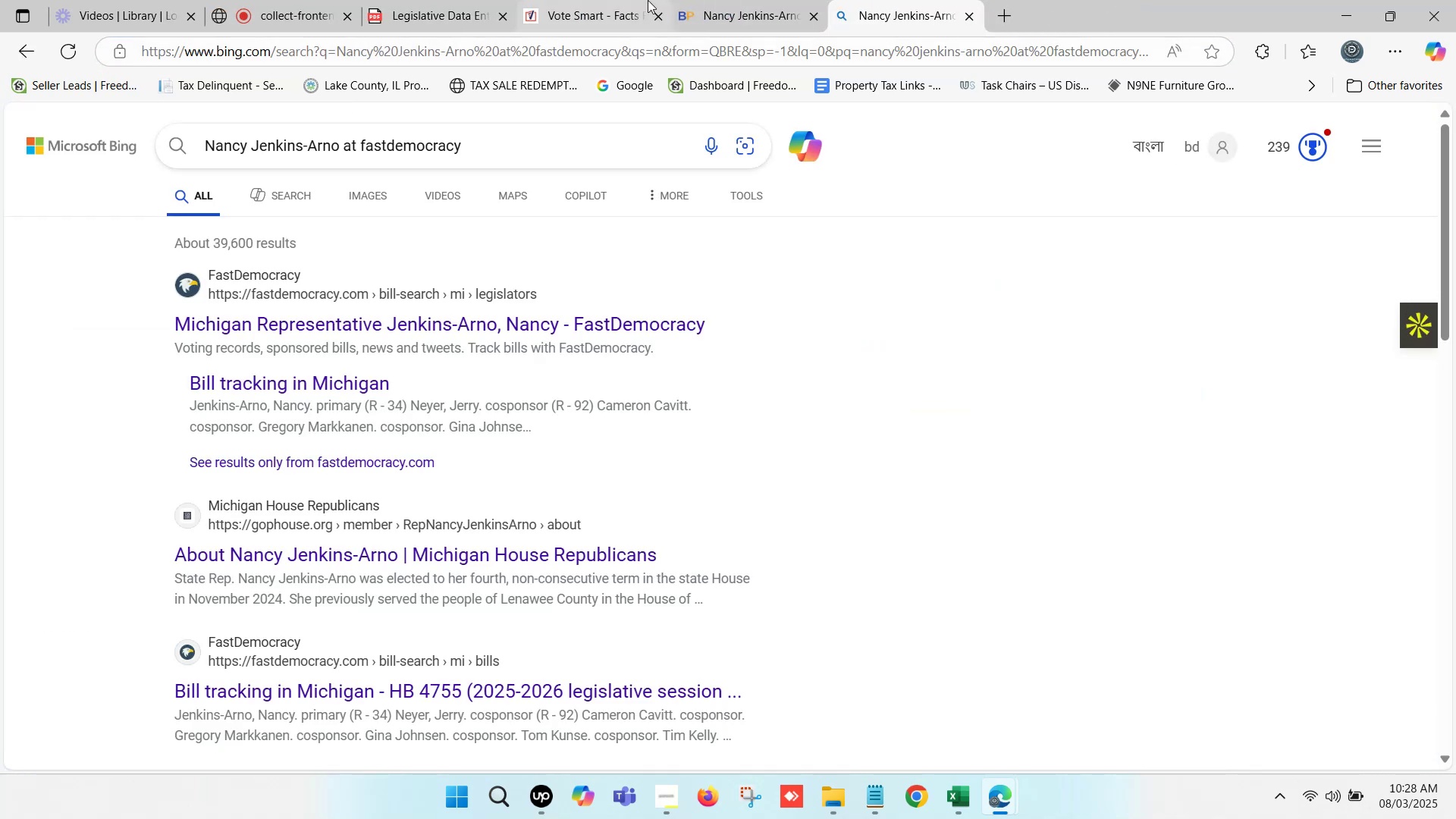 
left_click([613, 0])
 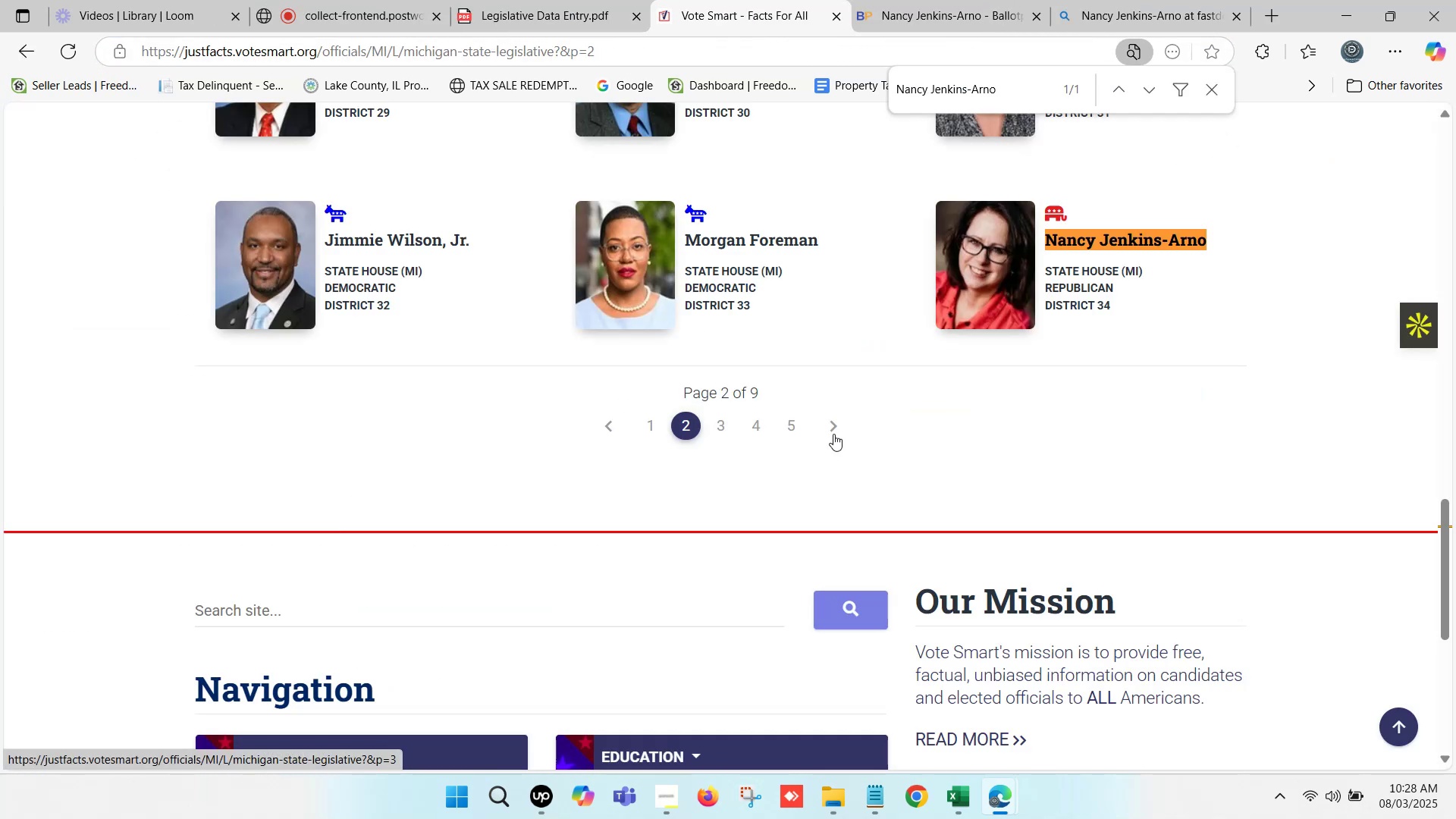 
left_click([833, 434])
 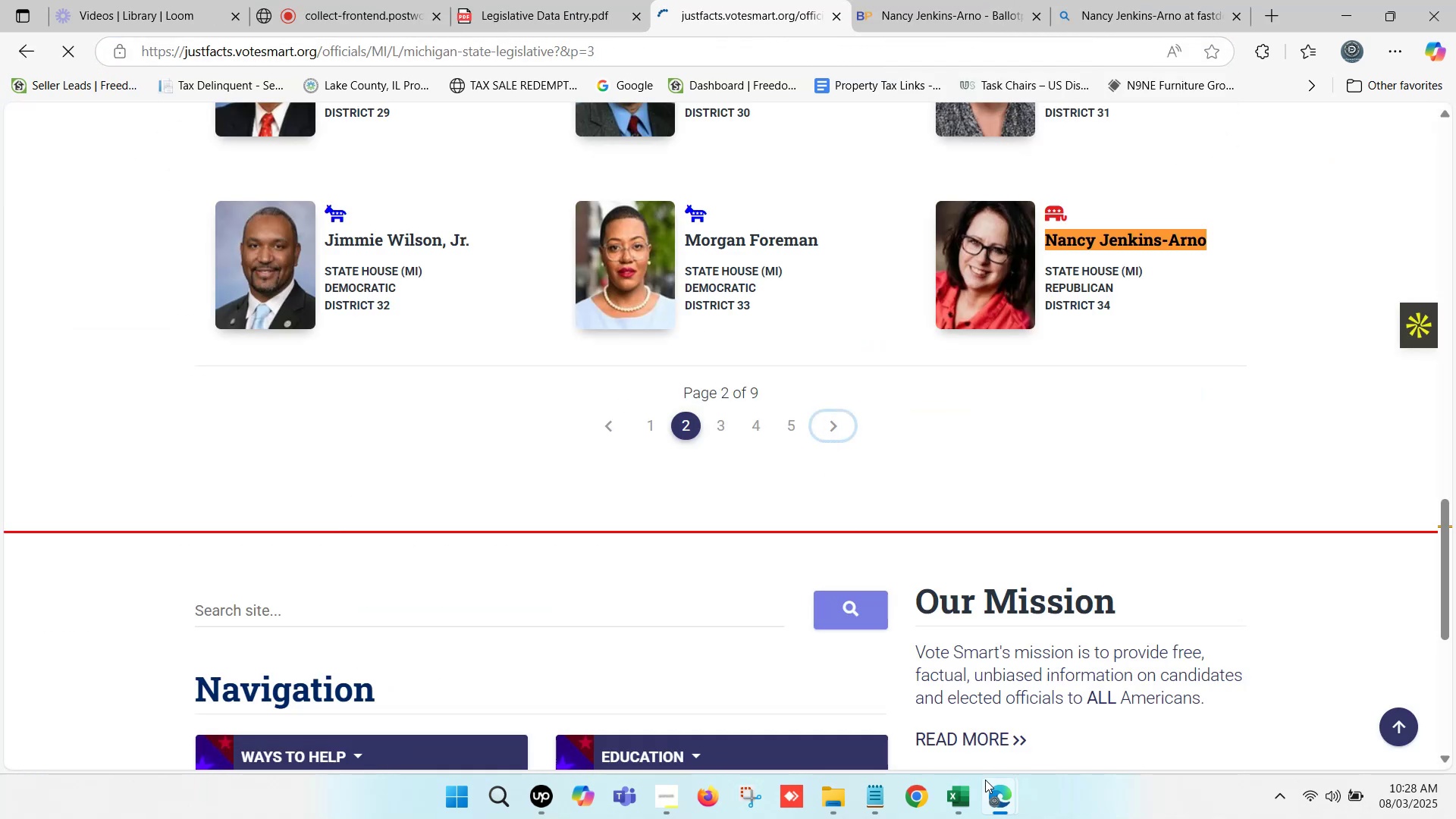 
left_click([962, 793])
 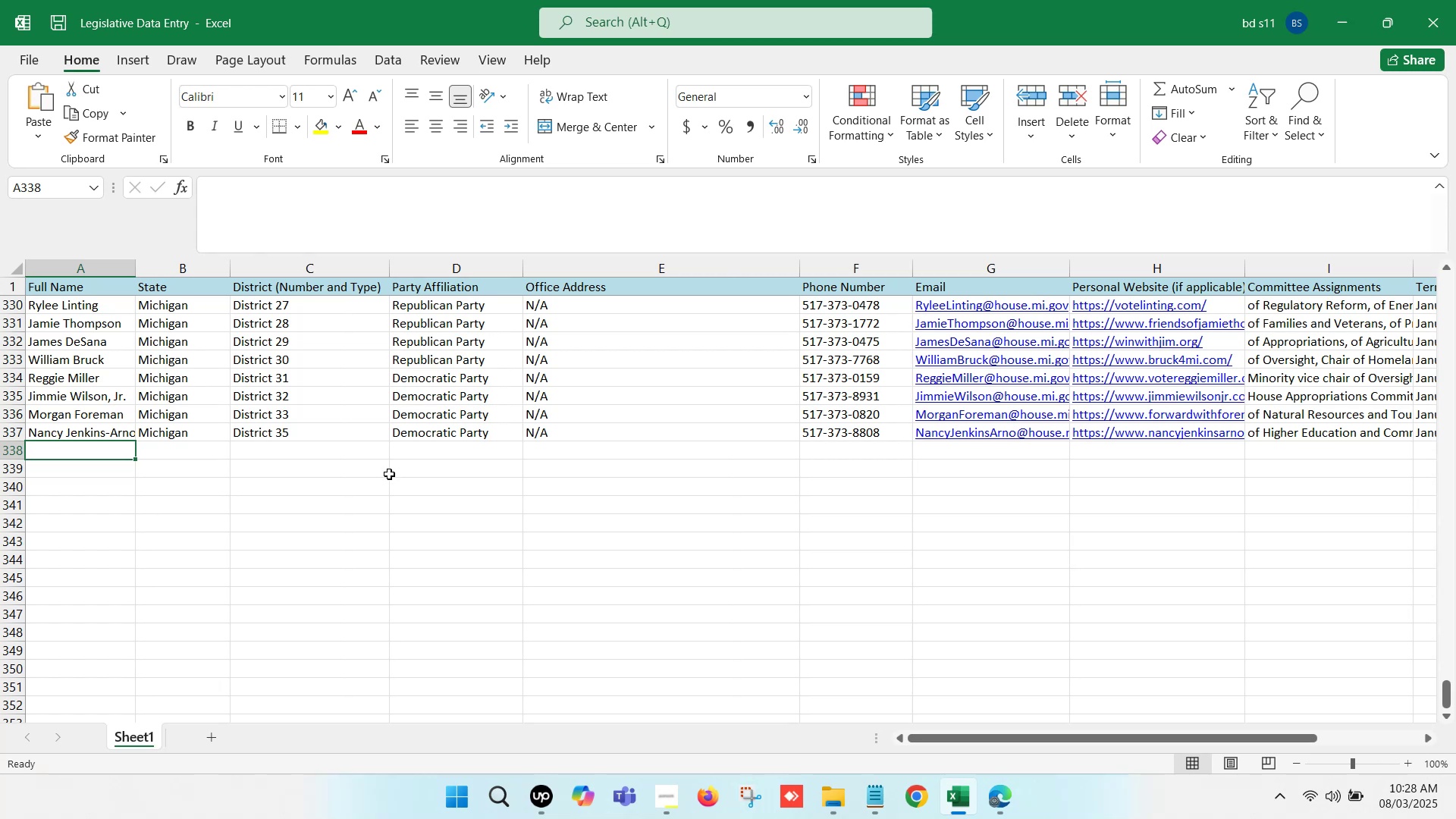 
scroll: coordinate [441, 444], scroll_direction: up, amount: 1.0
 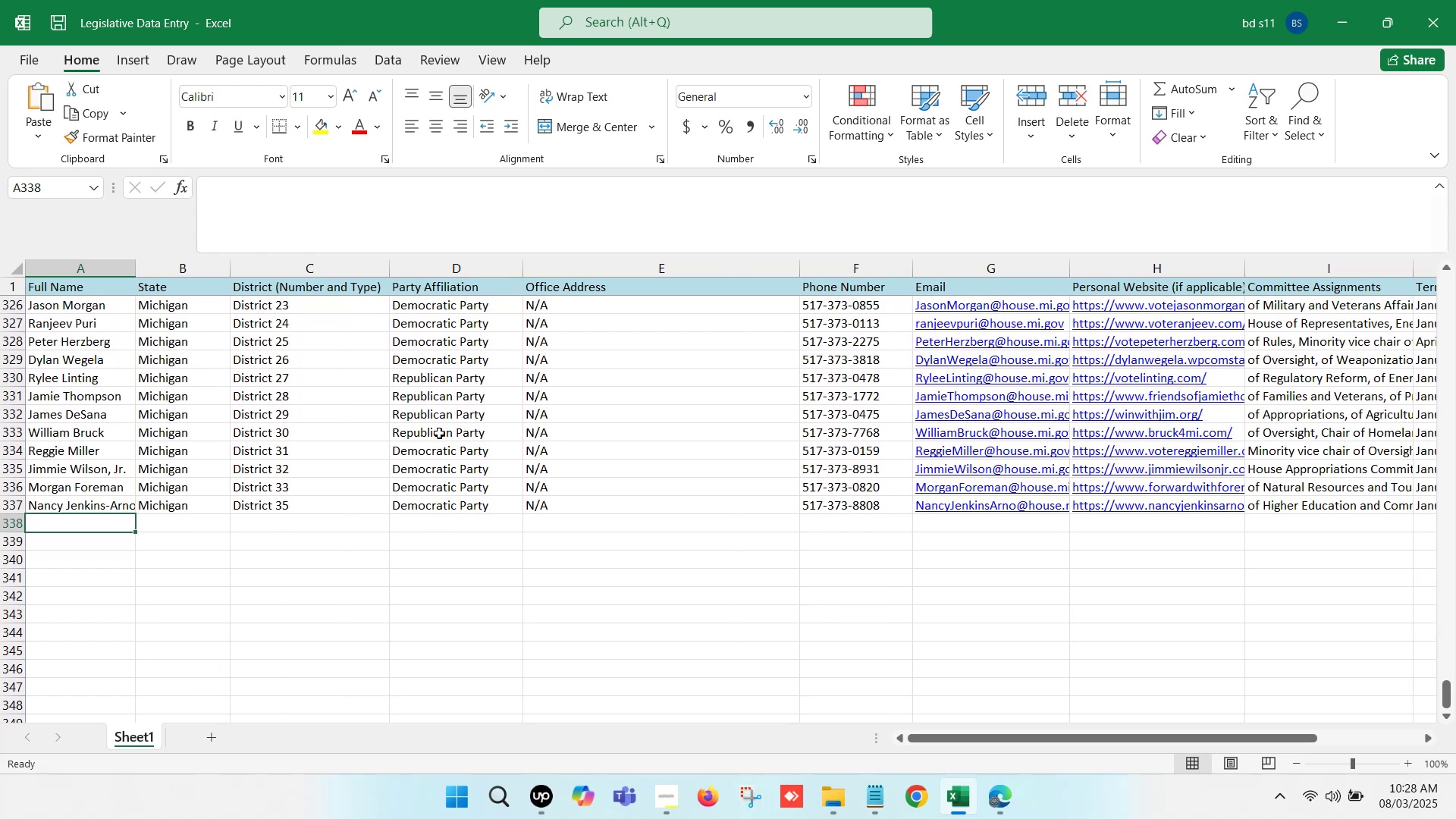 
left_click([439, 433])
 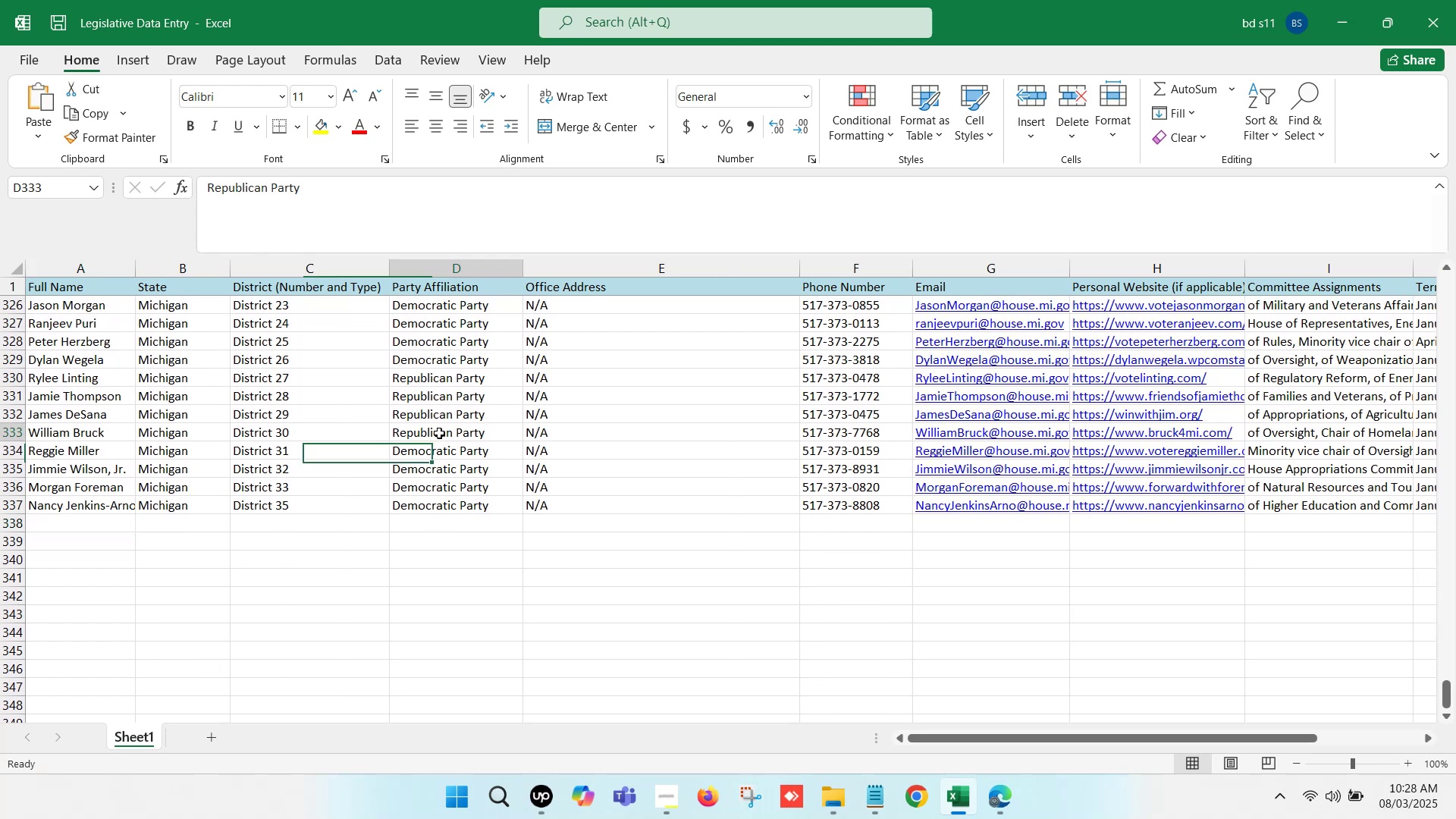 
key(Control+C)
 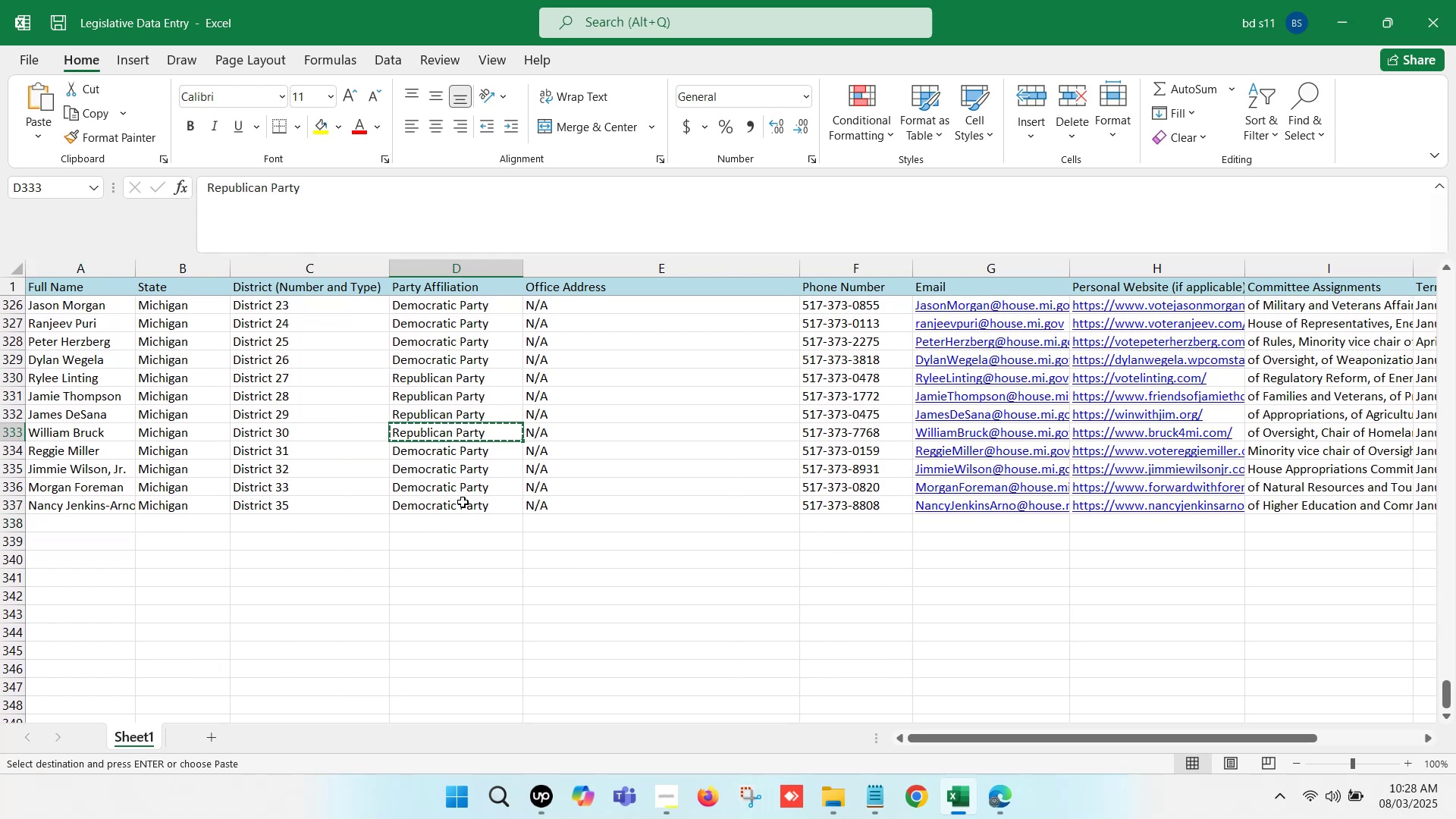 
key(Control+ControlLeft)
 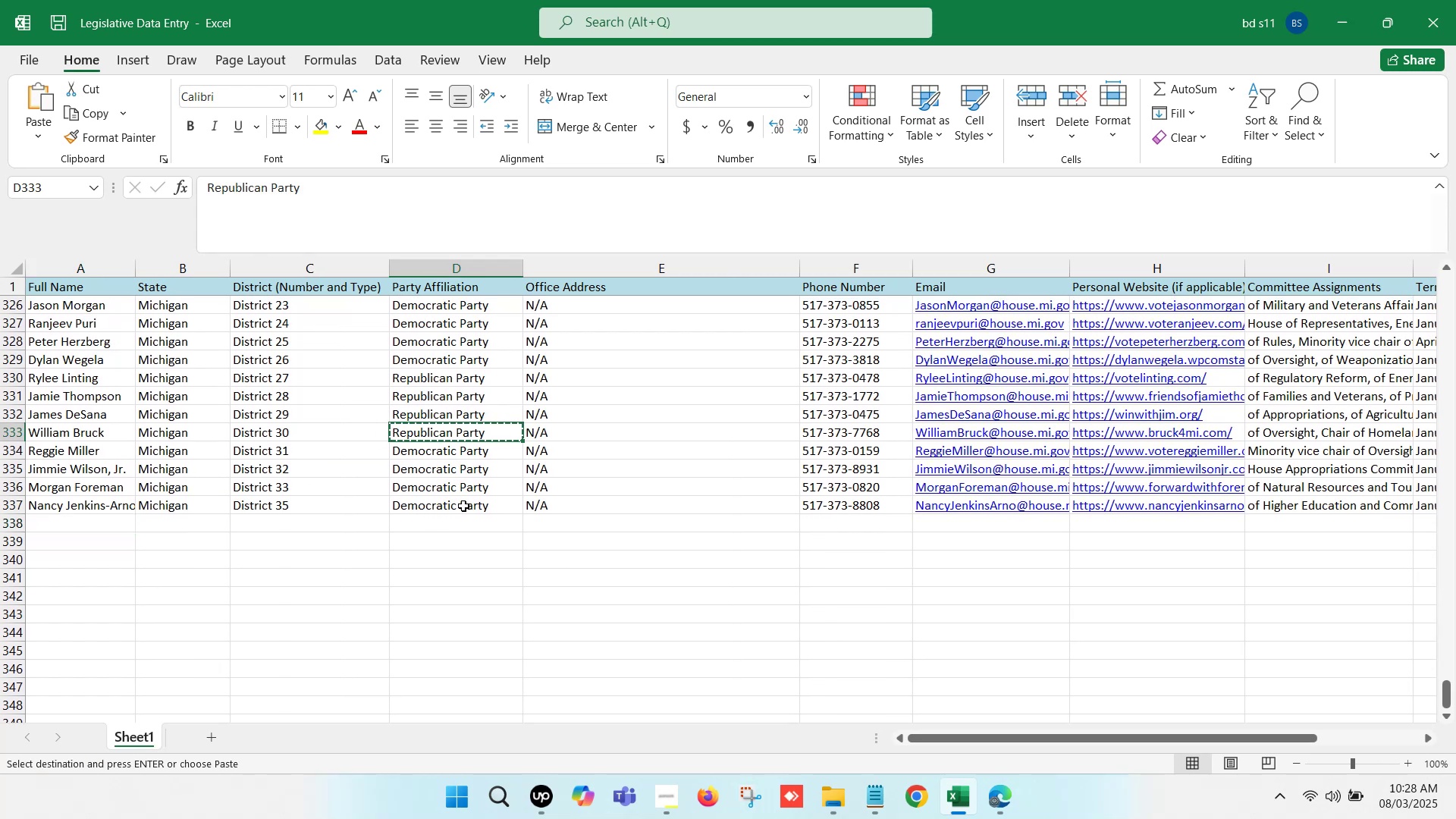 
left_click([463, 506])
 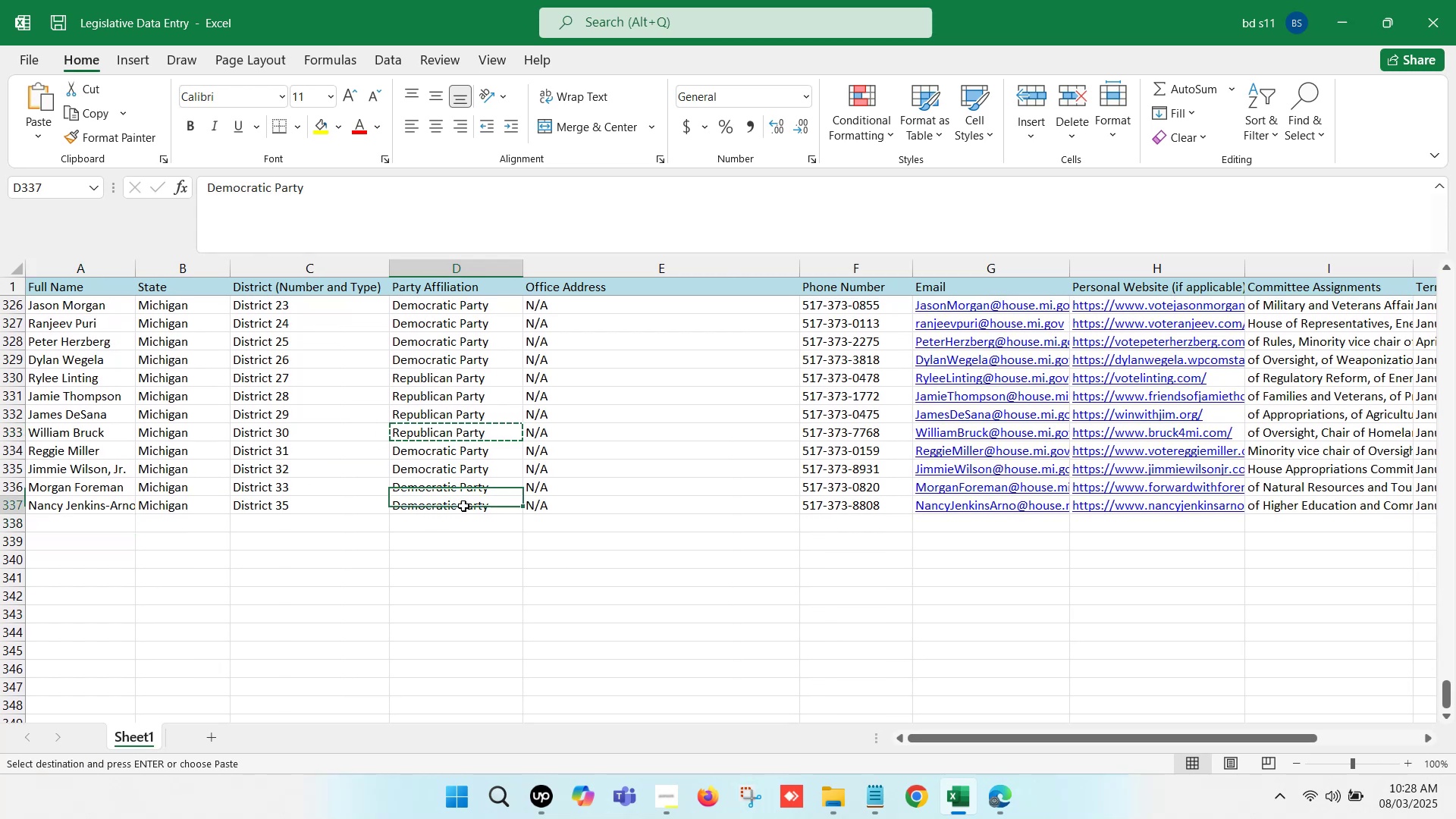 
key(Control+V)
 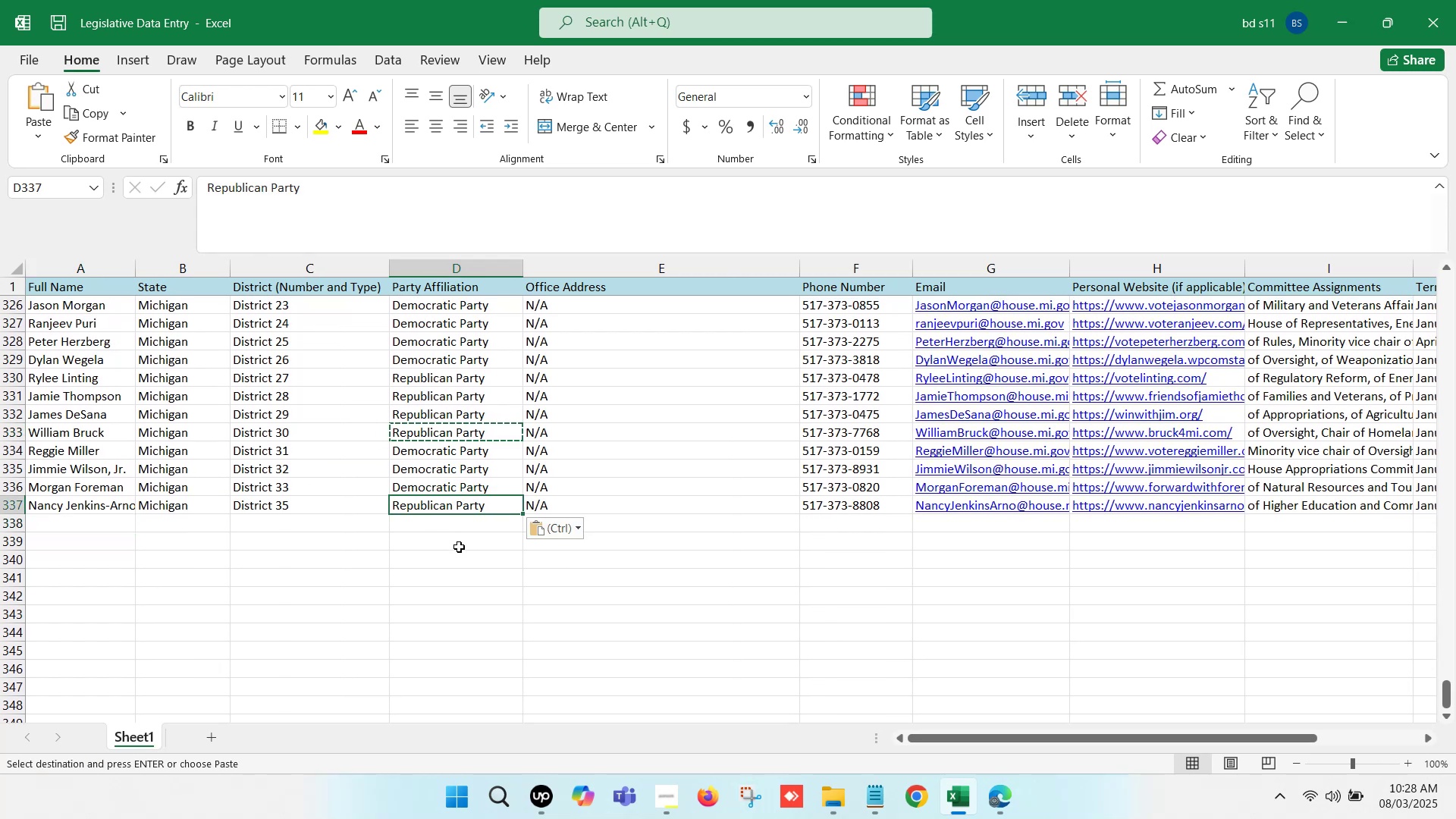 
left_click([459, 547])
 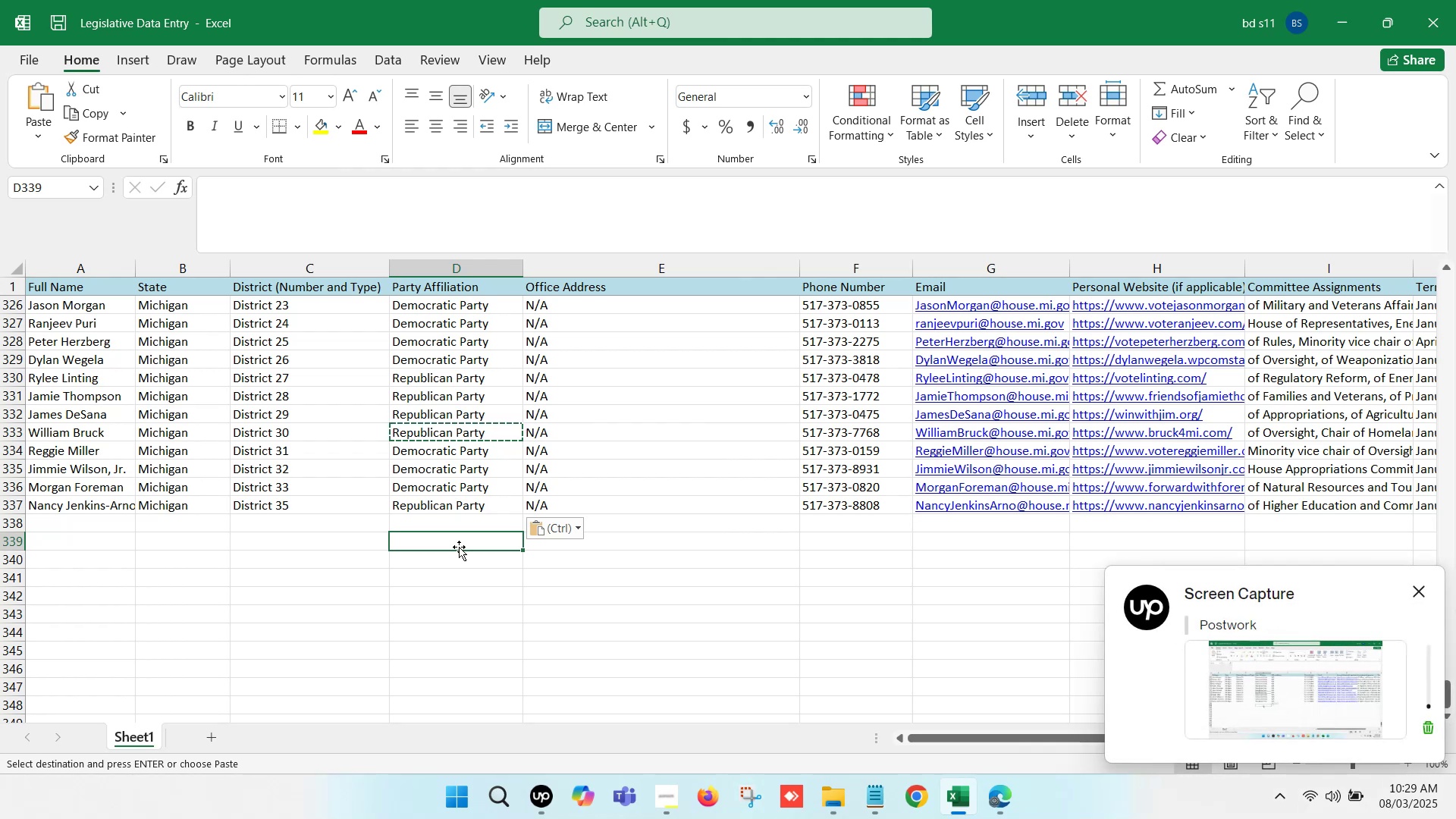 
wait(35.86)
 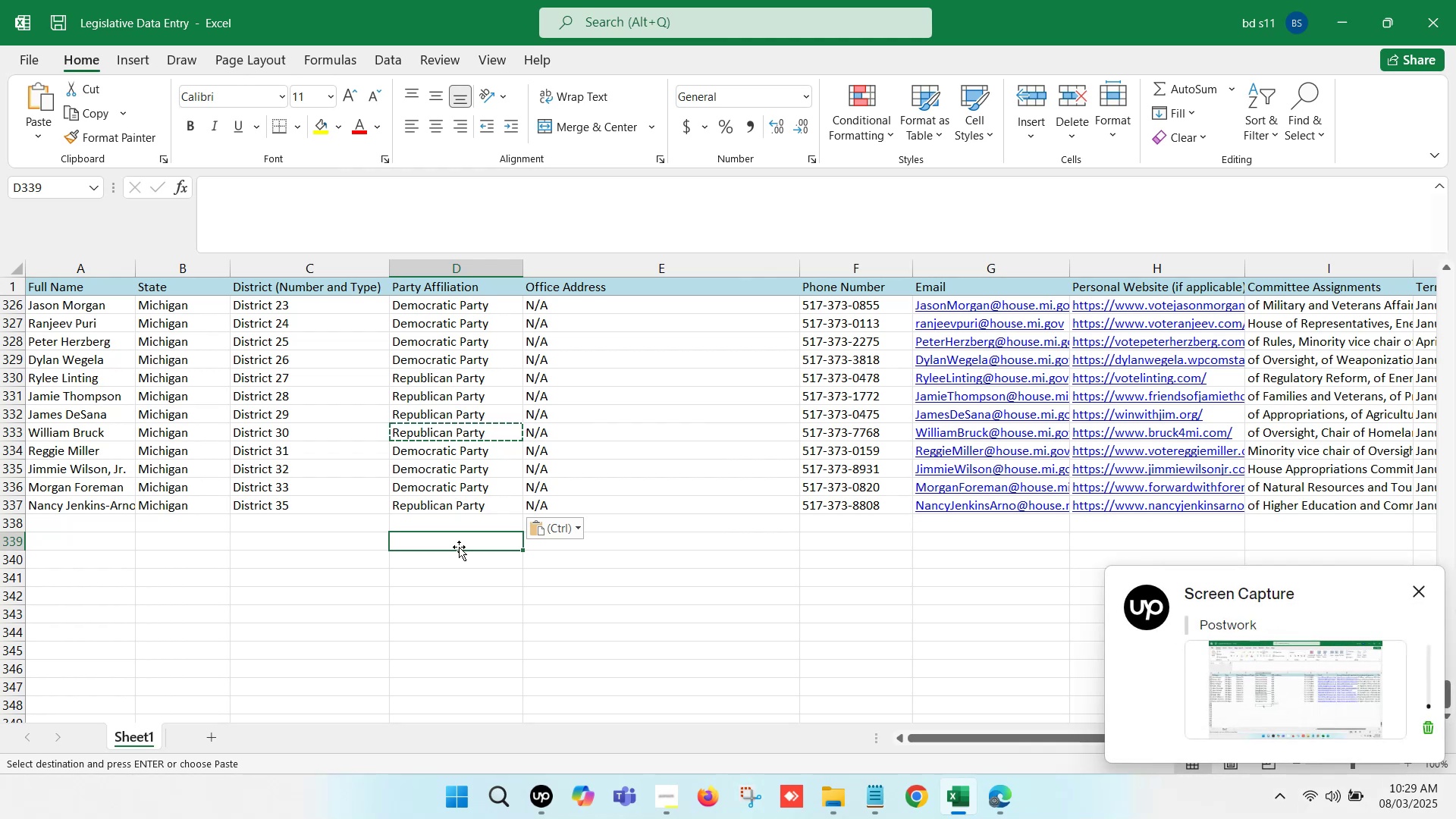 
left_click([862, 535])
 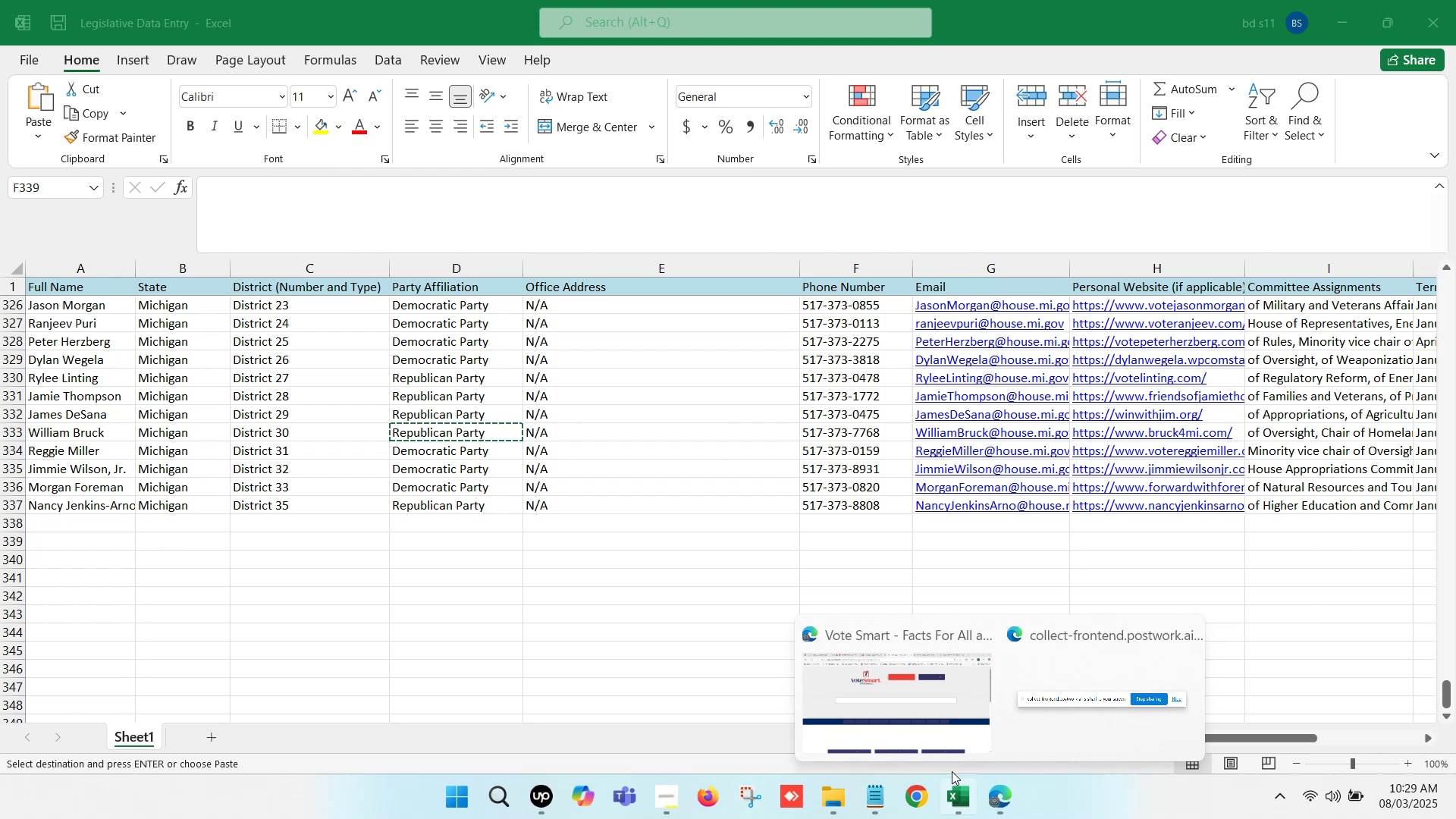 
left_click([880, 694])
 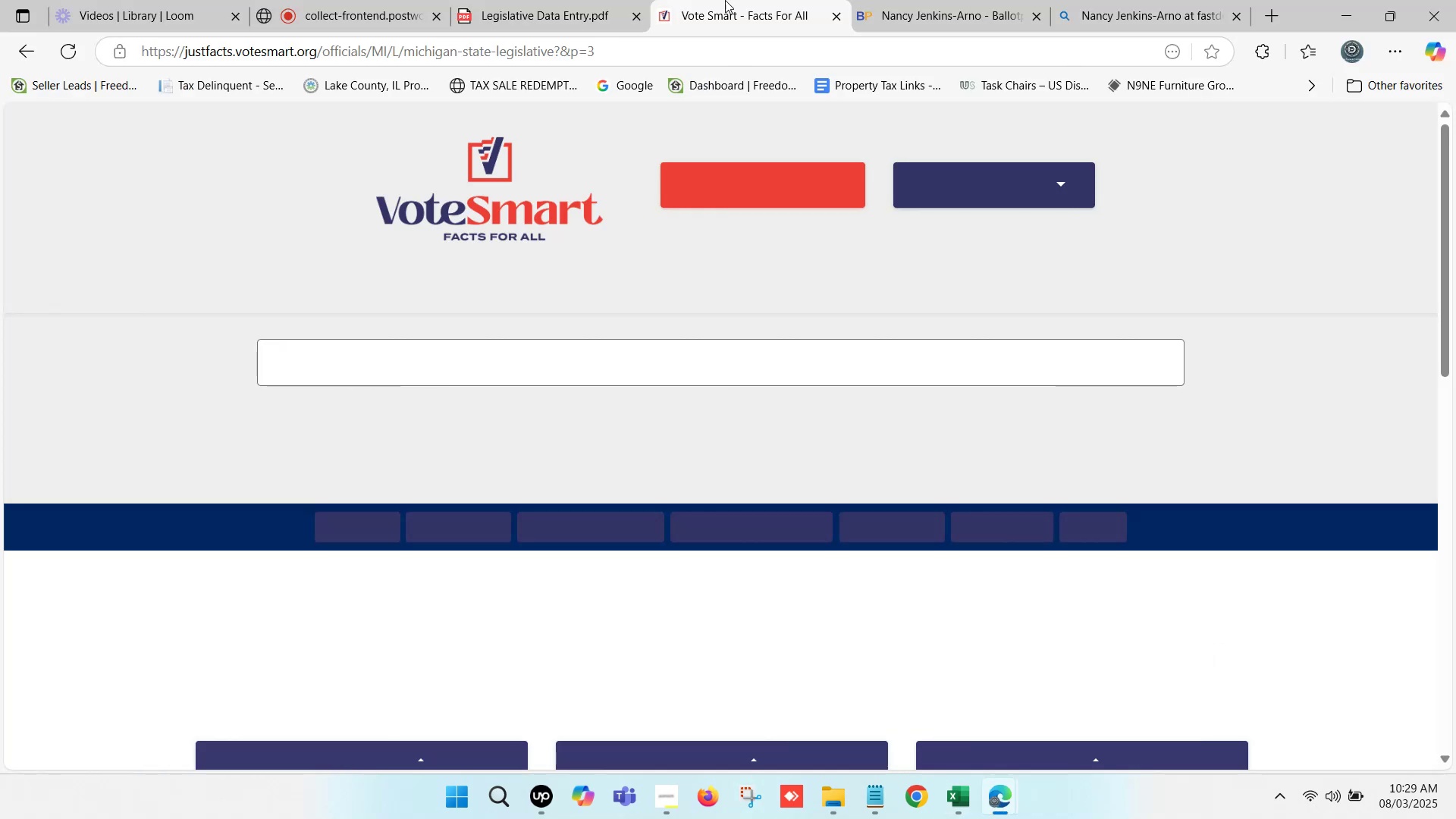 
double_click([725, 0])
 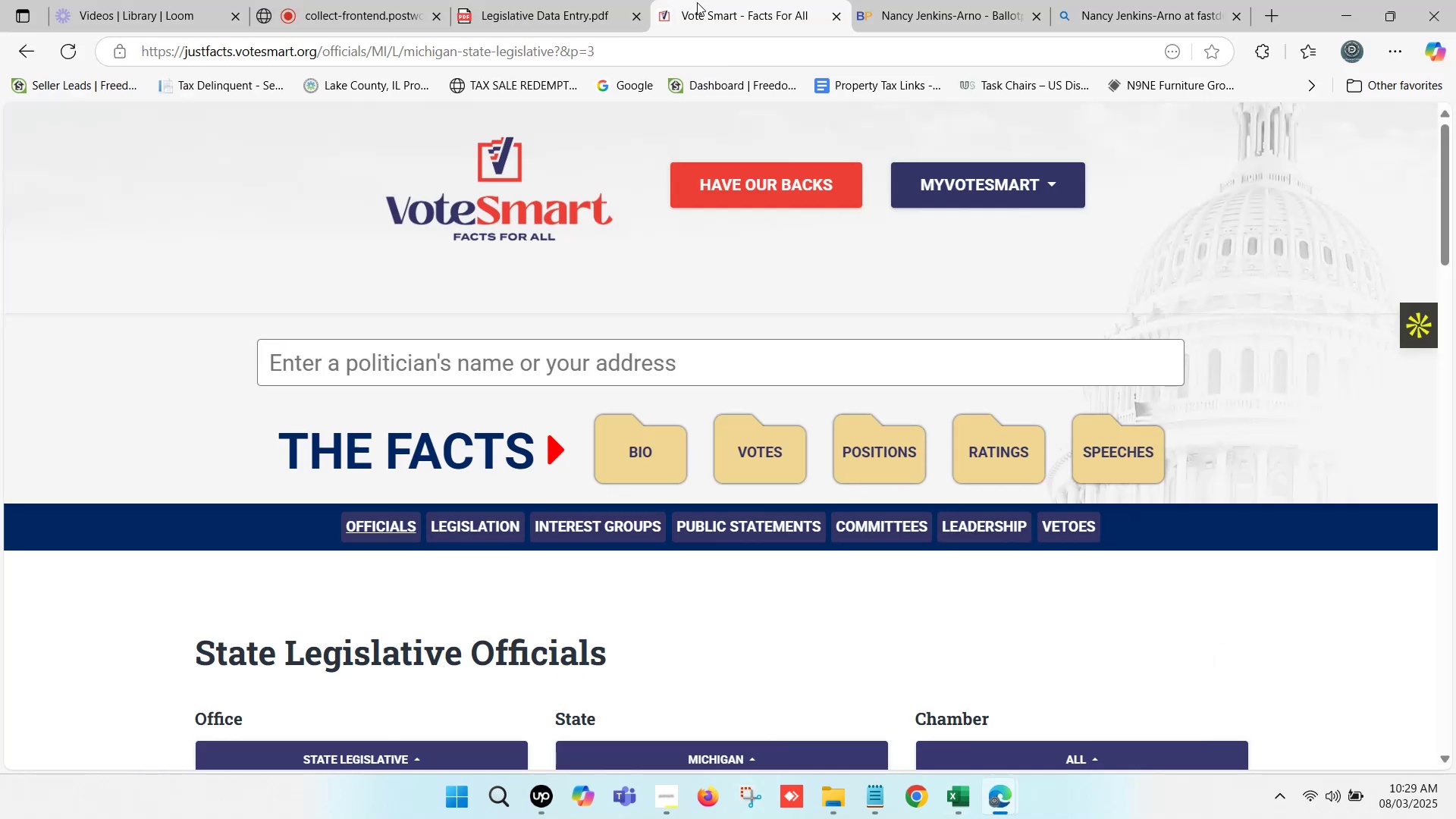 
scroll: coordinate [802, 453], scroll_direction: down, amount: 5.0
 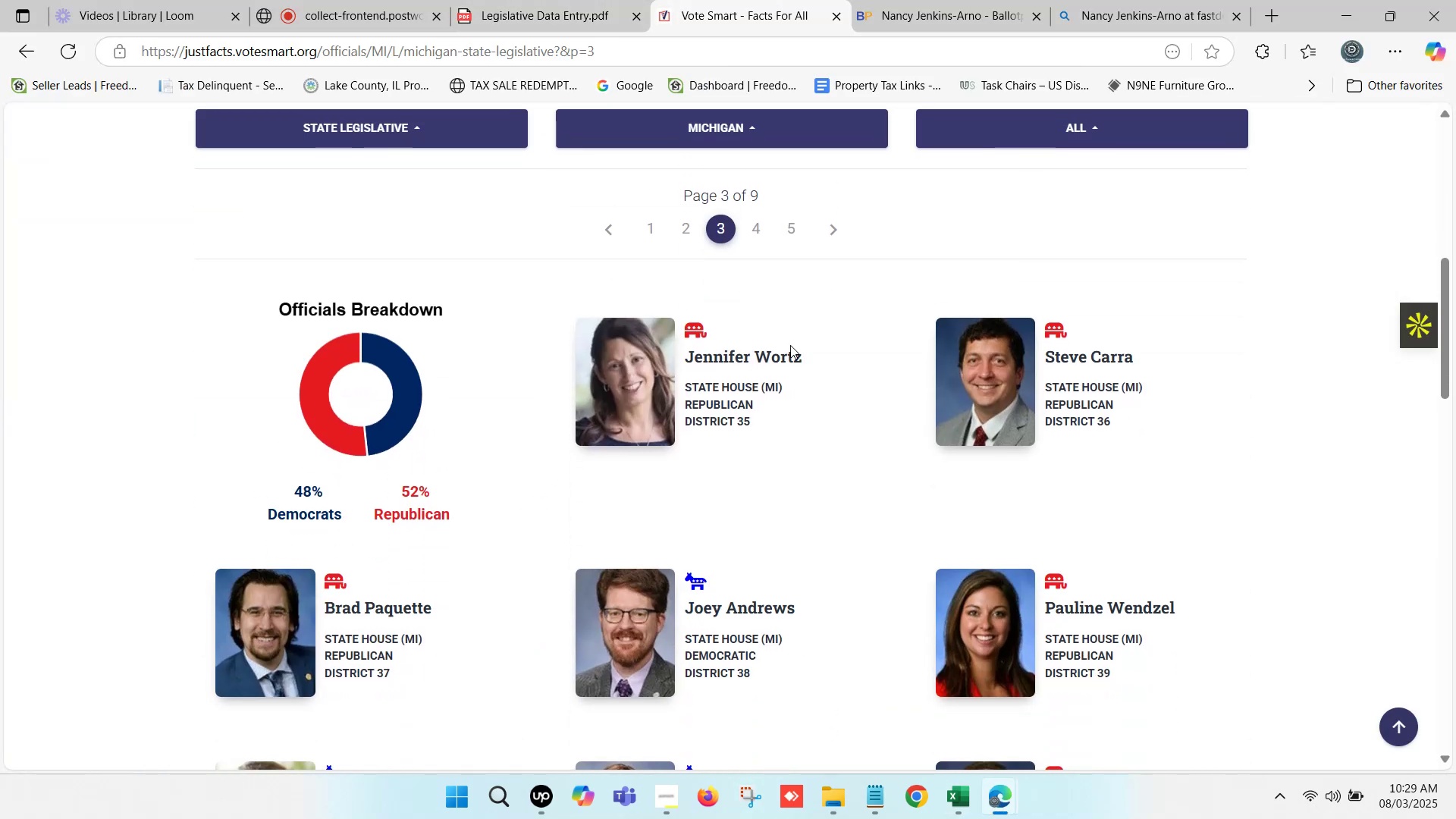 
left_click_drag(start_coordinate=[817, 355], to_coordinate=[688, 362])
 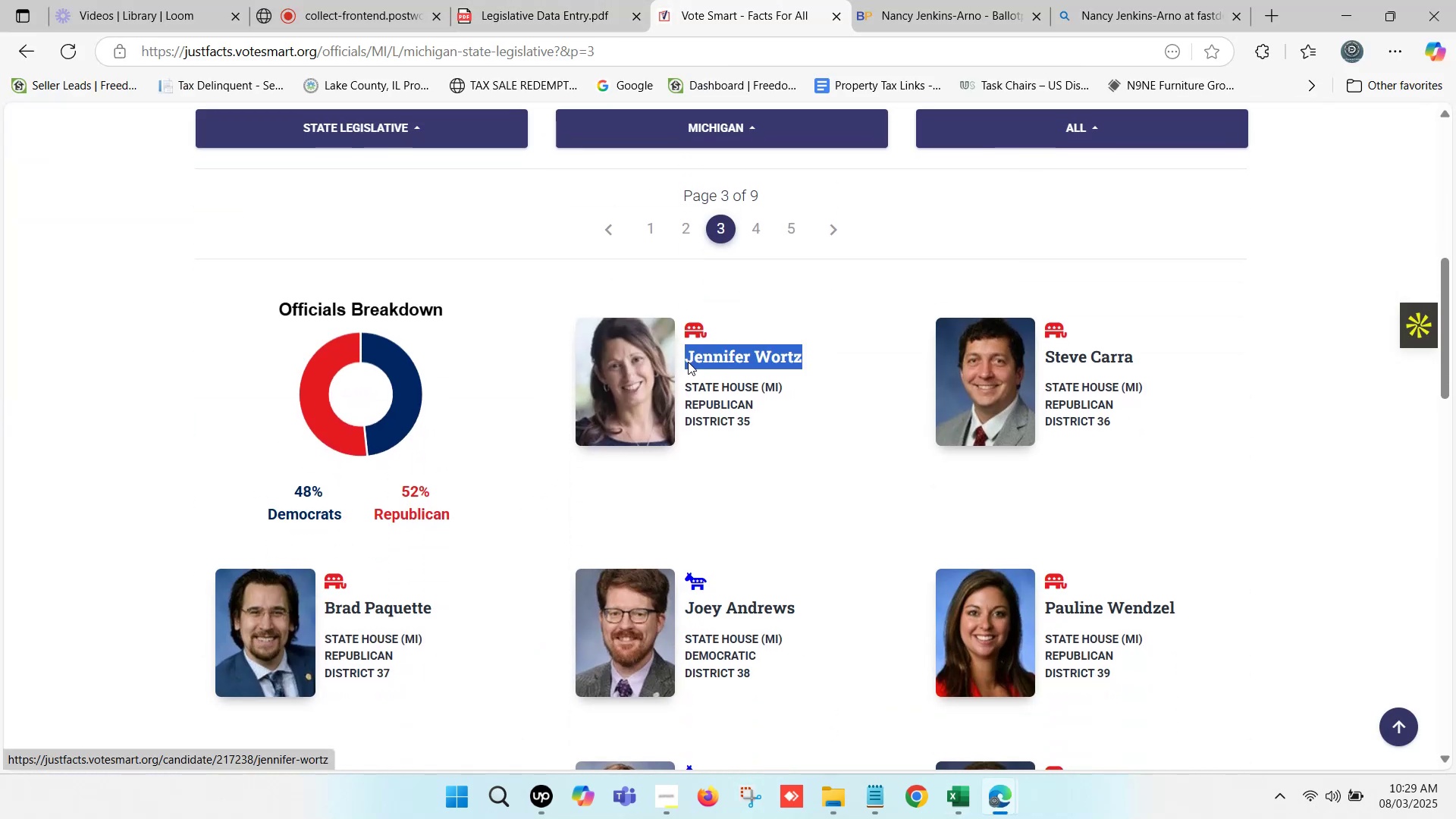 
key(Control+C)
 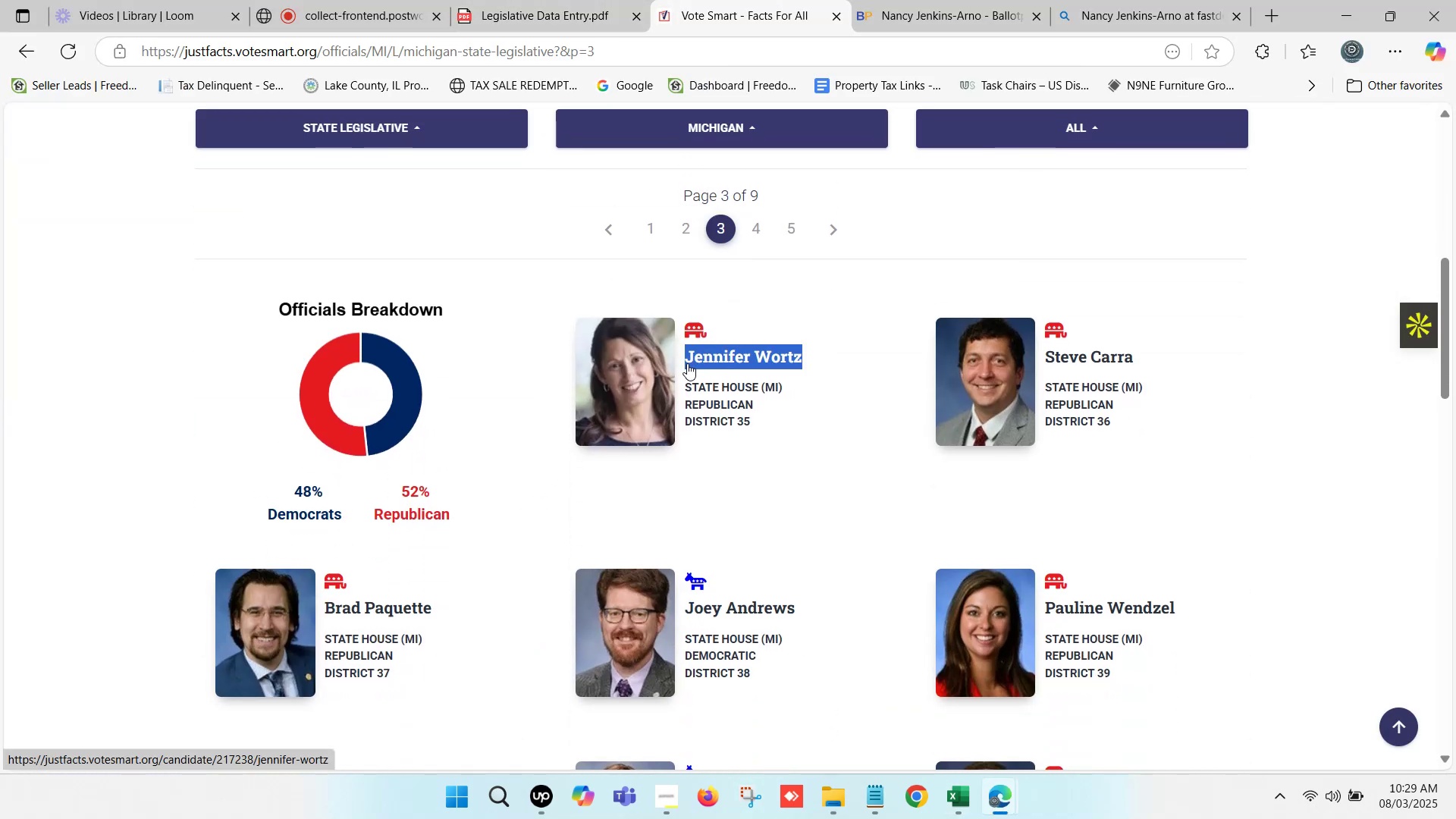 
key(Control+F)
 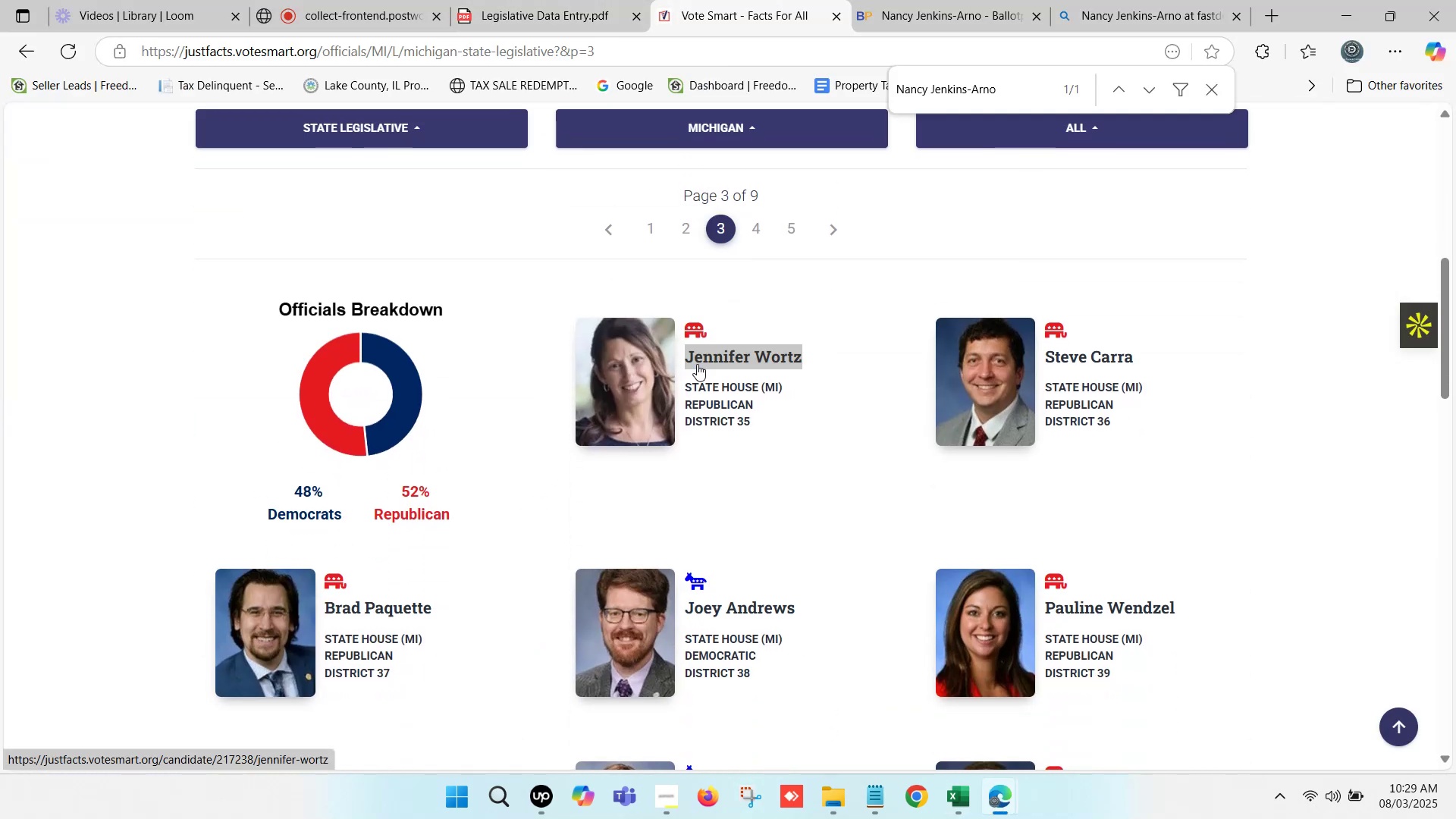 
key(Control+V)
 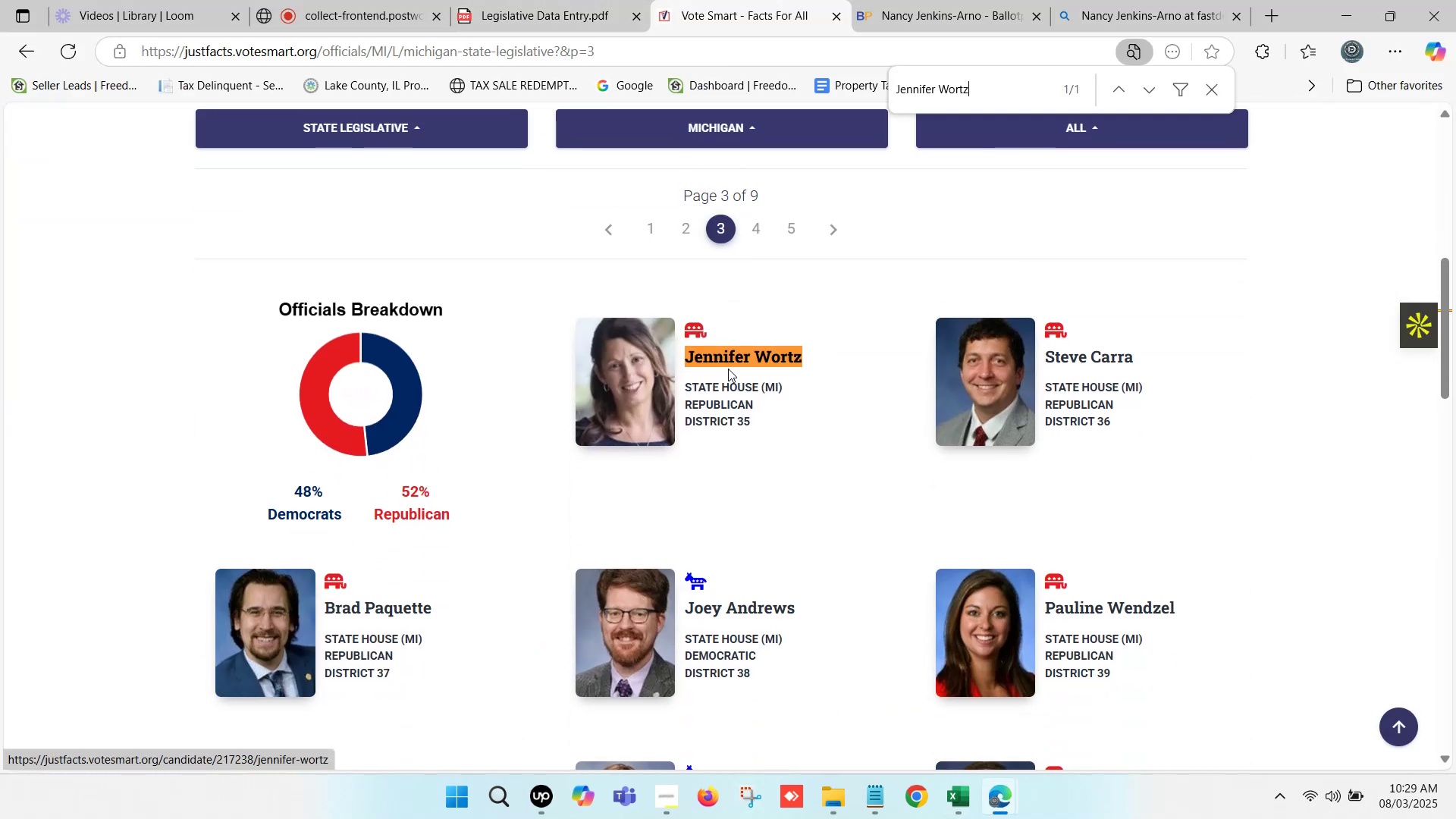 
hold_key(key=ControlLeft, duration=0.49)
left_click([739, 358])
 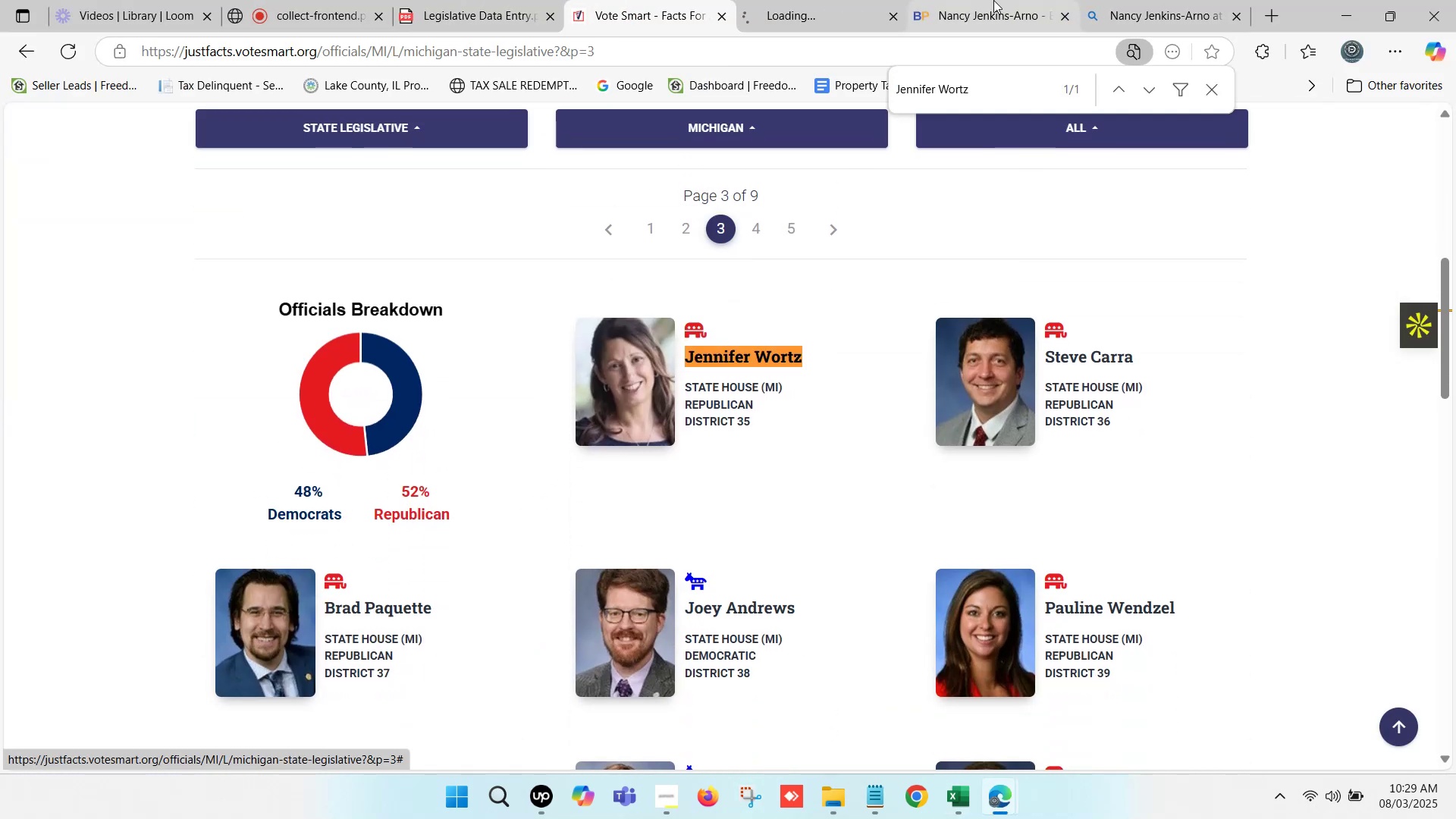 
left_click([994, 0])
 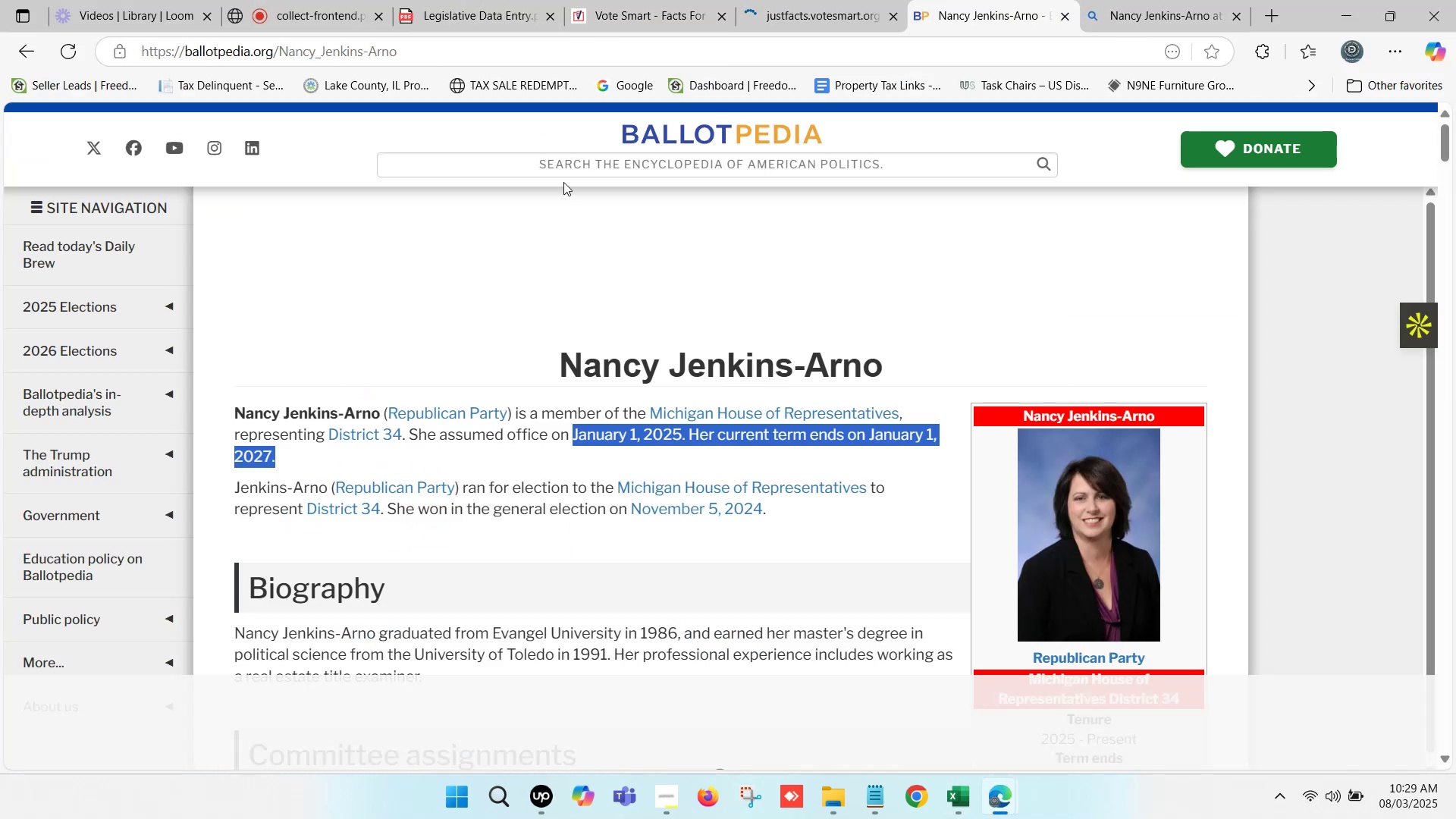 
left_click([567, 155])
 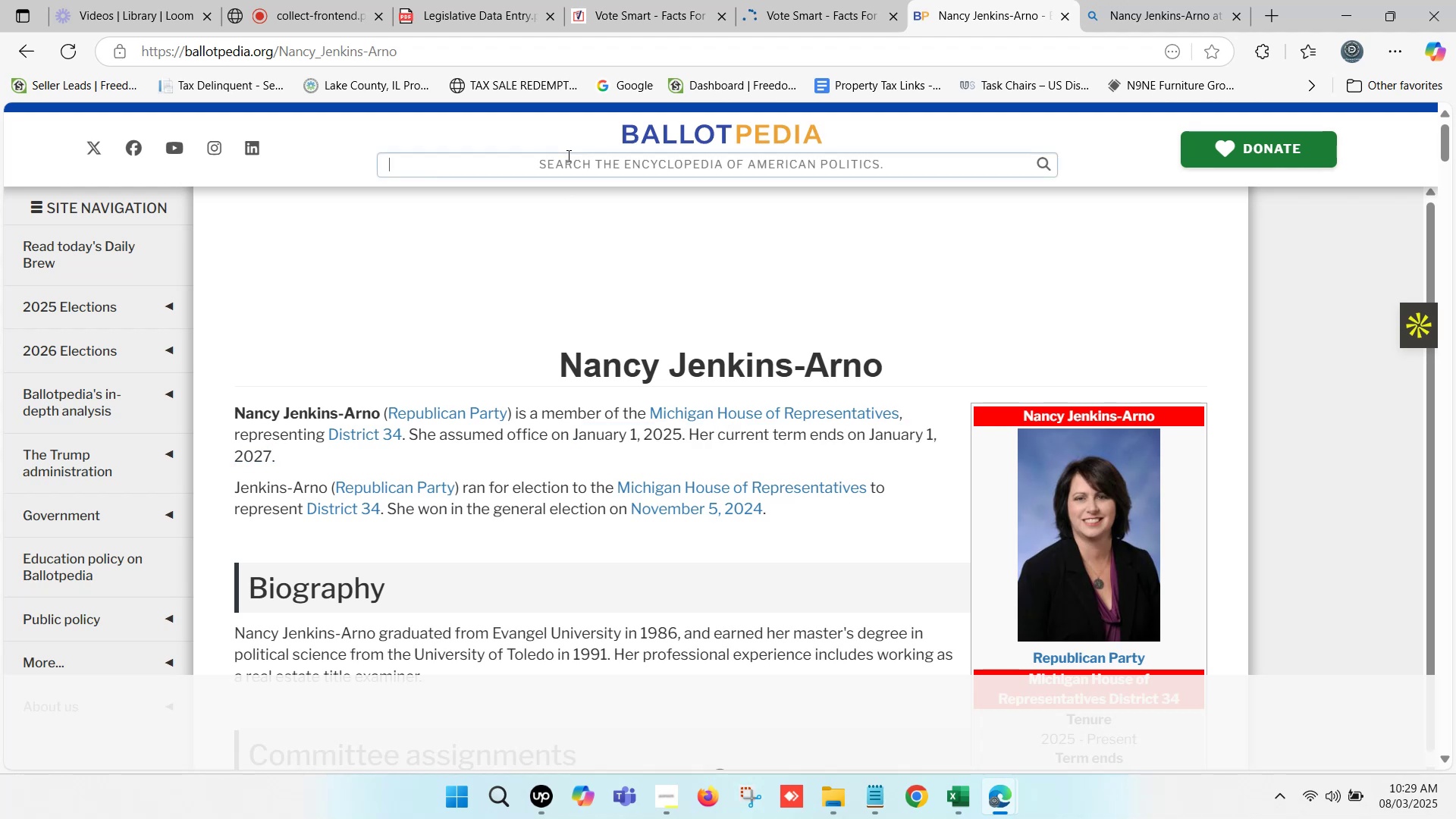 
key(Control+V)
 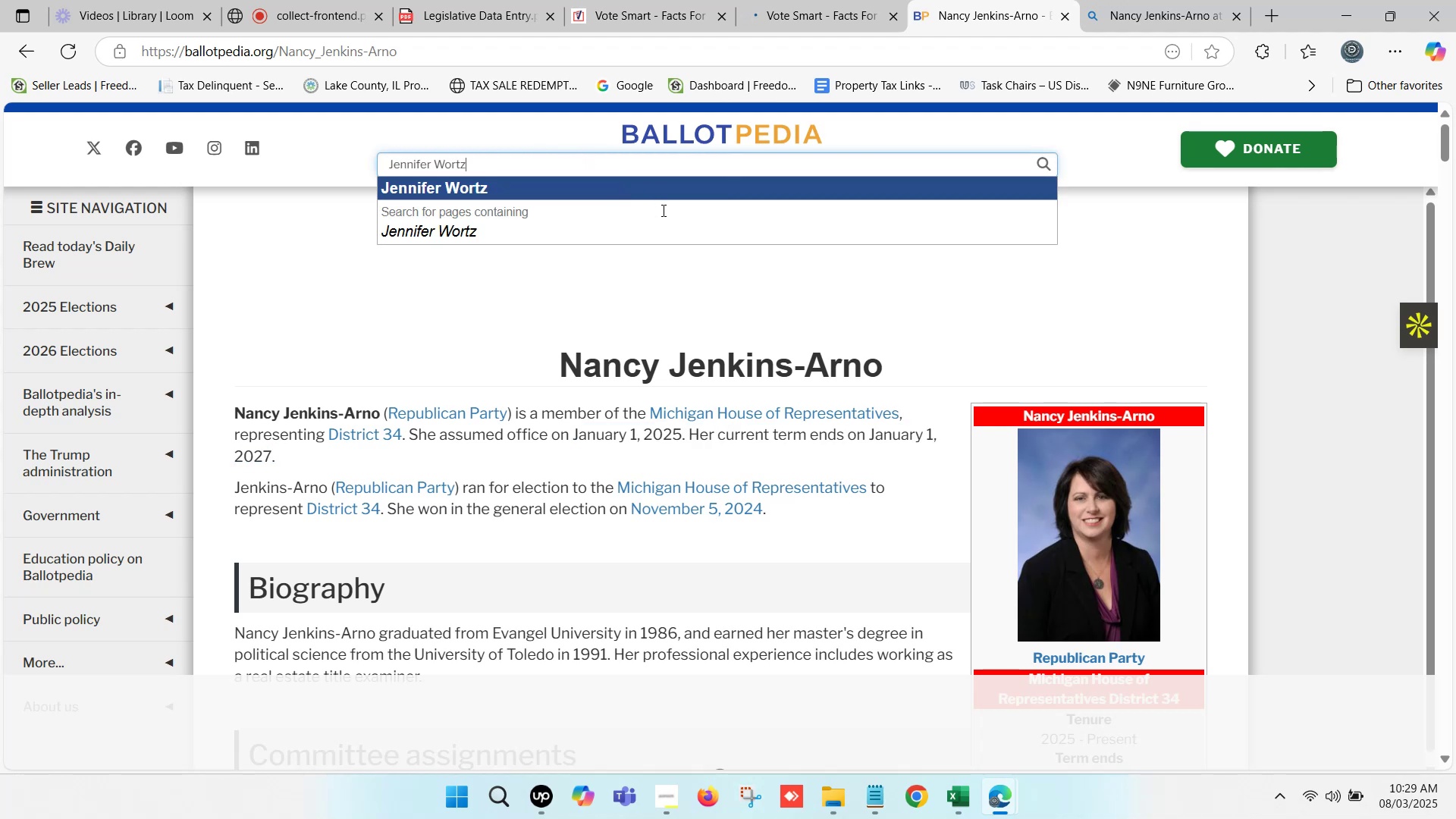 
left_click([652, 187])
 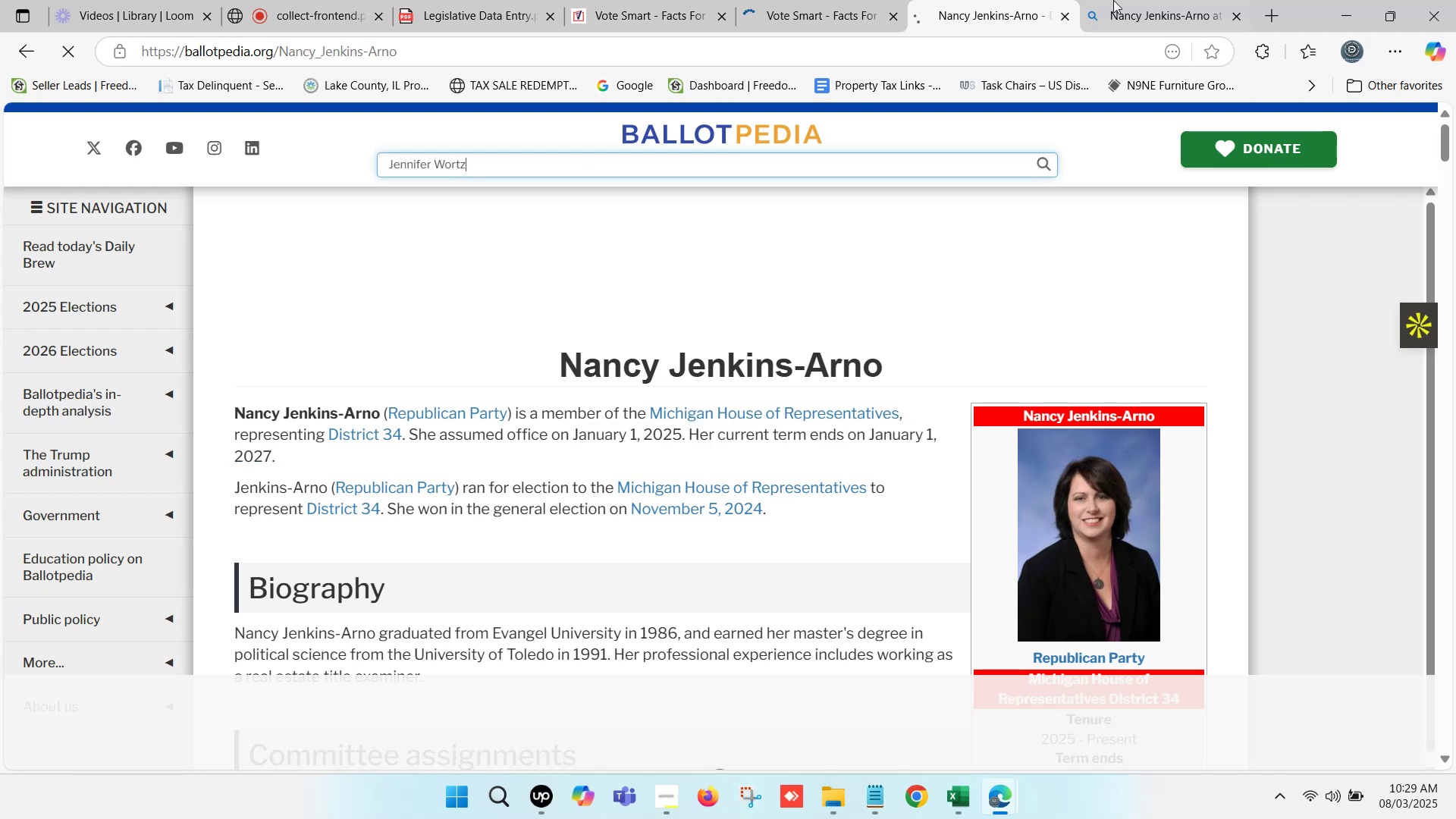 
left_click([1169, 0])
 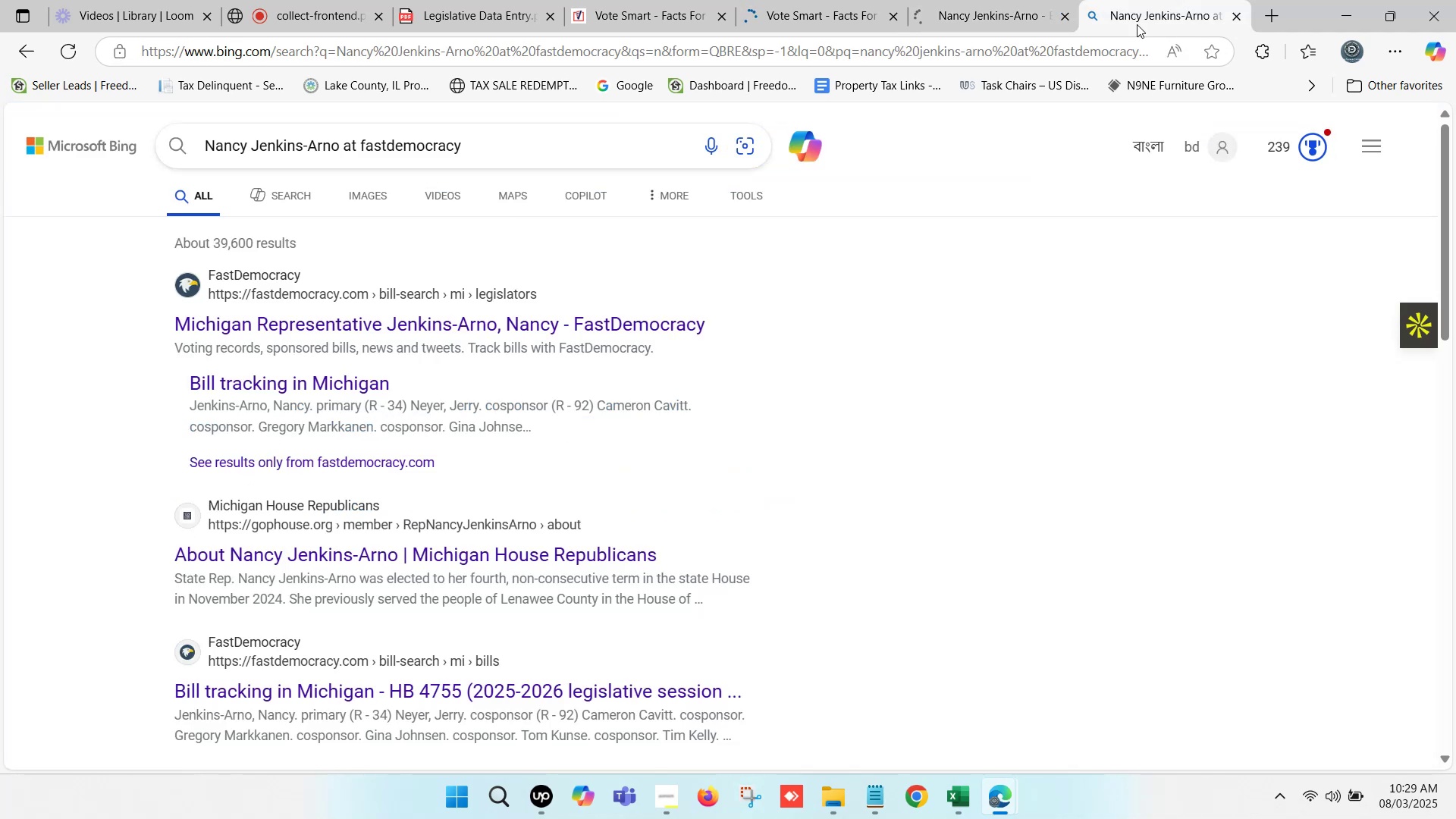 
scroll: coordinate [391, 228], scroll_direction: up, amount: 7.0
 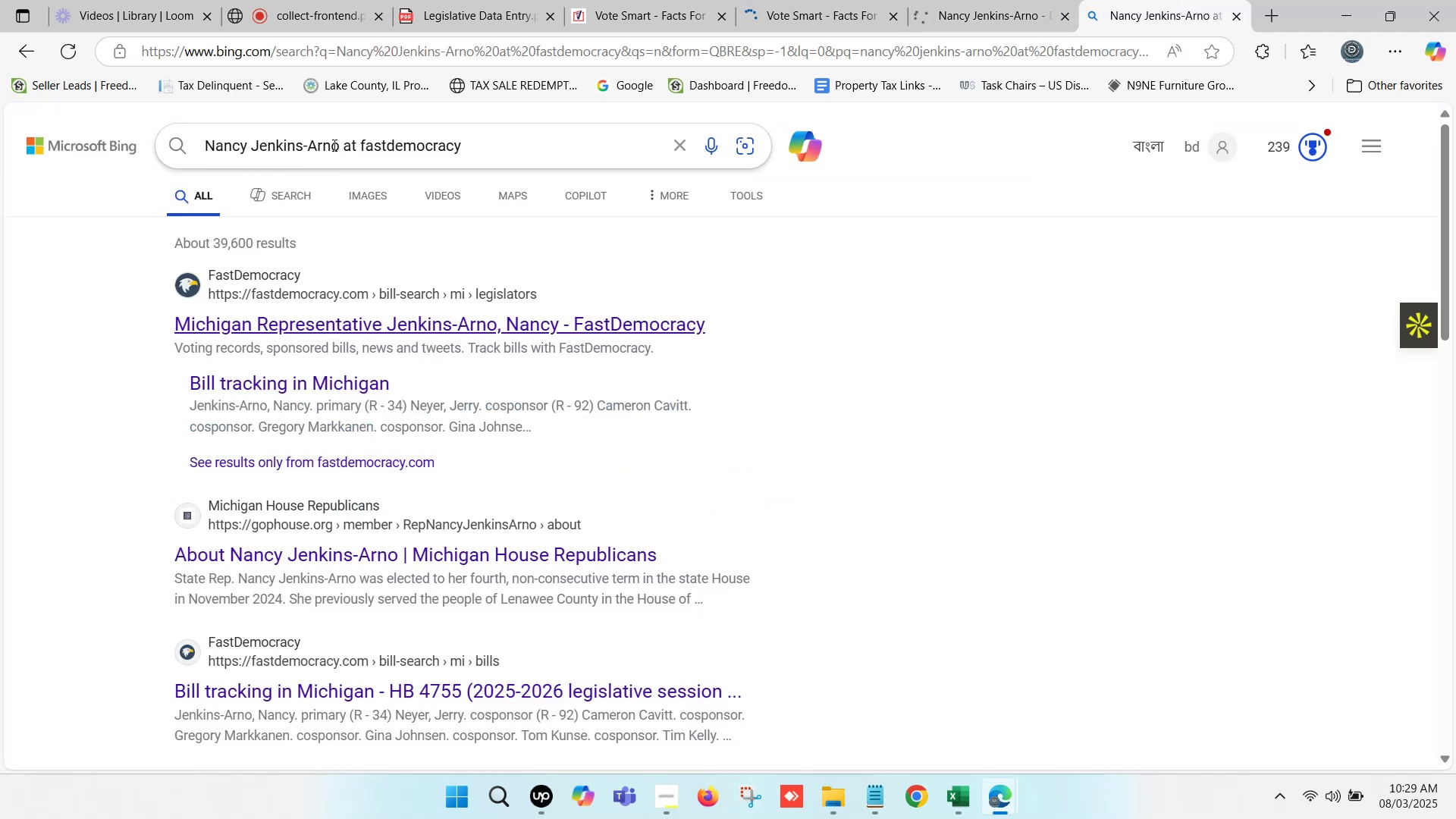 
left_click_drag(start_coordinate=[337, 143], to_coordinate=[202, 148])
 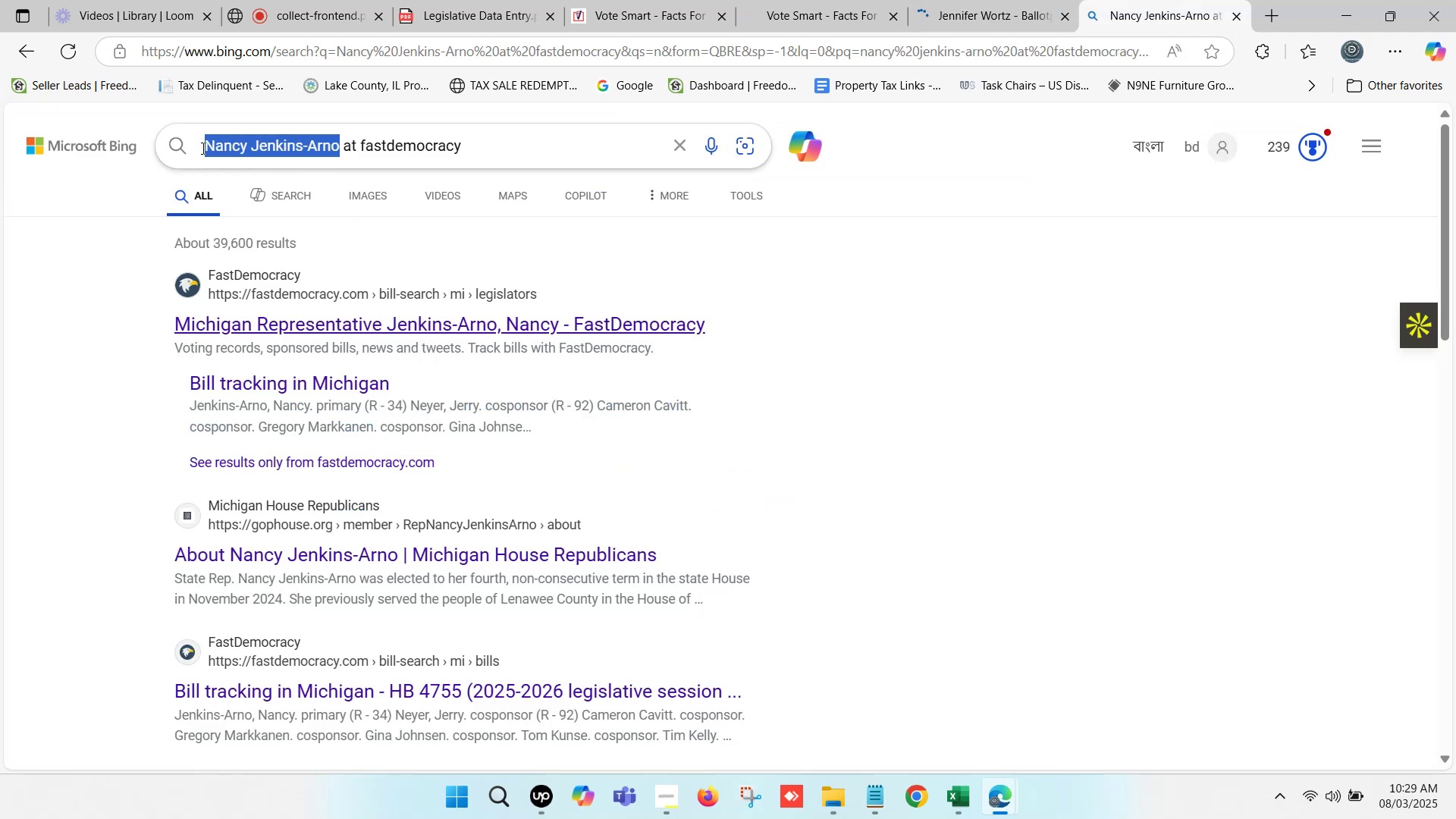 
key(Control+ControlLeft)
 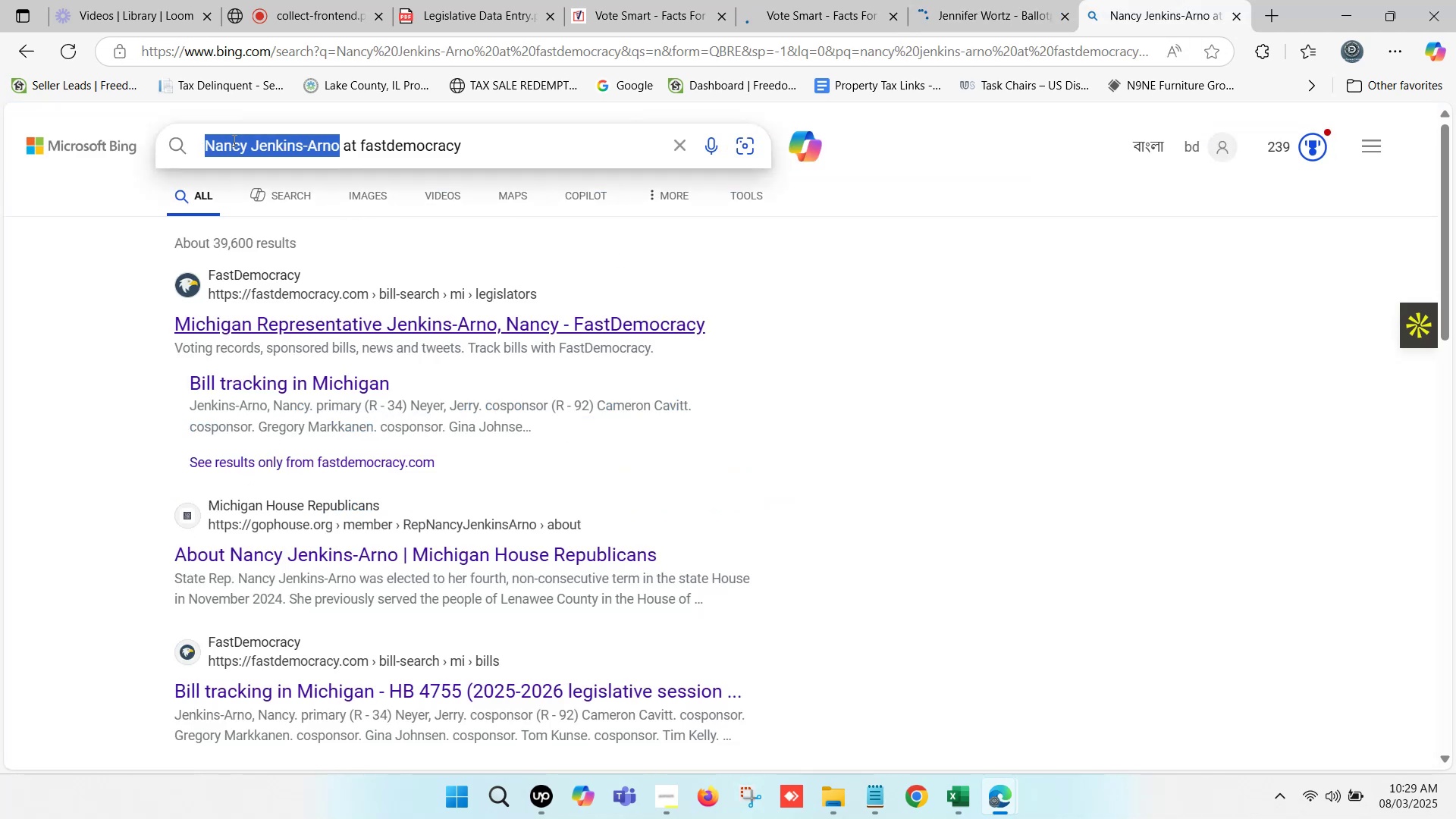 
key(Control+V)
 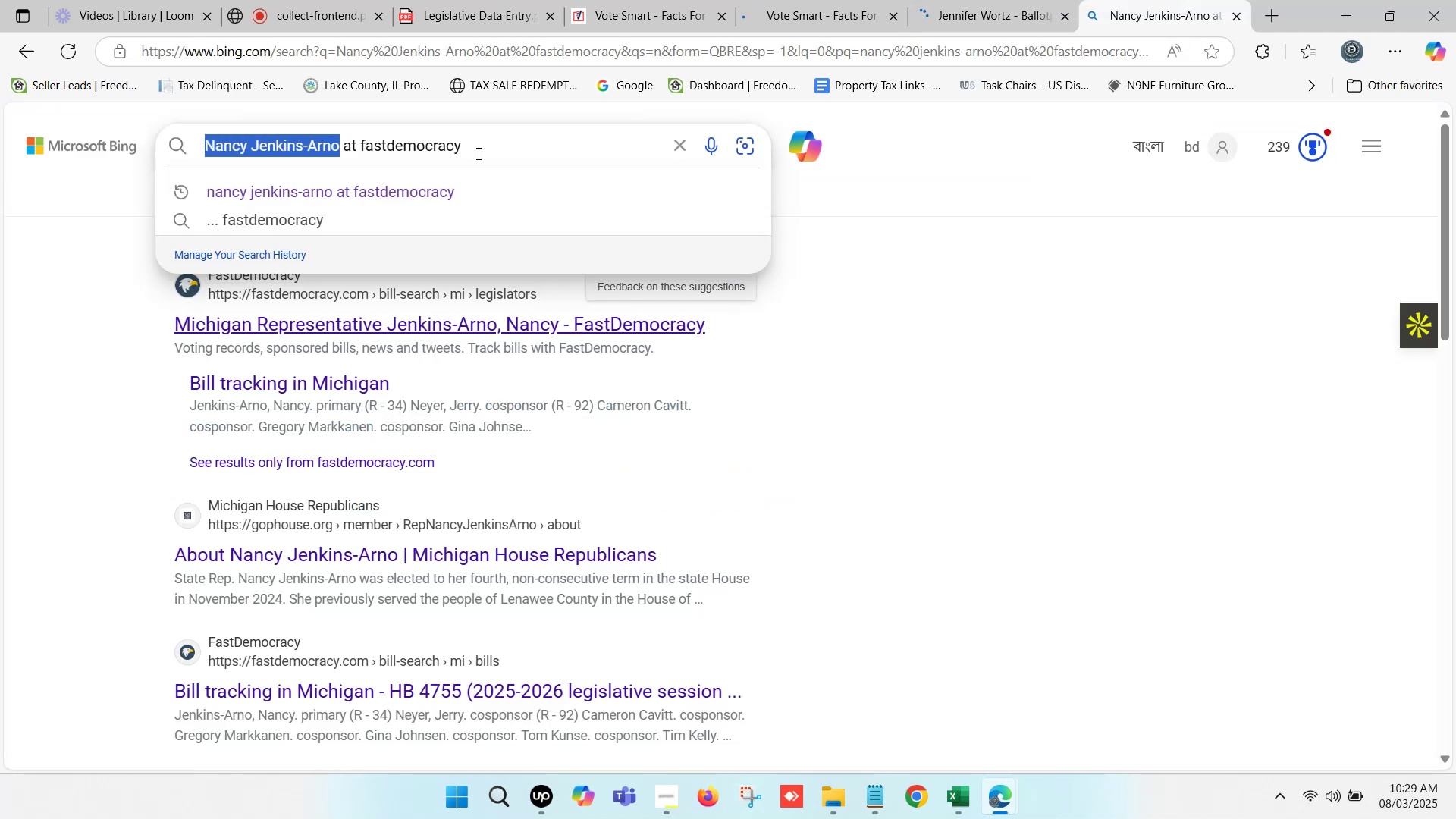 
key(Enter)
 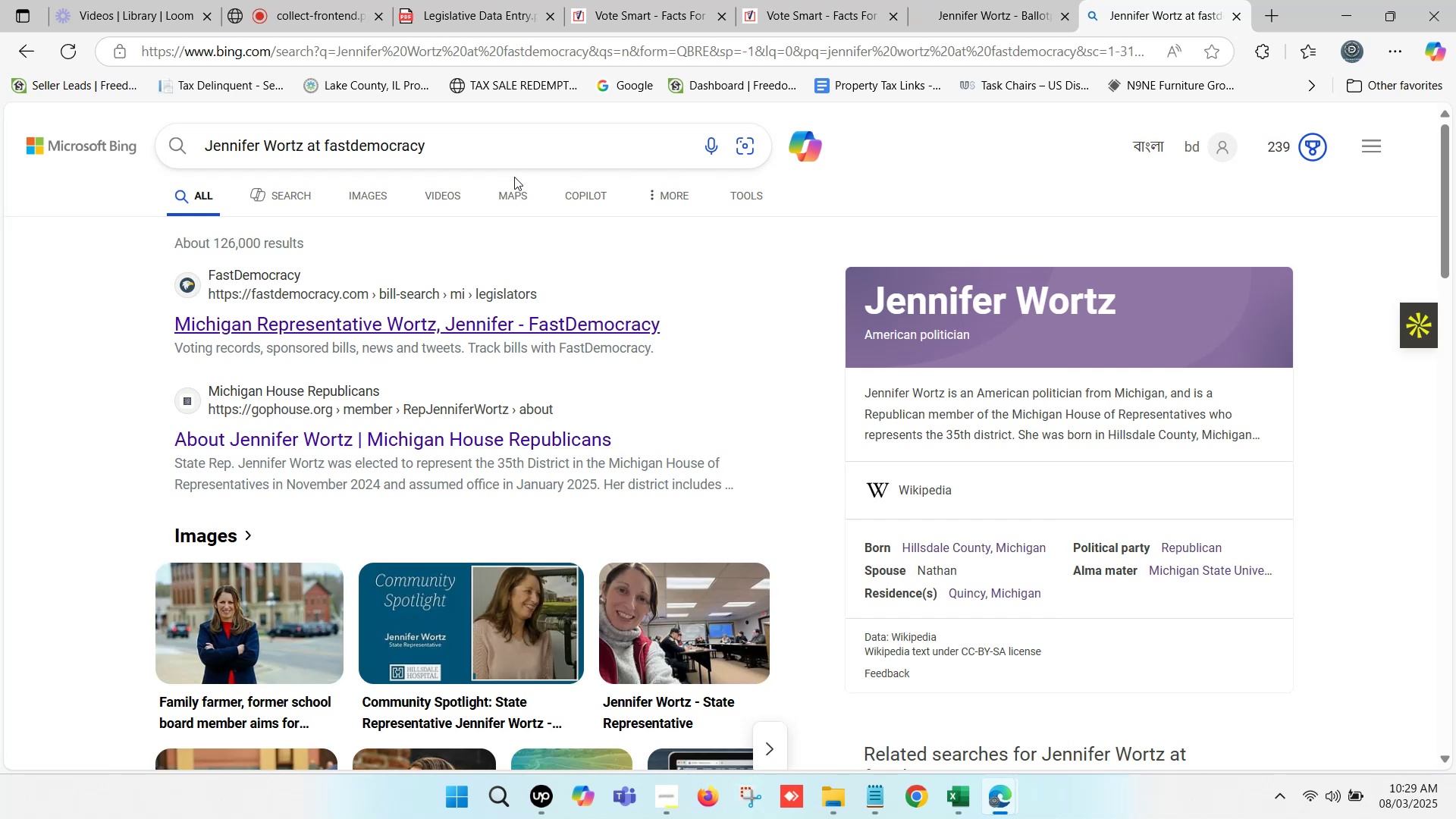 
wait(5.17)
 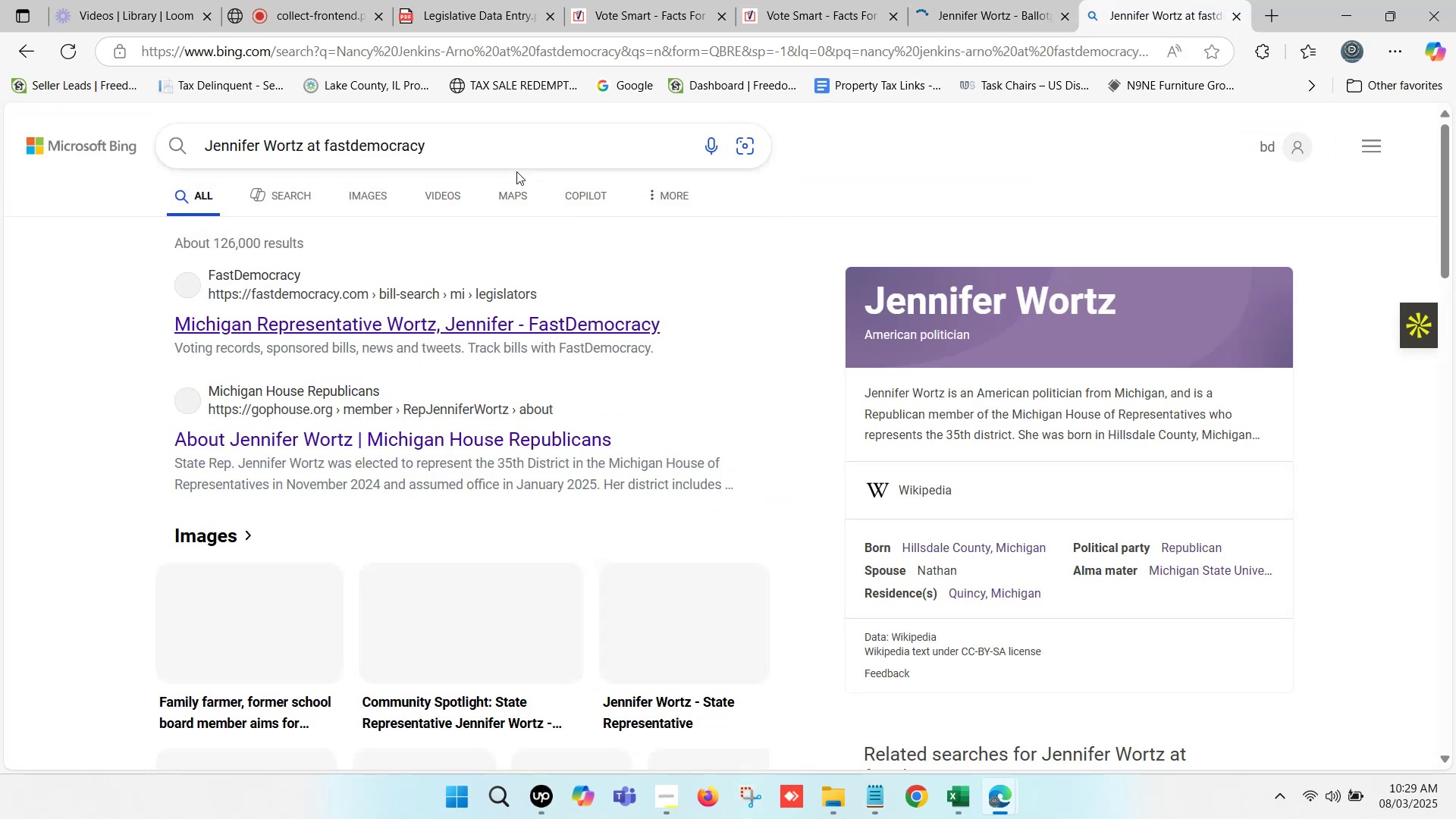 
double_click([806, 0])
 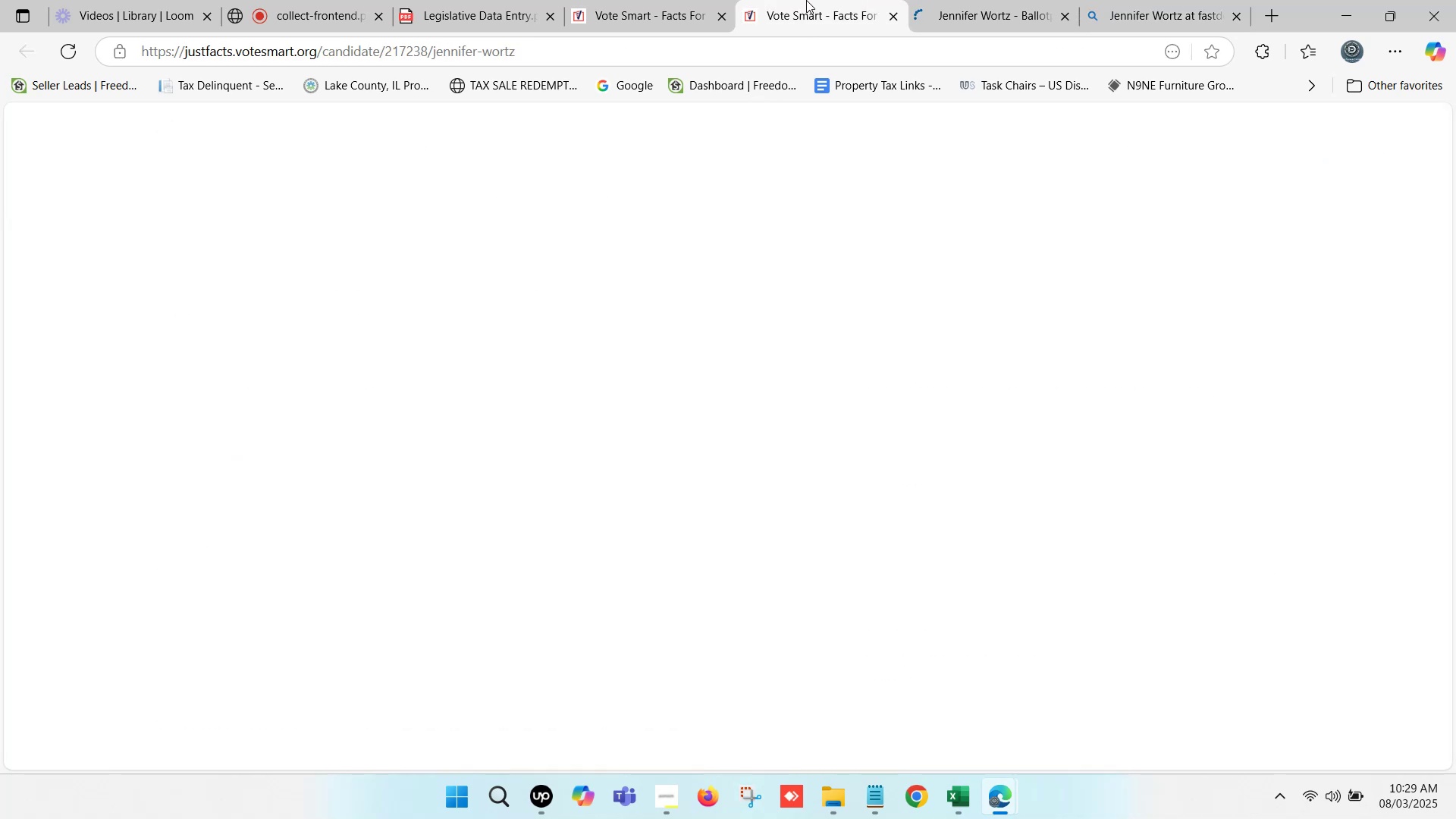 
triple_click([806, 0])
 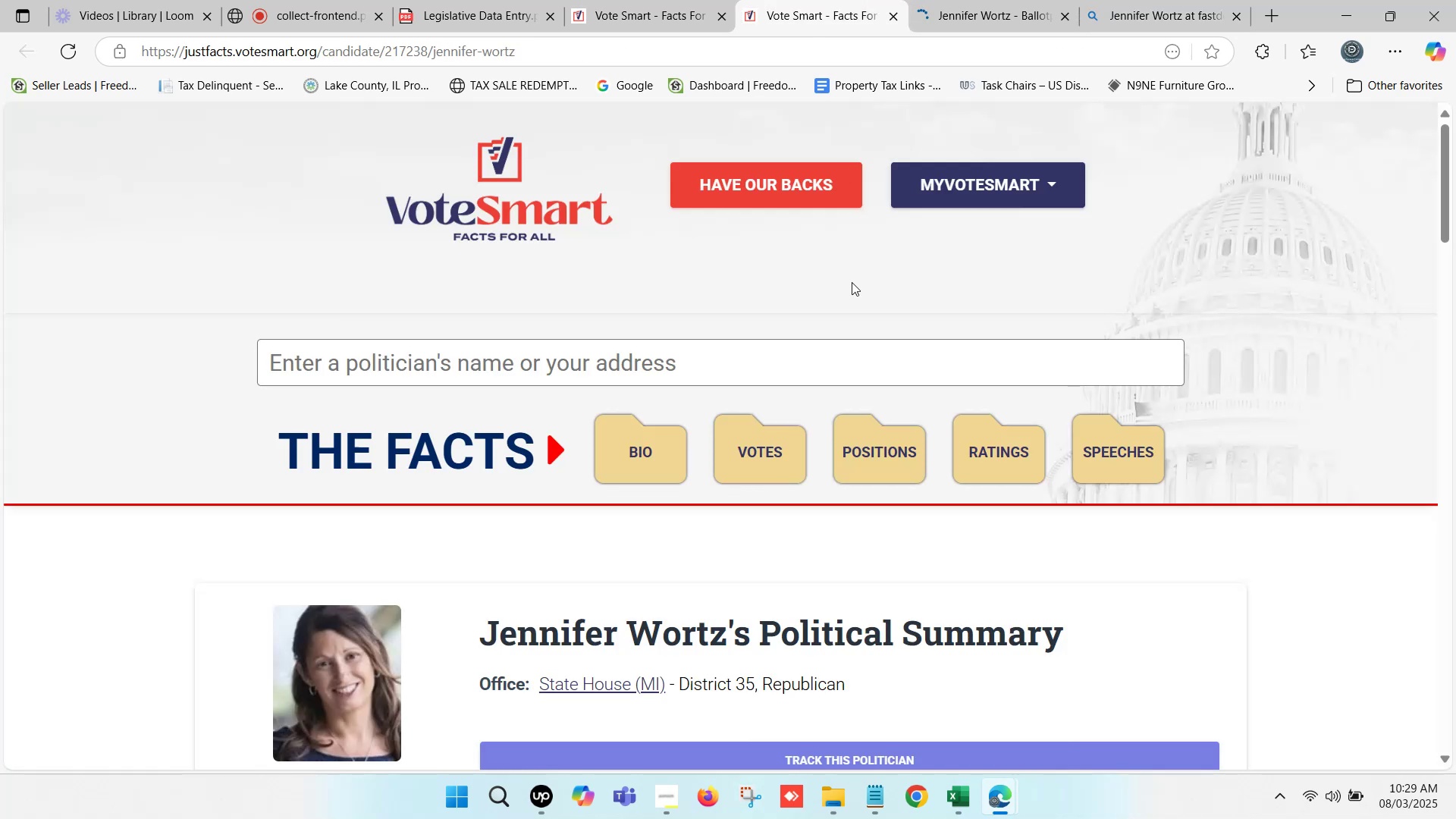 
scroll: coordinate [644, 483], scroll_direction: down, amount: 4.0
 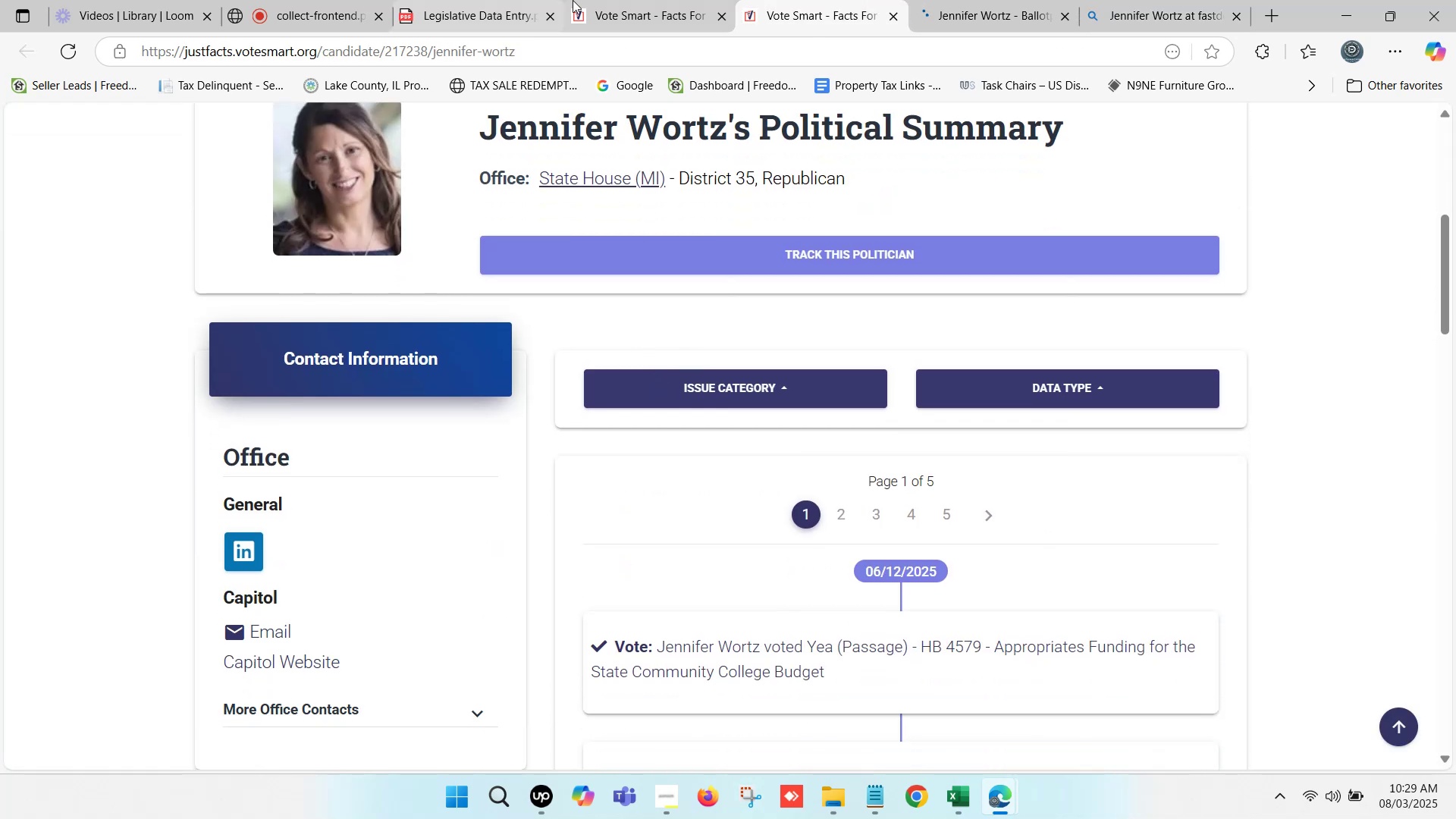 
double_click([602, 0])
 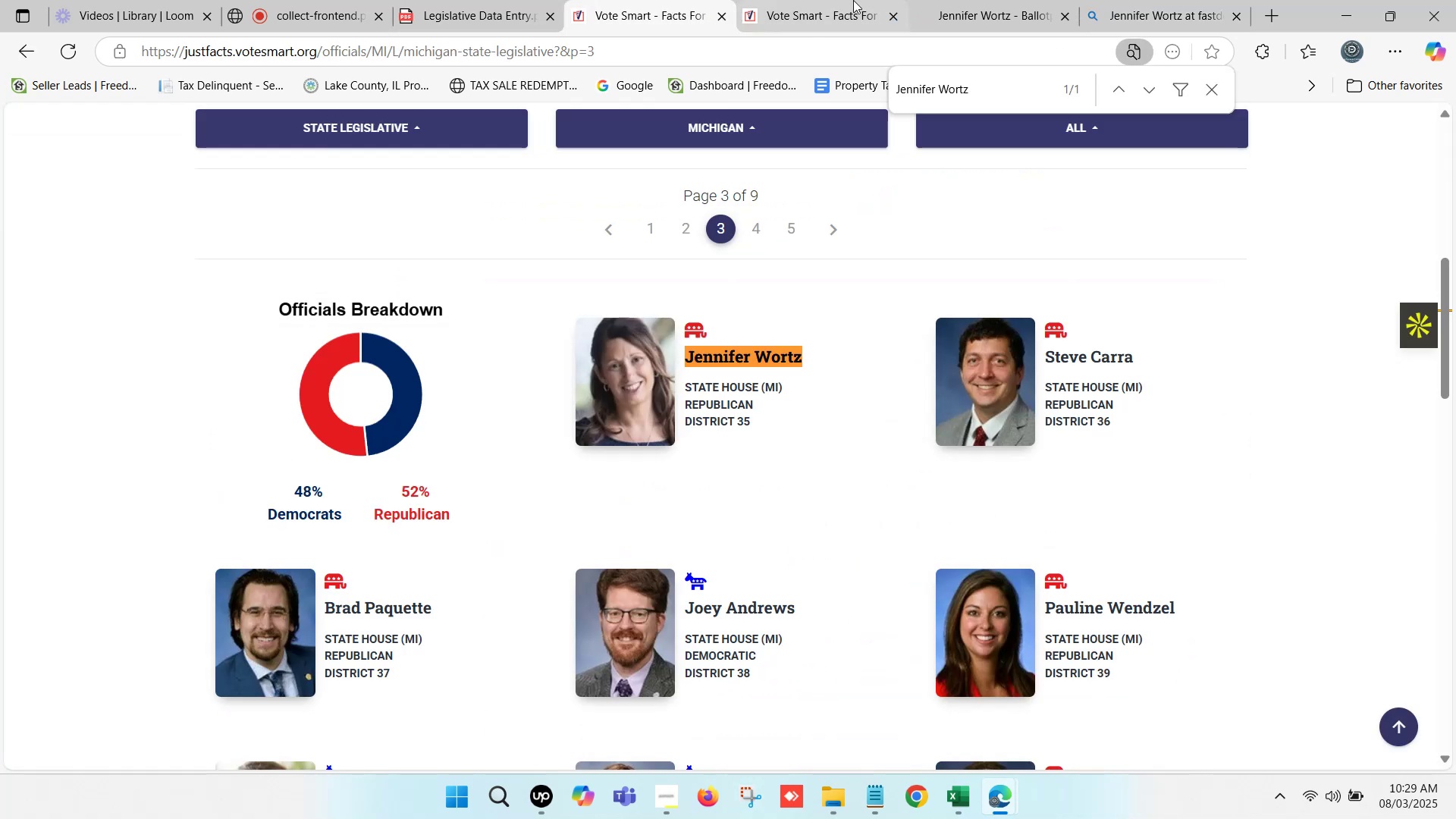 
triple_click([853, 0])
 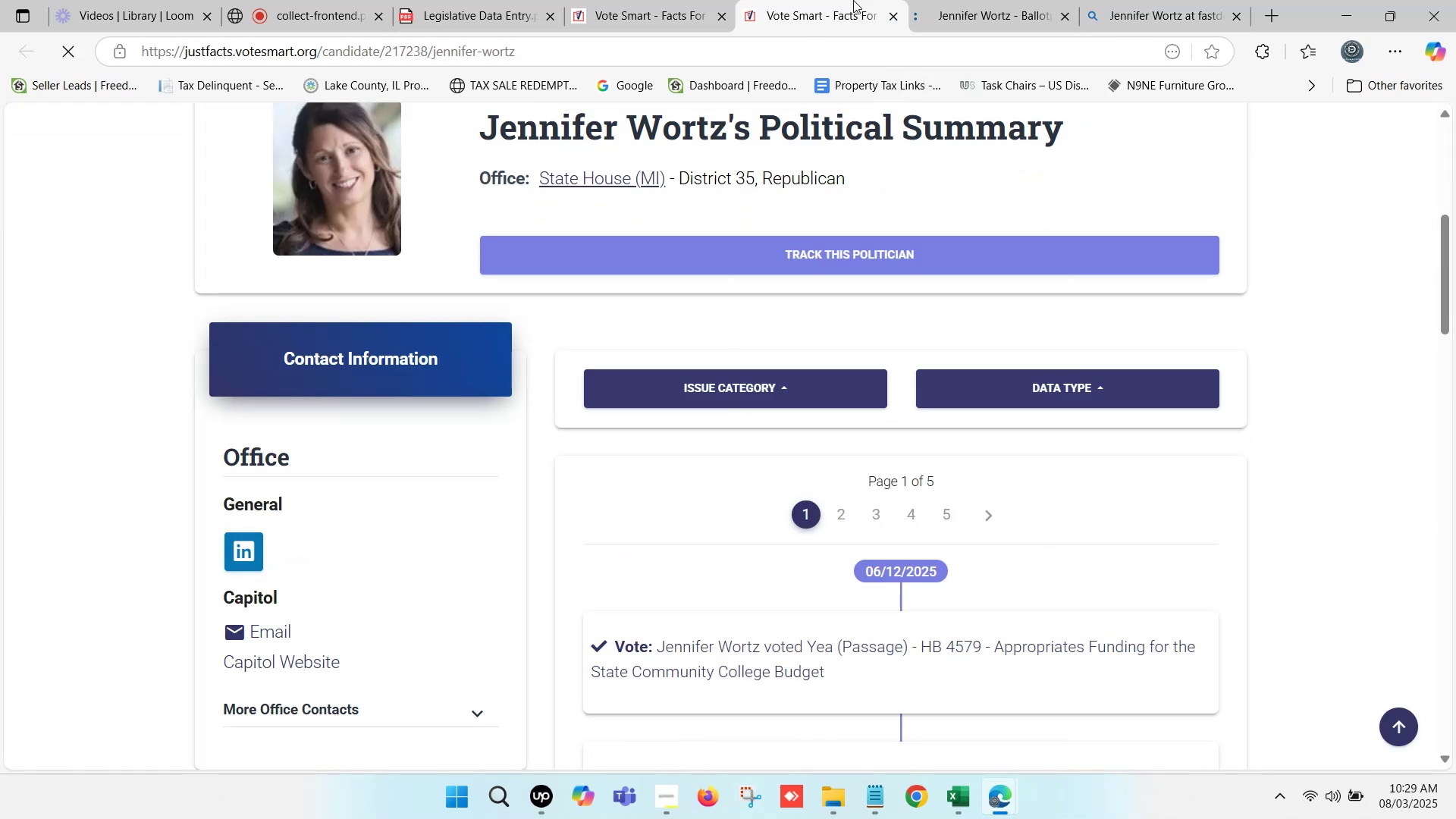 
scroll: coordinate [905, 381], scroll_direction: down, amount: 3.0
 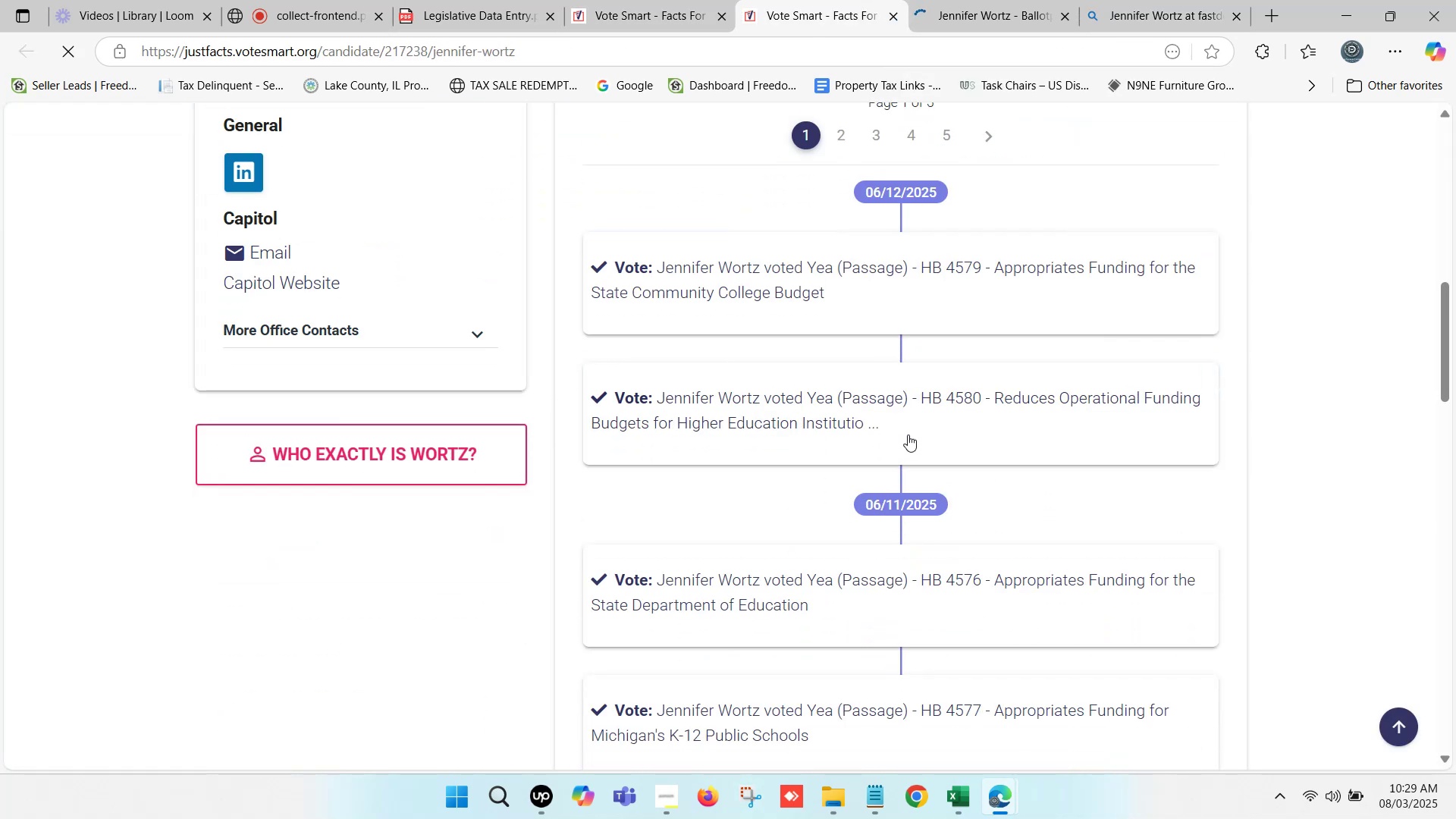 
scroll: coordinate [897, 391], scroll_direction: up, amount: 6.0
 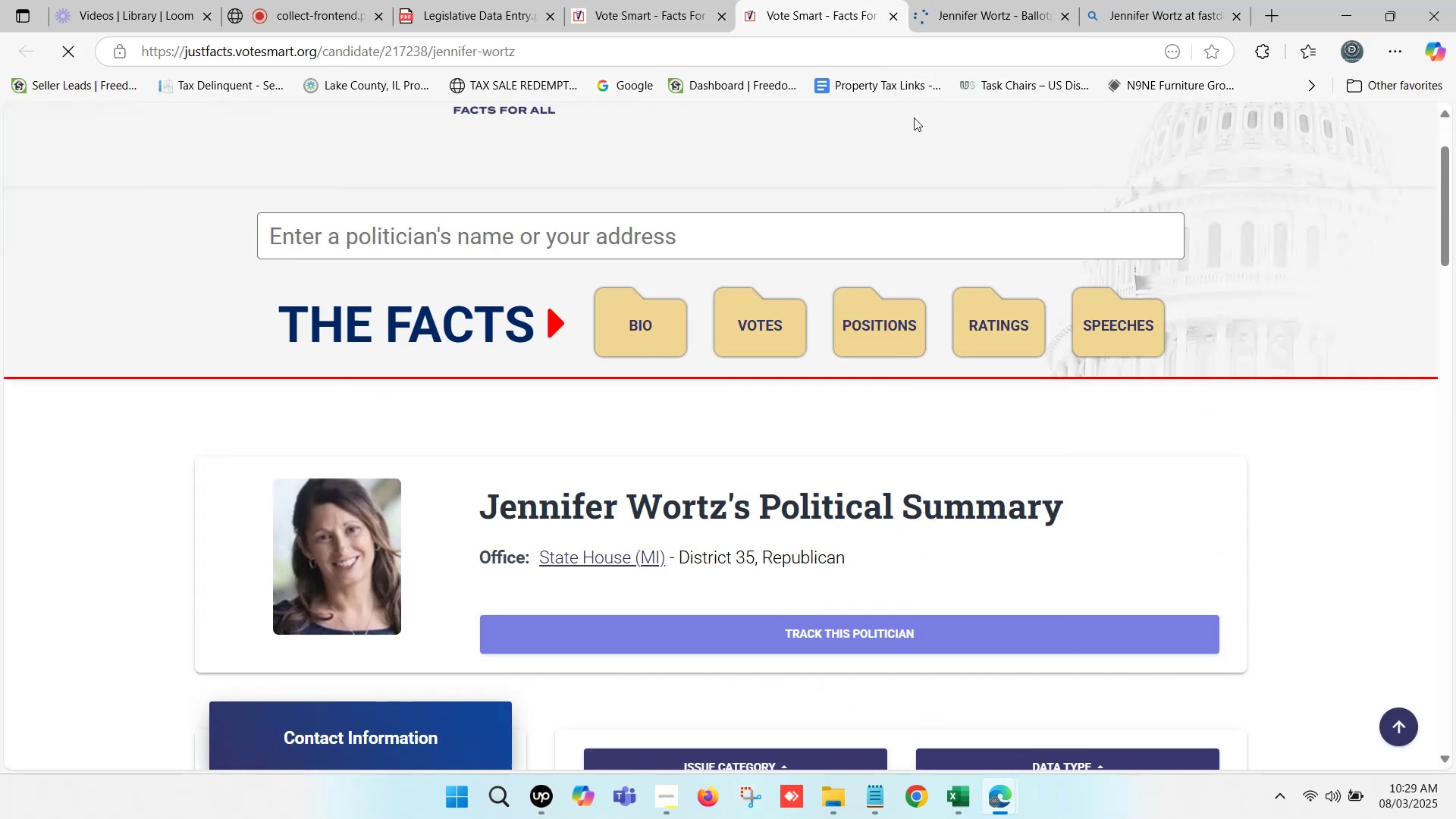 
double_click([930, 0])
 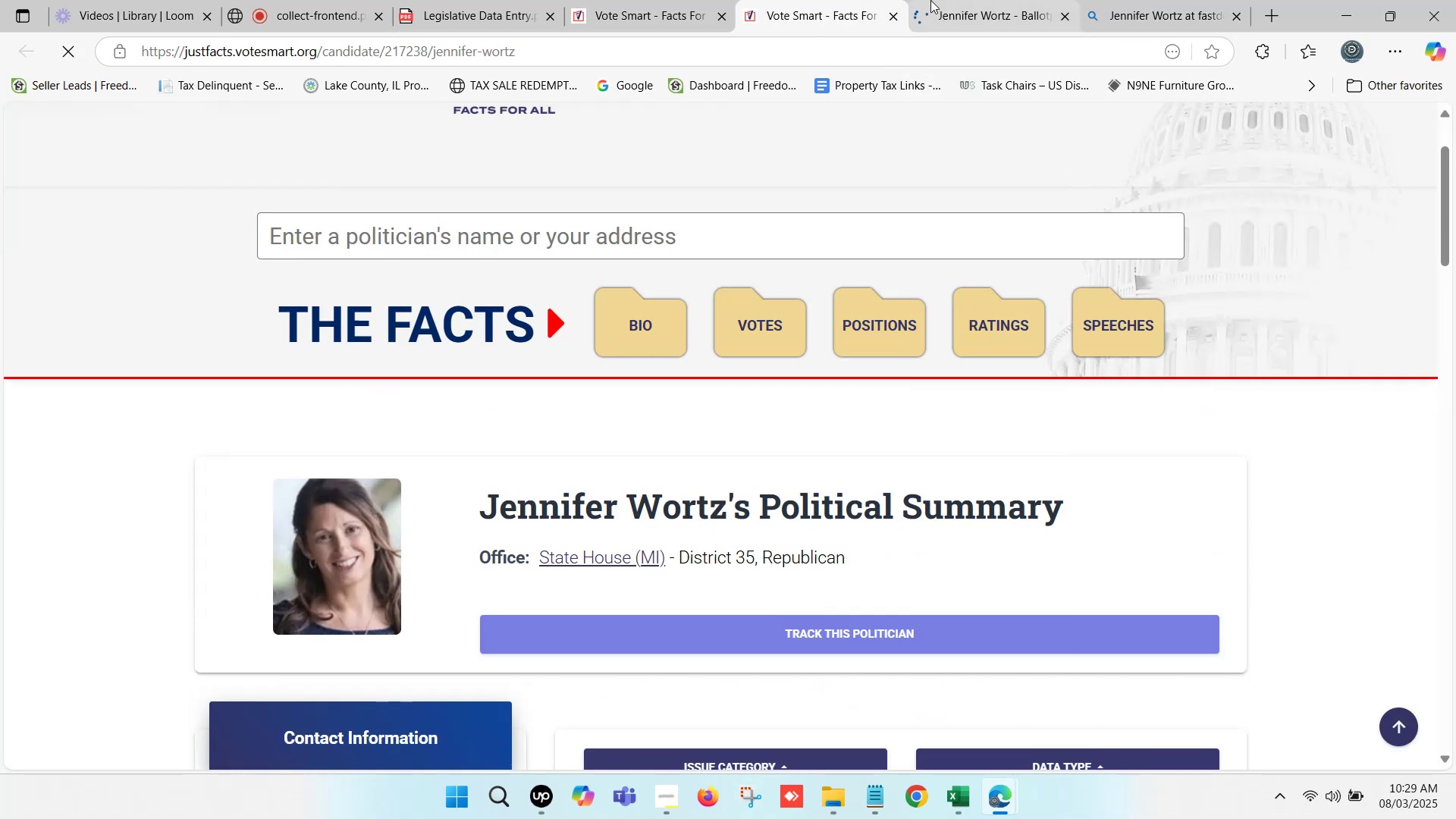 
triple_click([930, 0])
 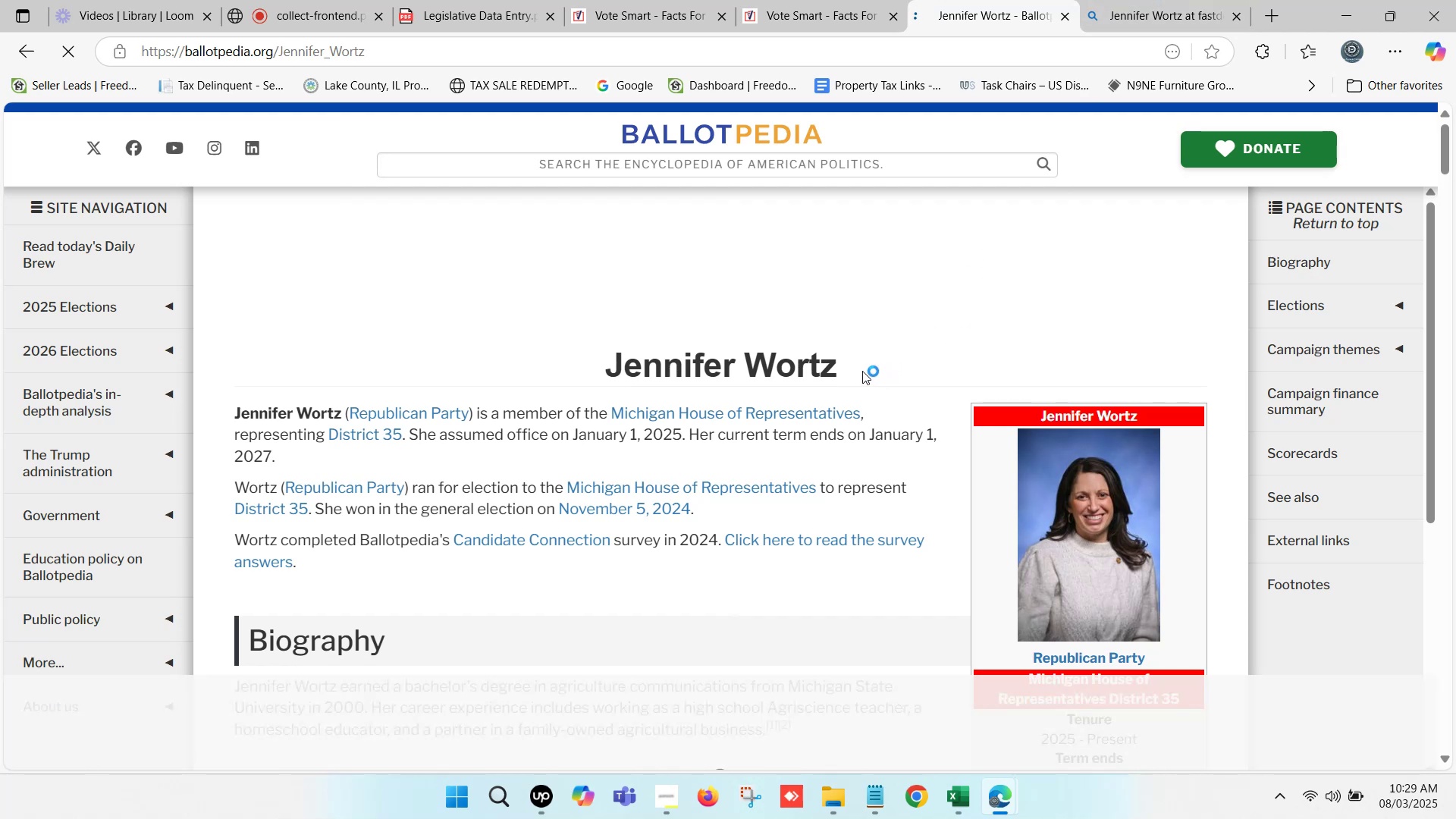 
double_click([1175, 0])
 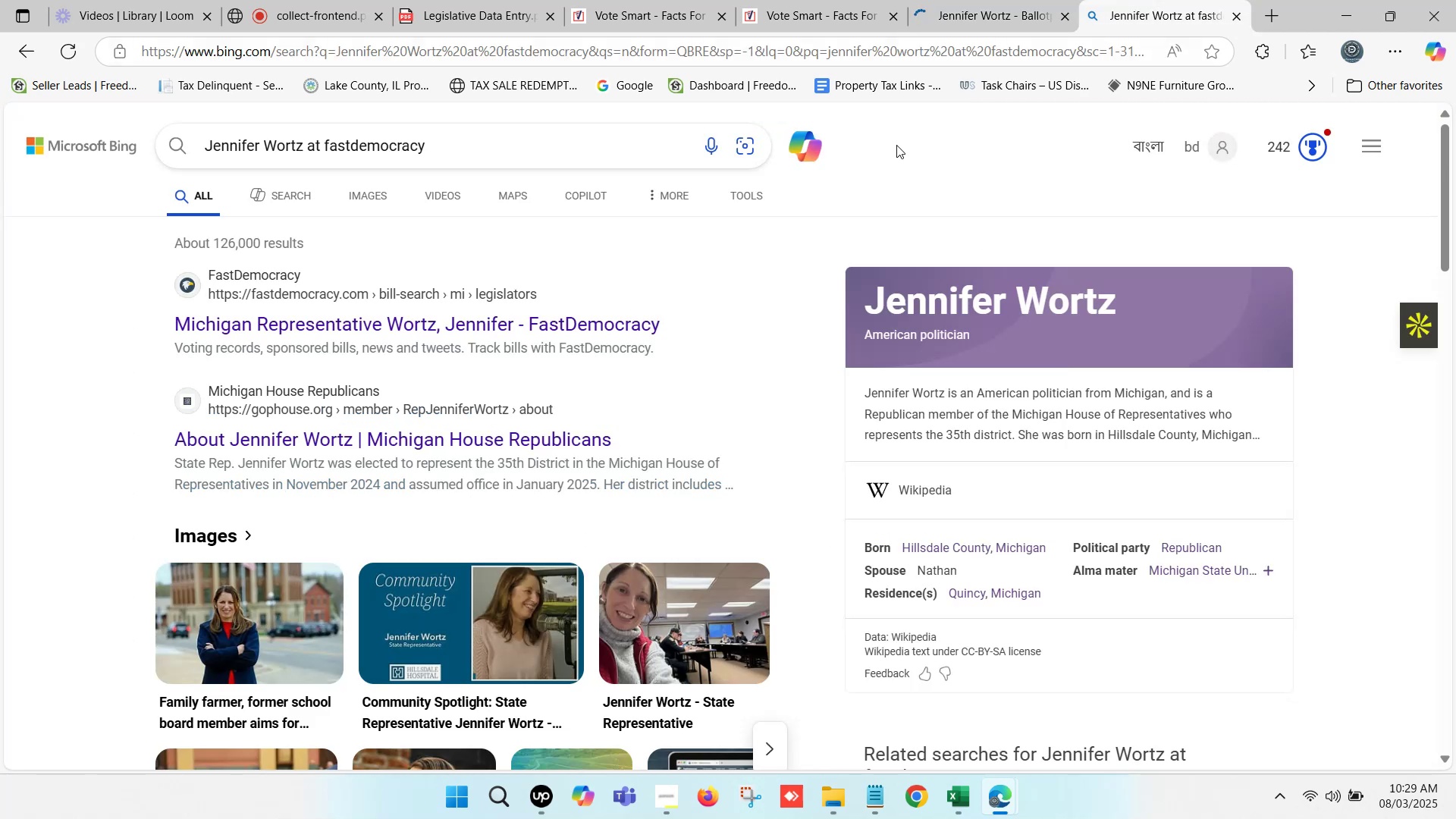 
hold_key(key=ControlLeft, duration=0.42)
 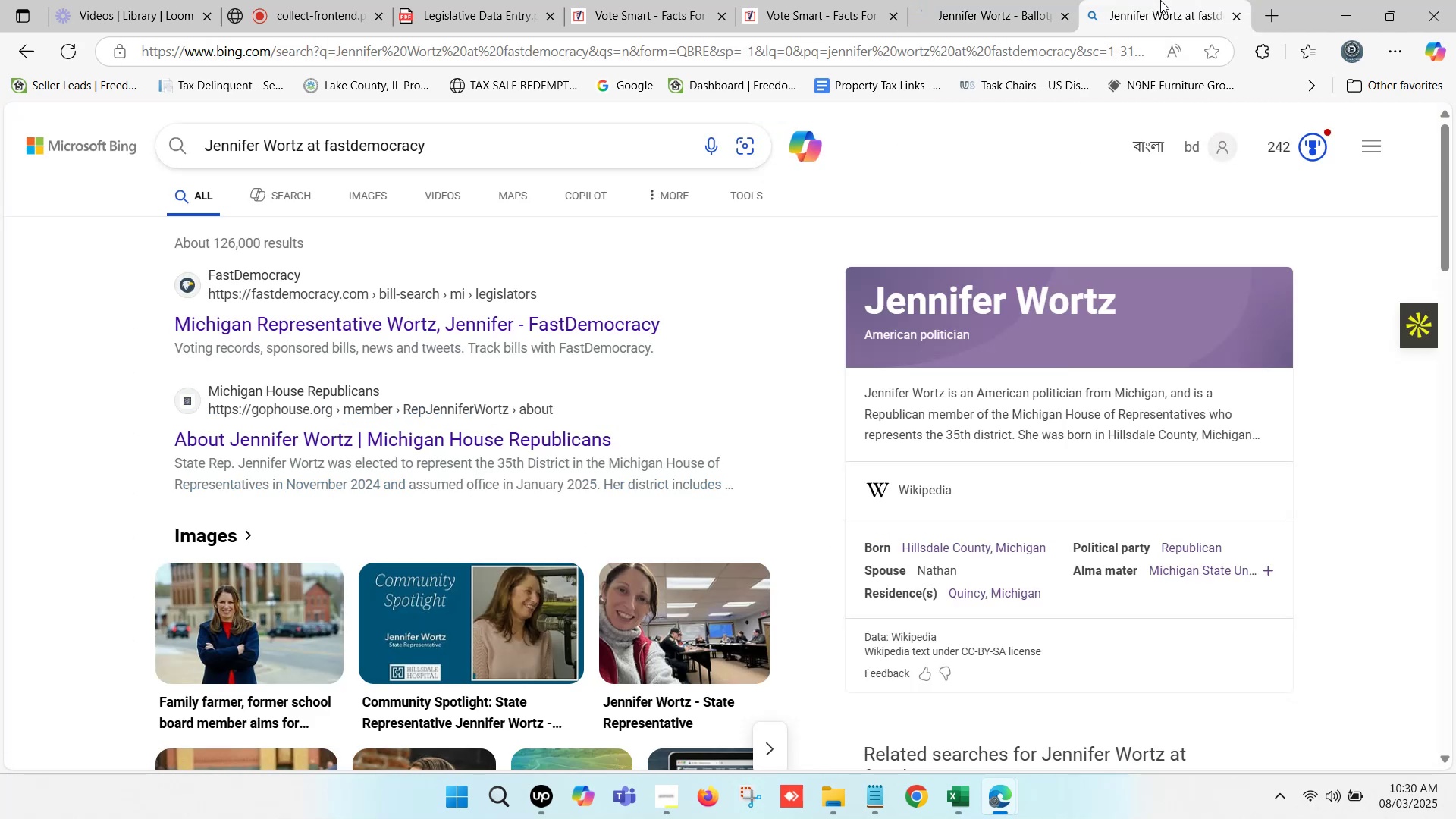 
double_click([1160, 0])
 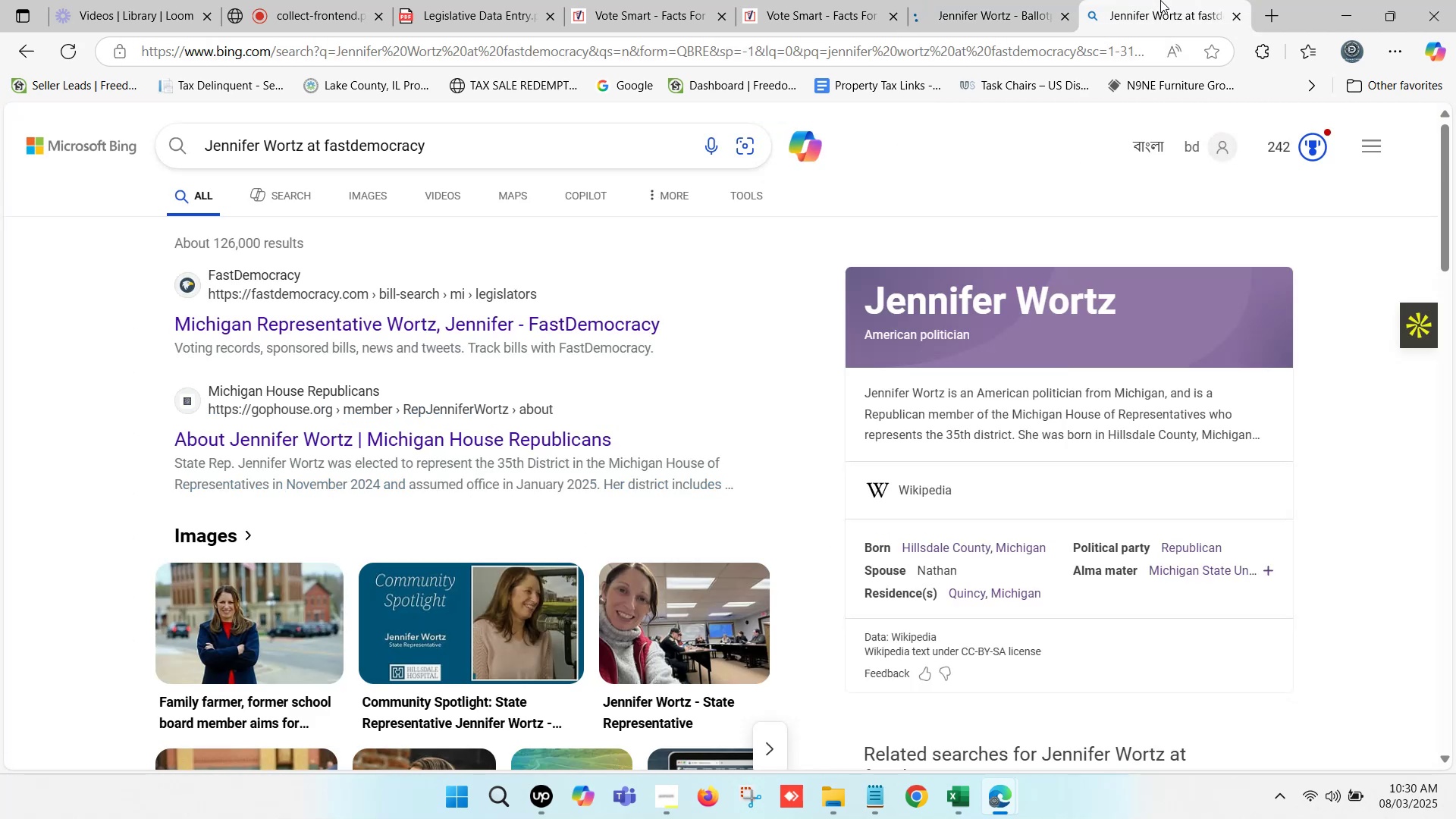 
triple_click([1160, 0])
 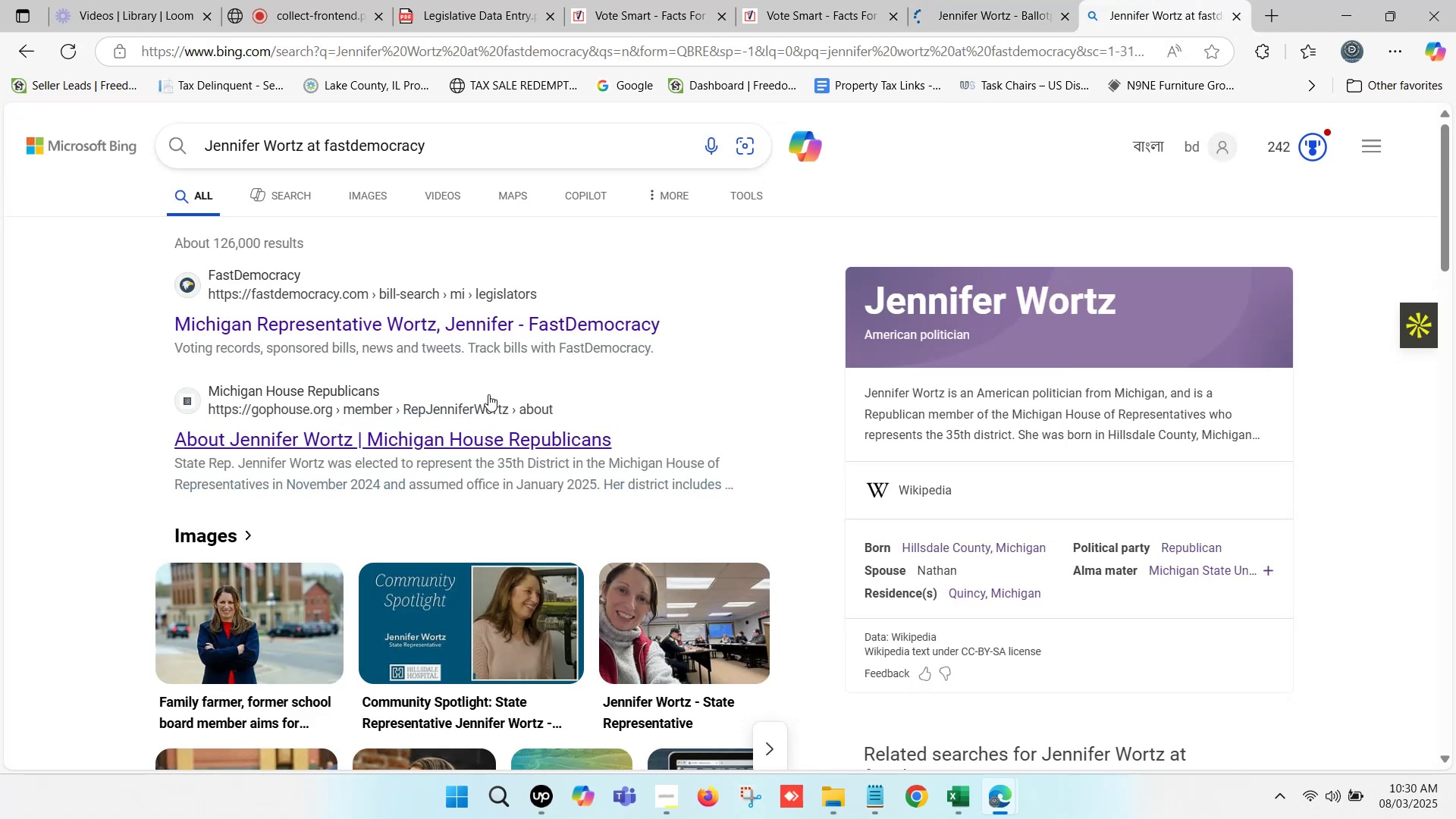 
hold_key(key=ControlLeft, duration=0.7)
left_click([544, 318])
 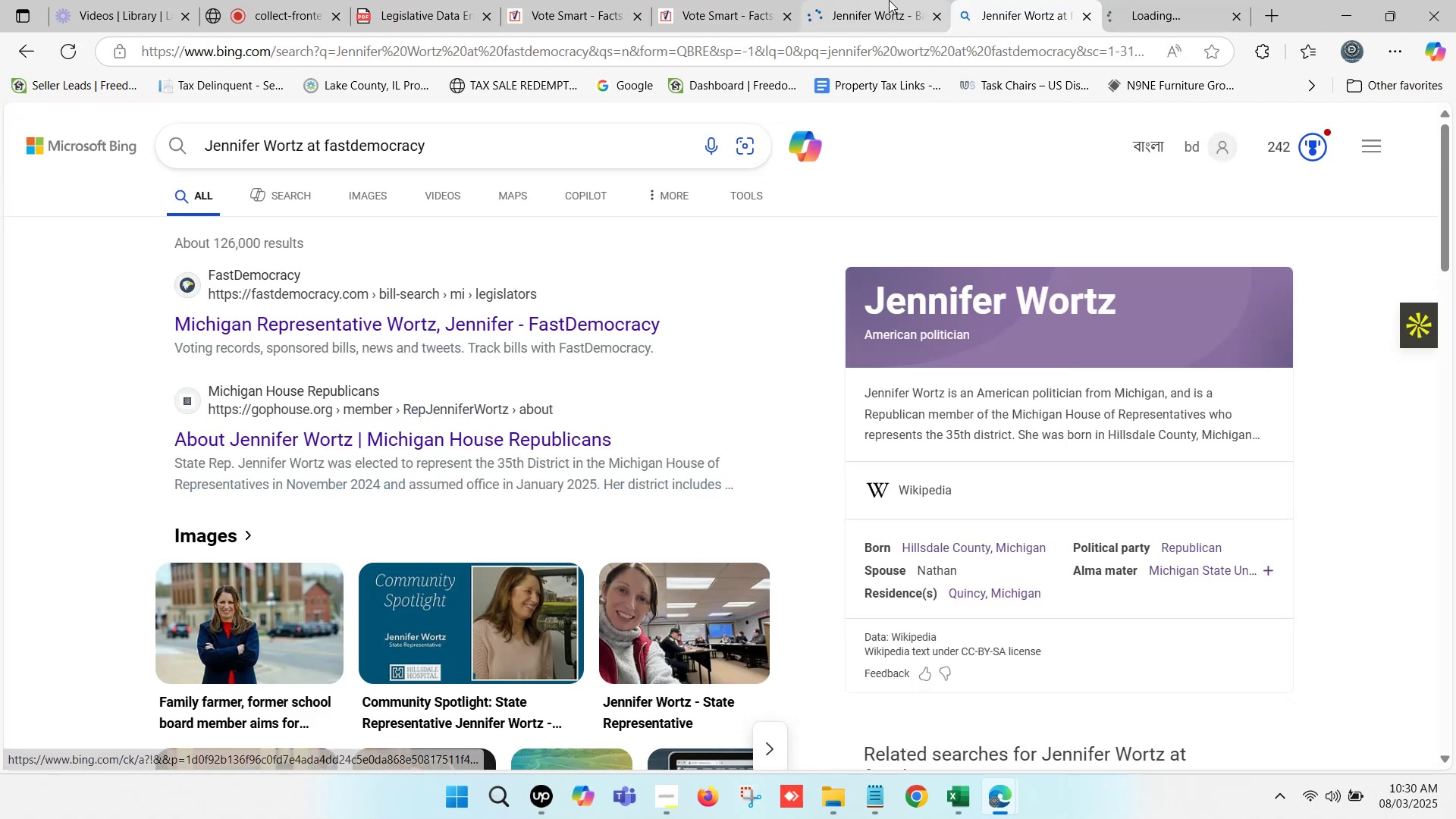 
left_click([887, 0])
 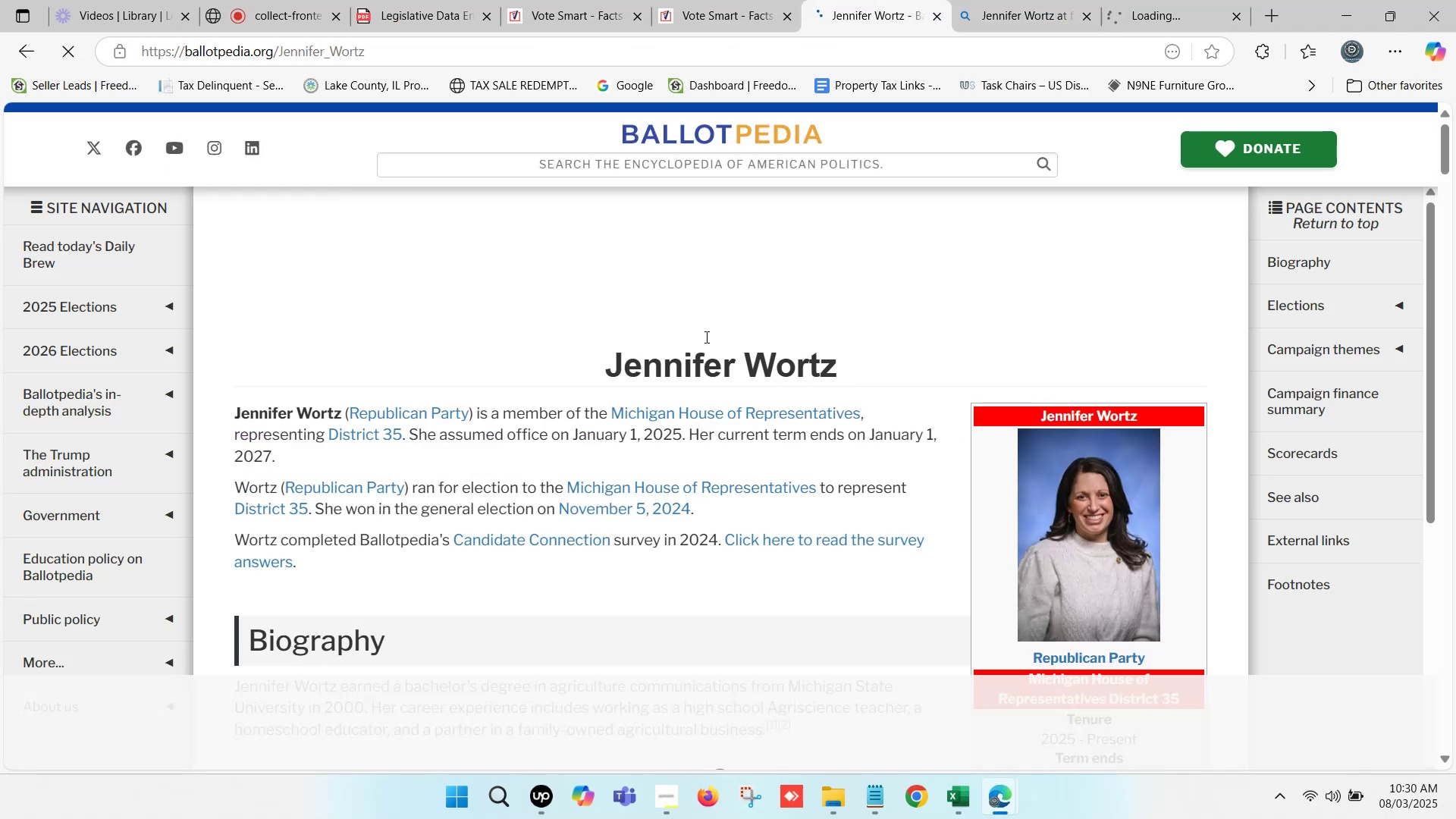 
scroll: coordinate [857, 395], scroll_direction: down, amount: 14.0
 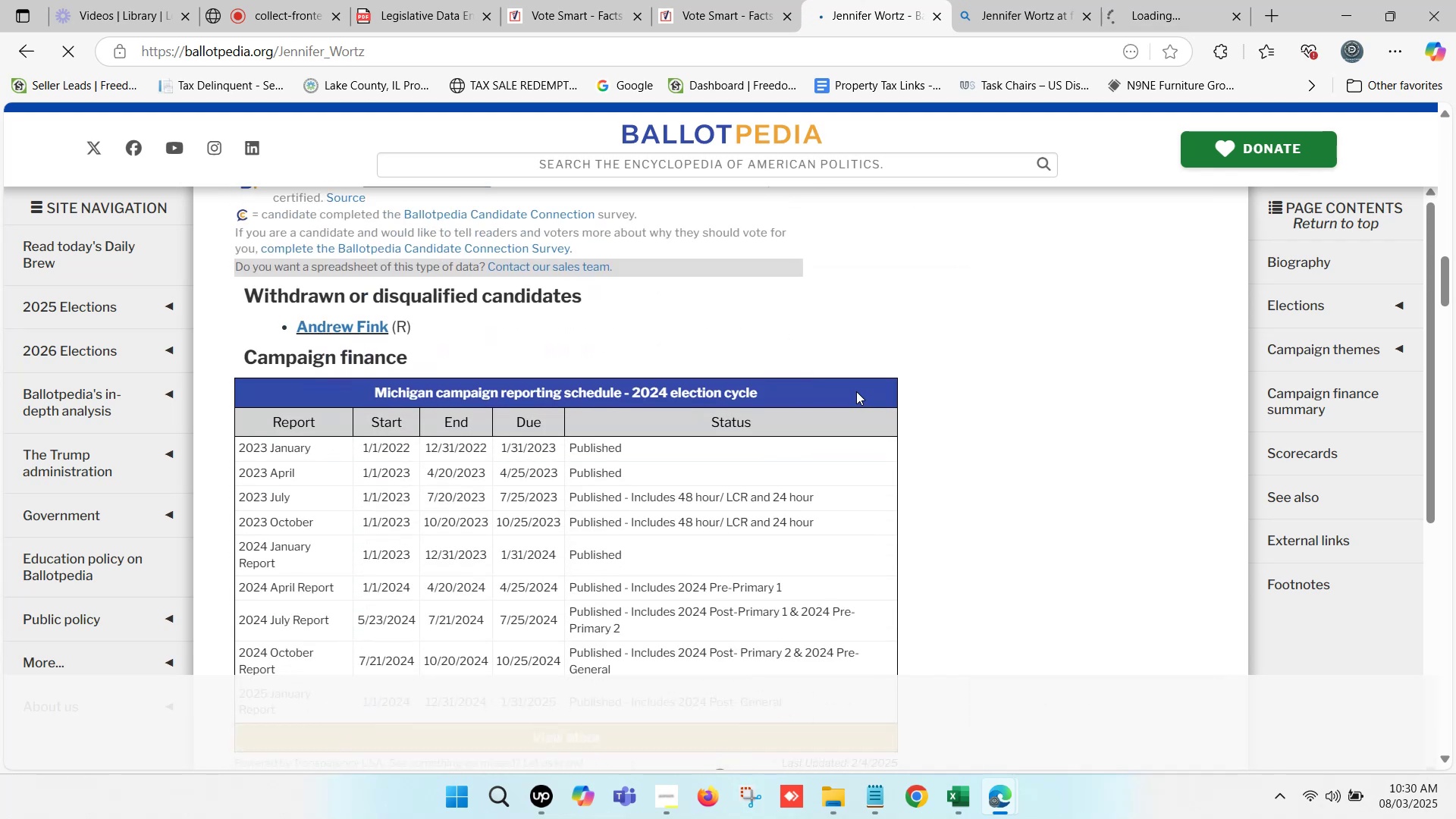 
scroll: coordinate [1031, 321], scroll_direction: up, amount: 14.0
 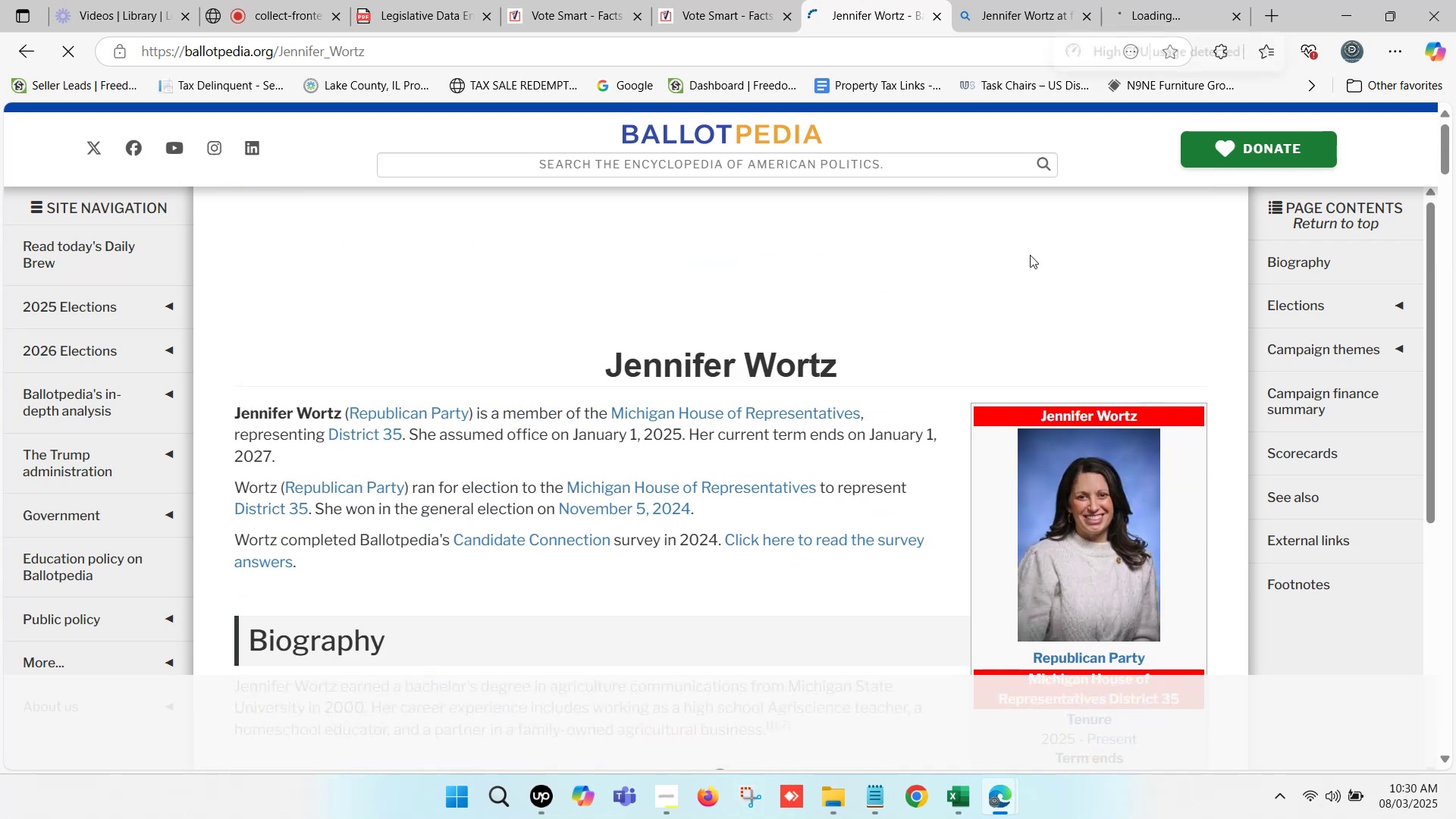 
left_click([1022, 0])
 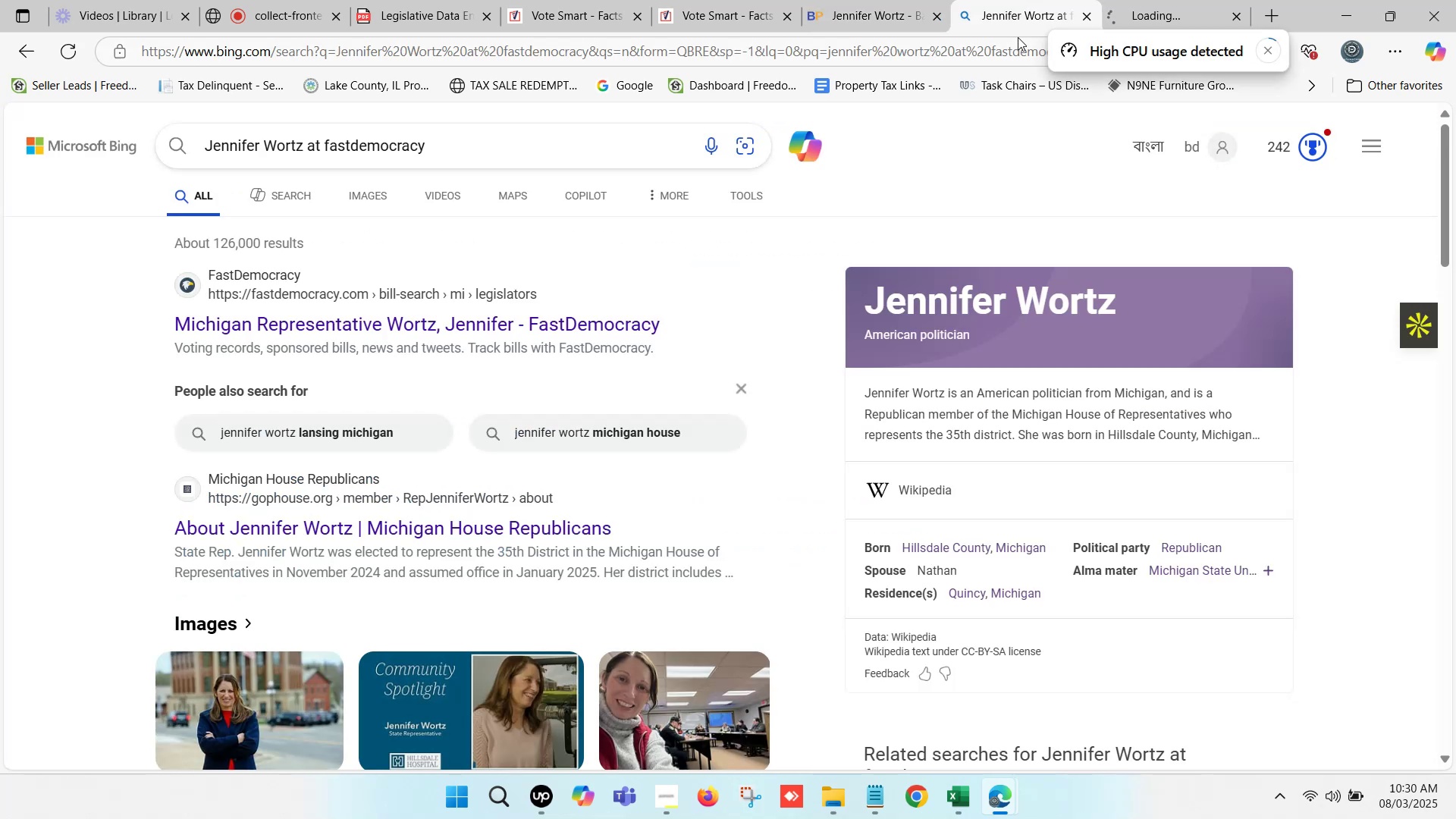 
left_click([1142, 0])
 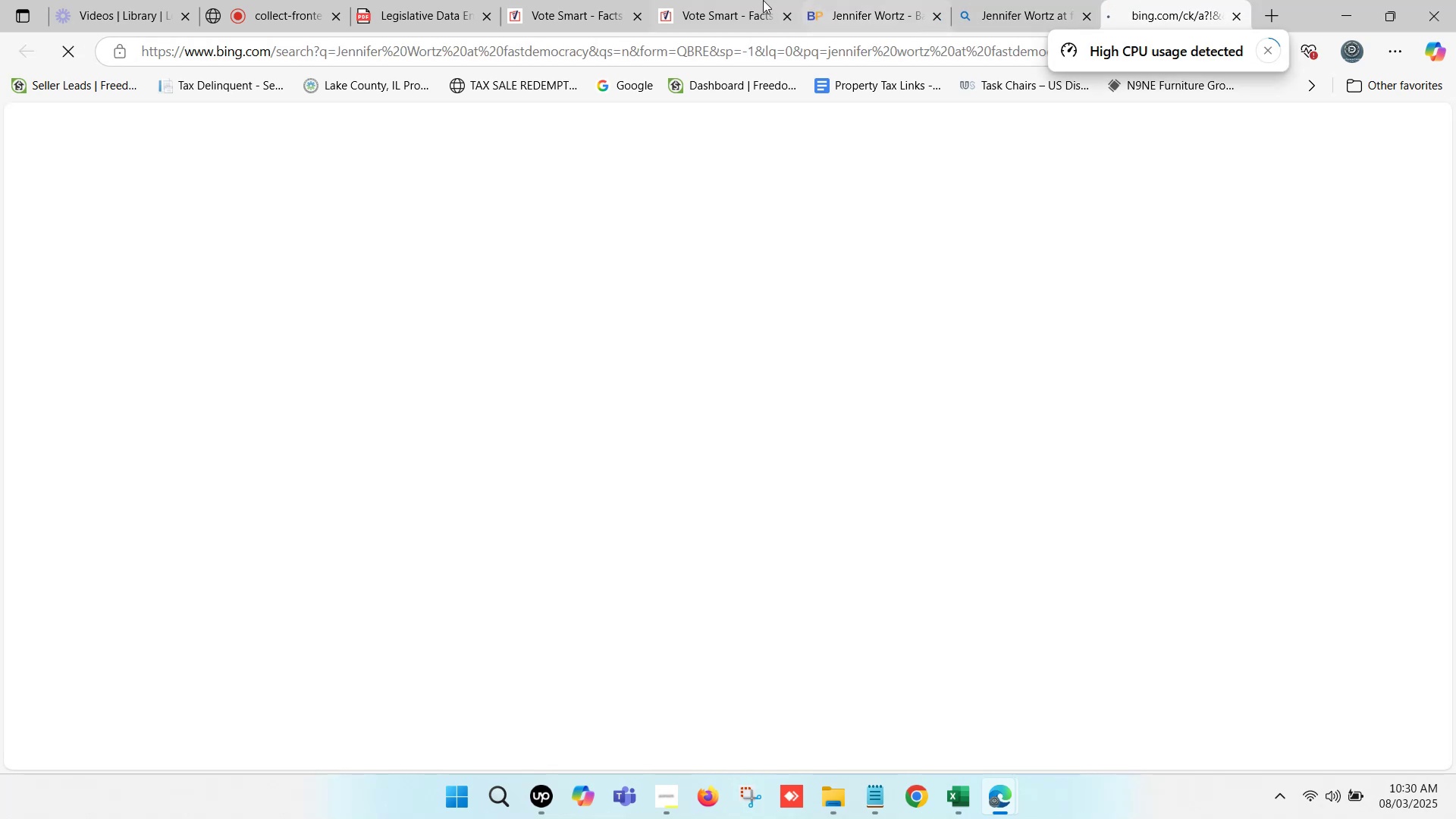 
left_click([705, 0])
 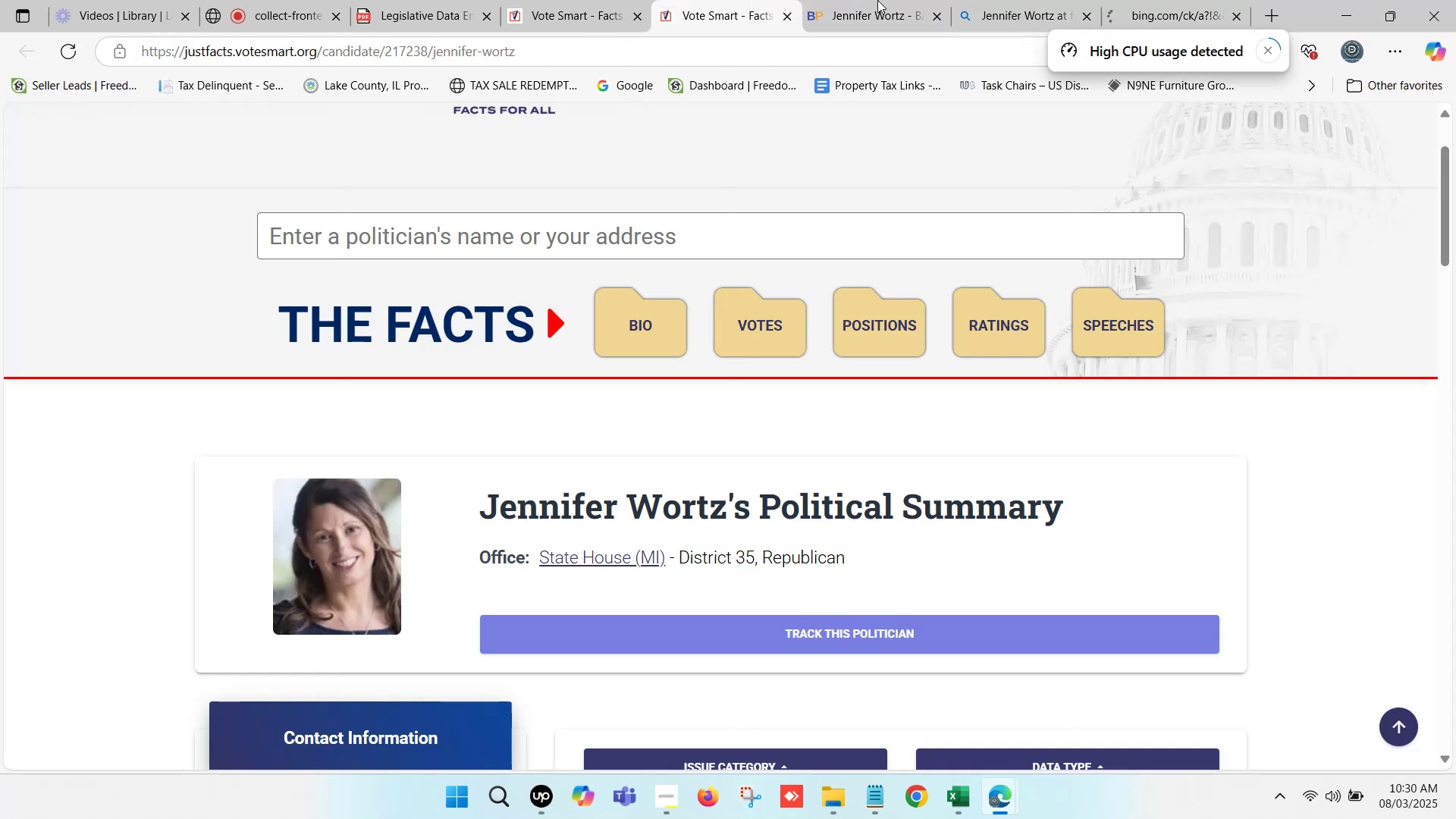 
left_click([877, 0])
 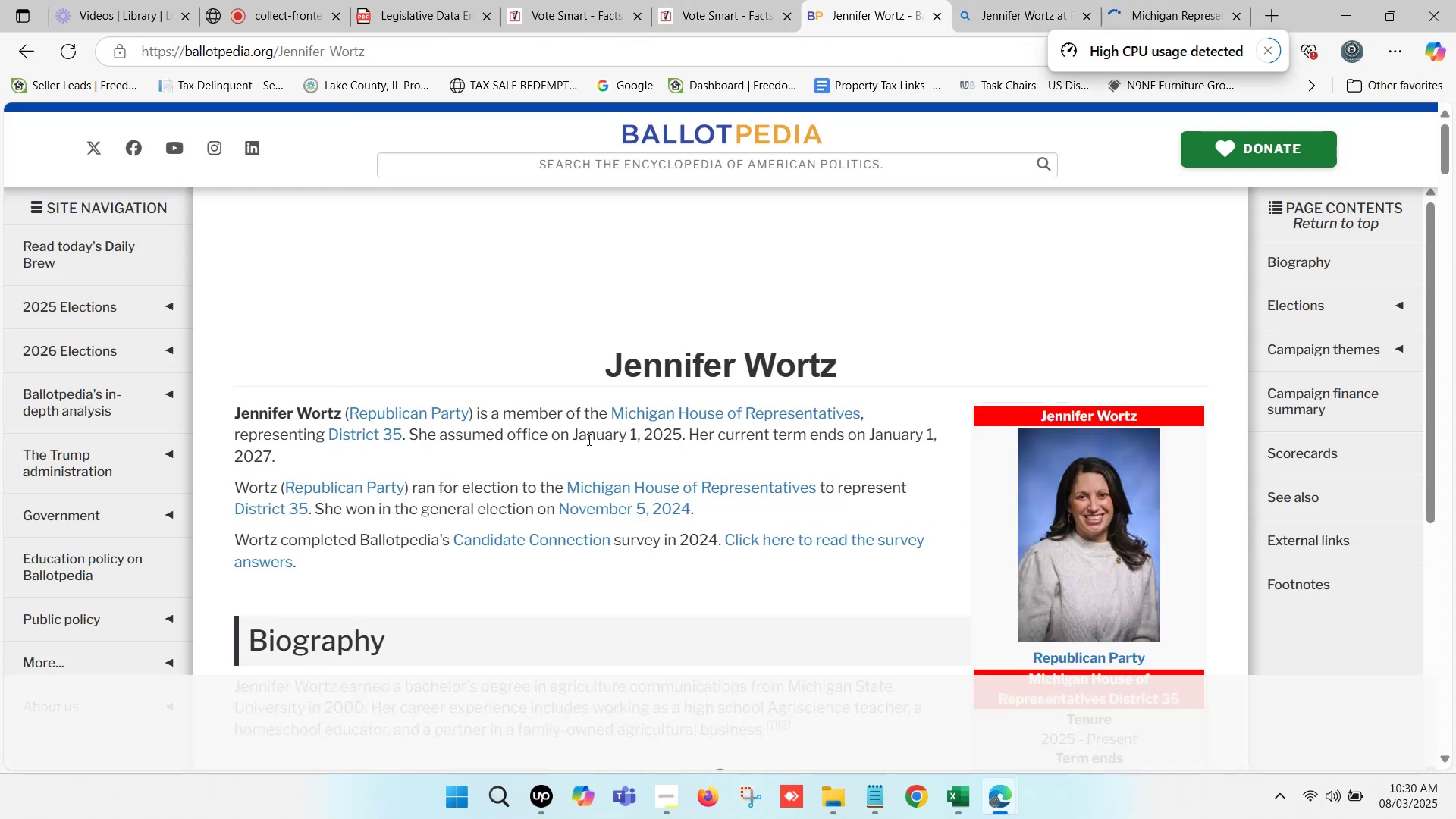 
left_click_drag(start_coordinate=[570, 431], to_coordinate=[589, 447])
 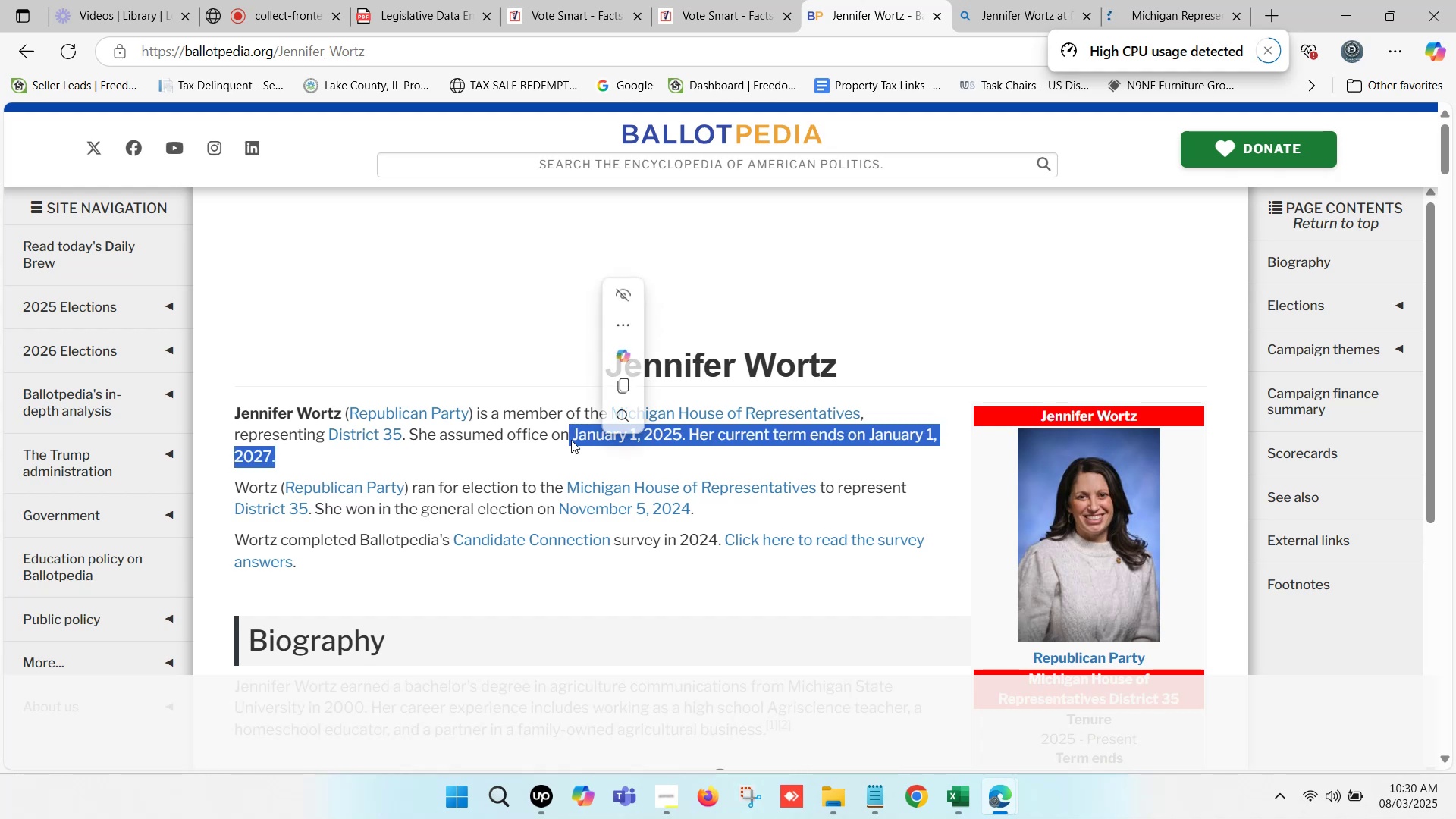 
left_click([571, 440])
 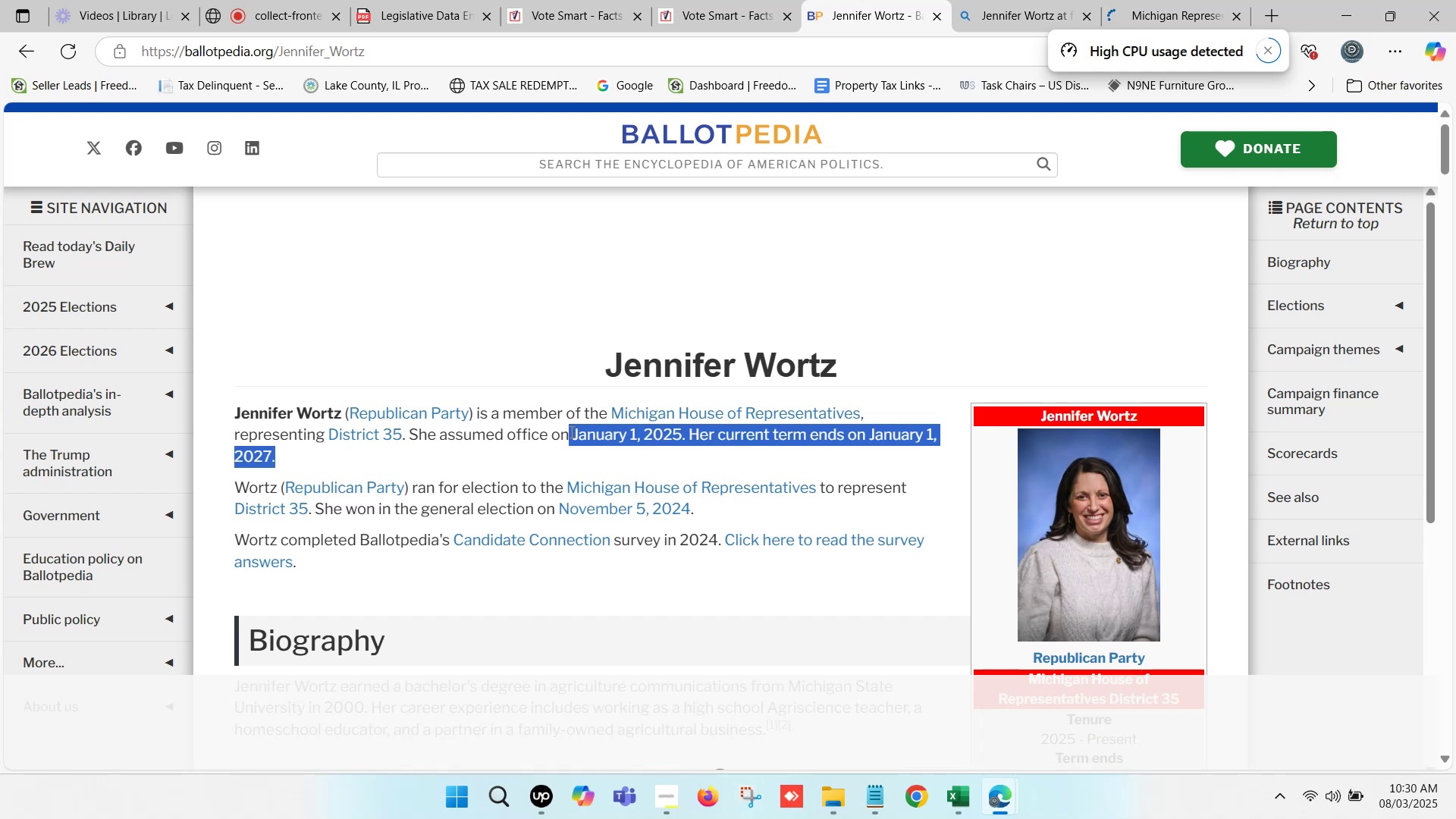 
left_click([570, 431])
 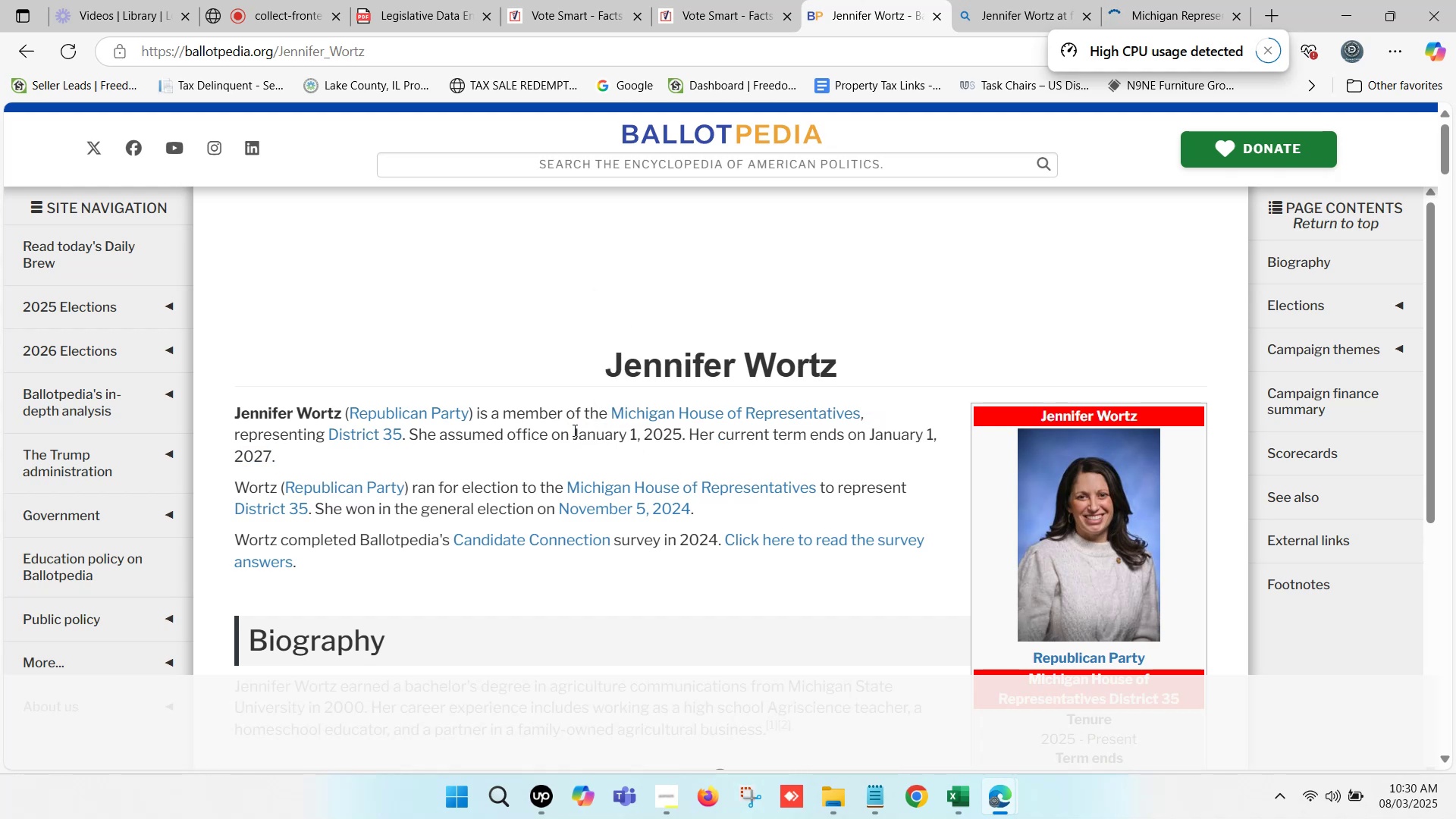 
left_click_drag(start_coordinate=[573, 430], to_coordinate=[598, 461])
 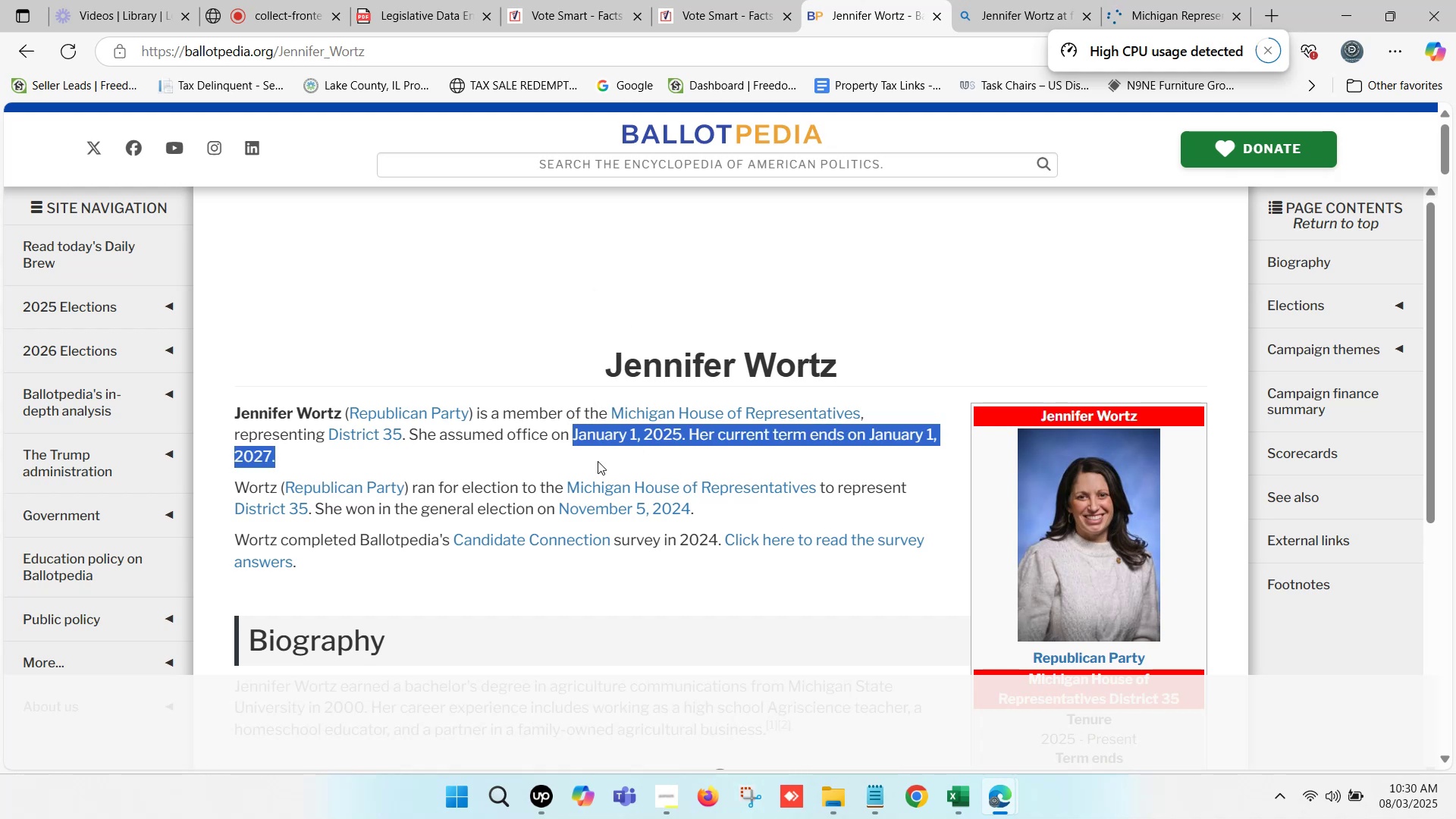 
key(Control+ControlLeft)
 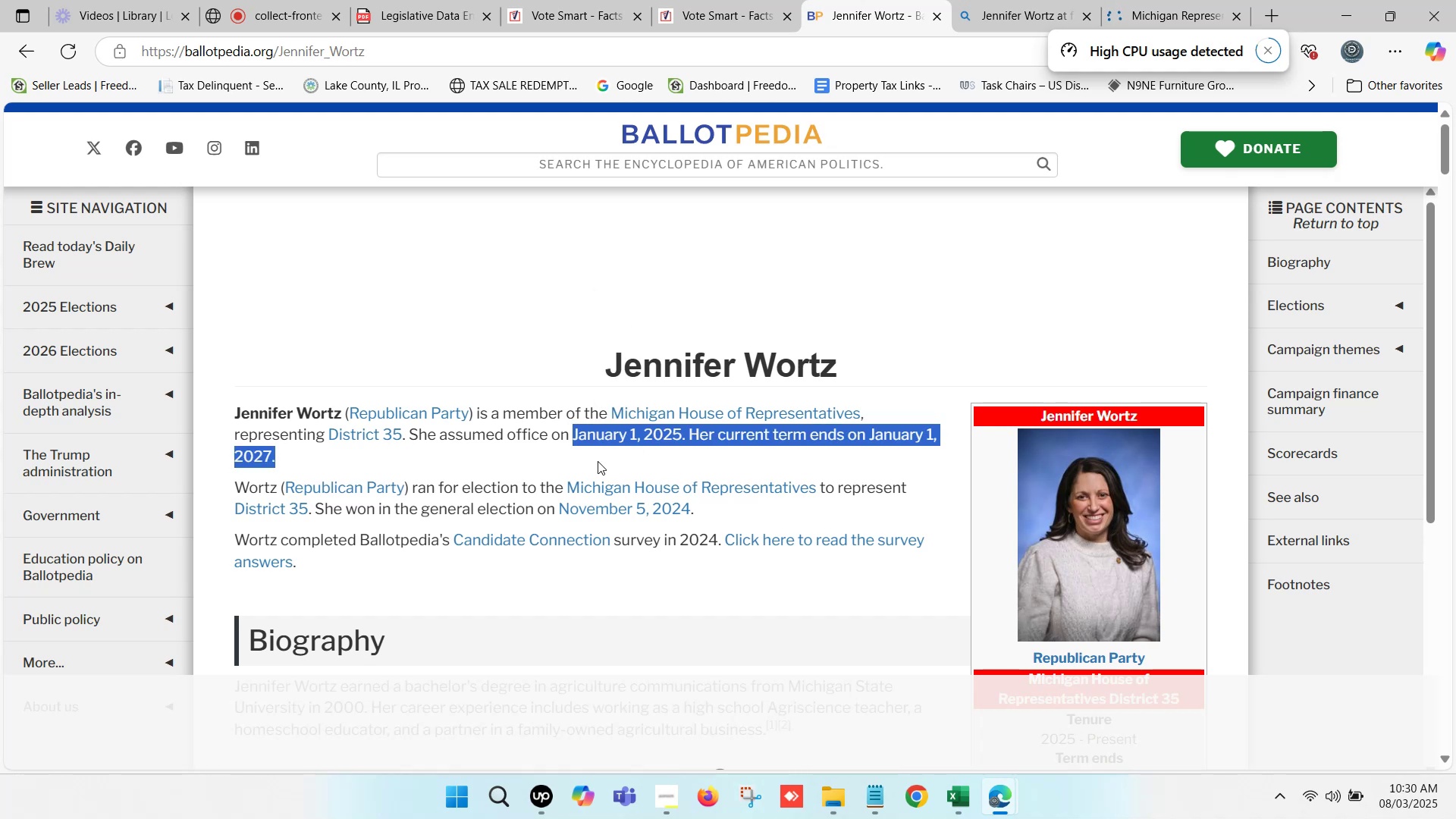 
key(Control+C)
 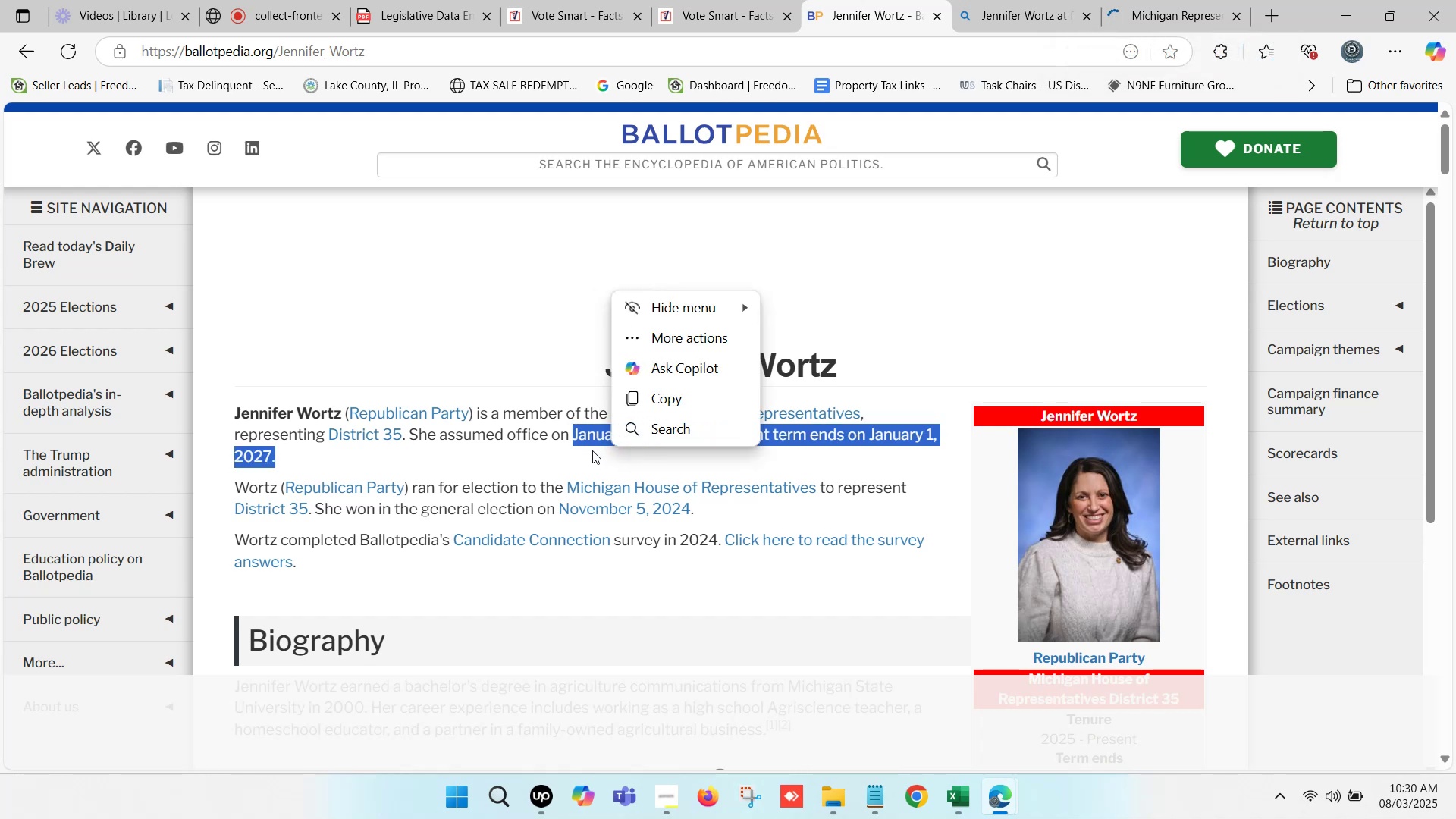 
wait(6.71)
 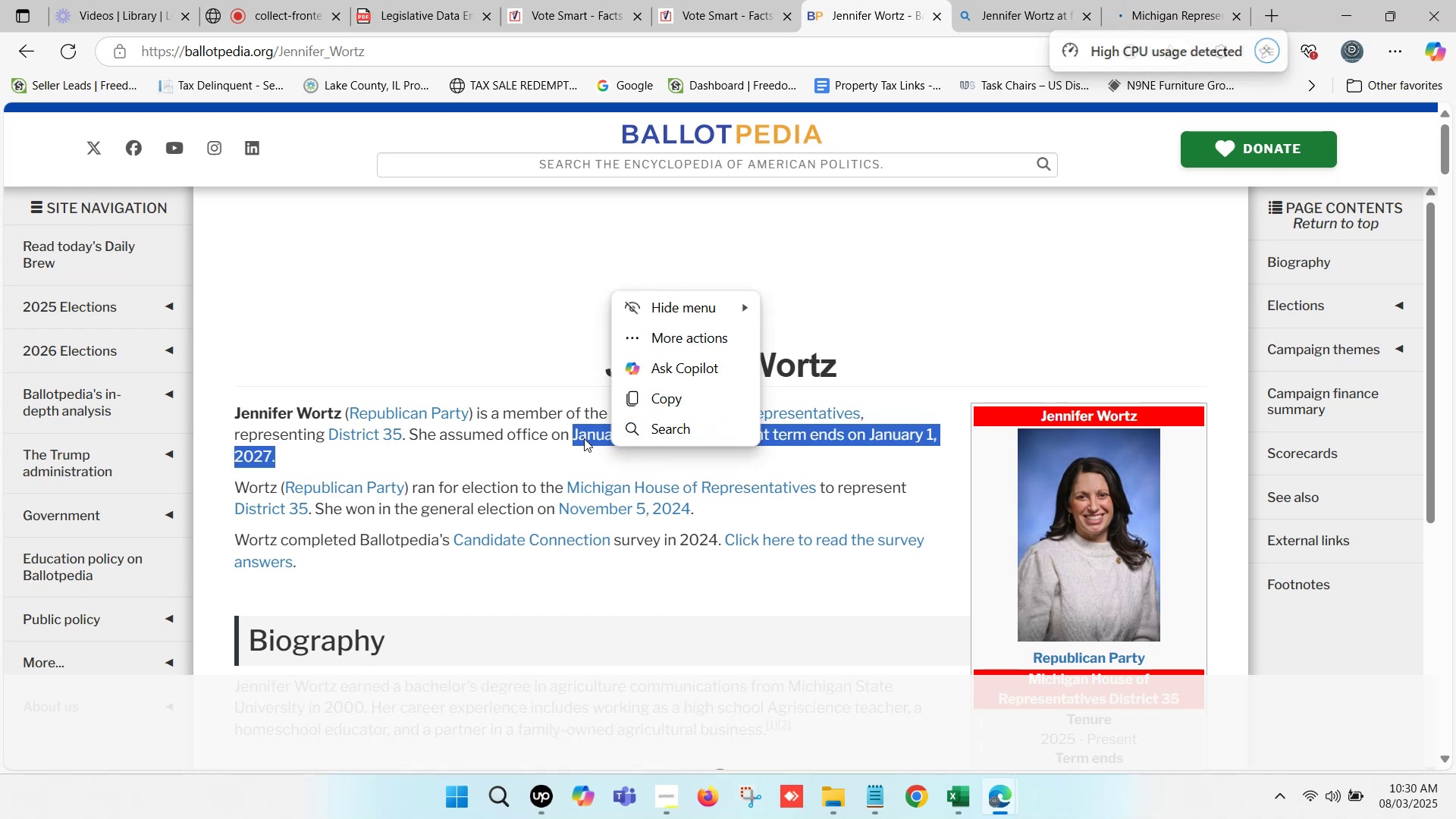 
key(Control+C)
 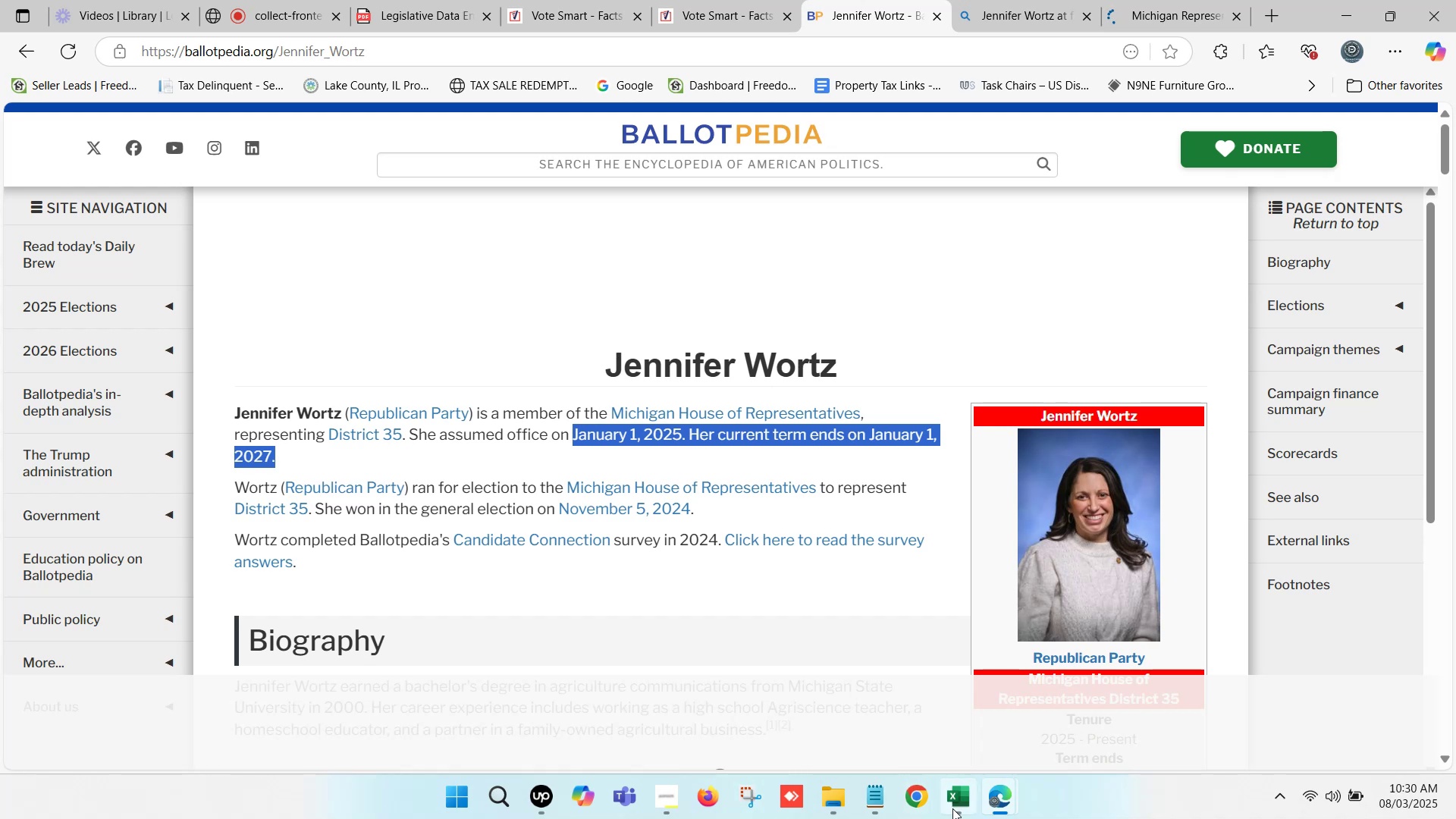 
left_click([954, 810])
 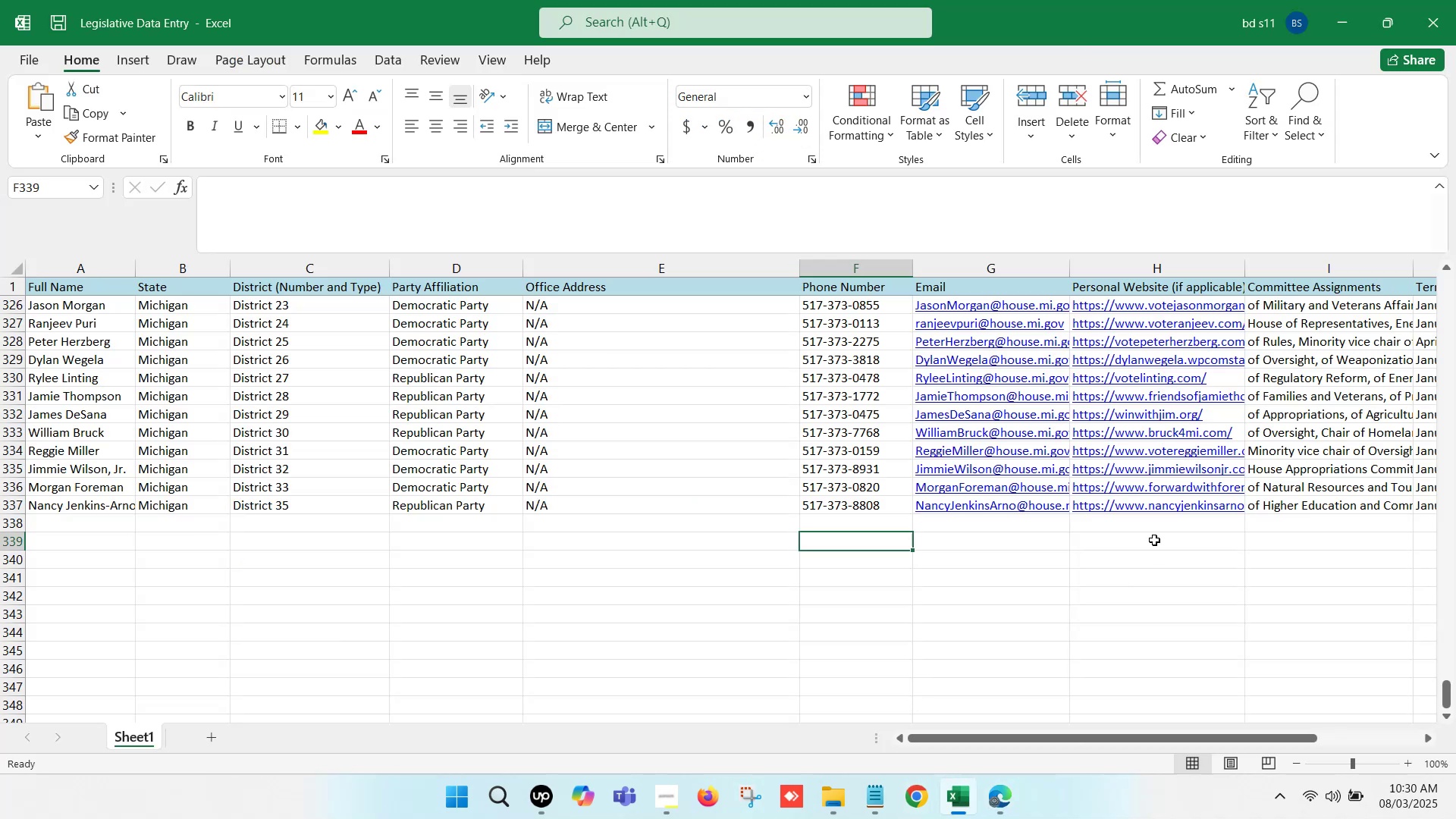 
left_click([1148, 525])
 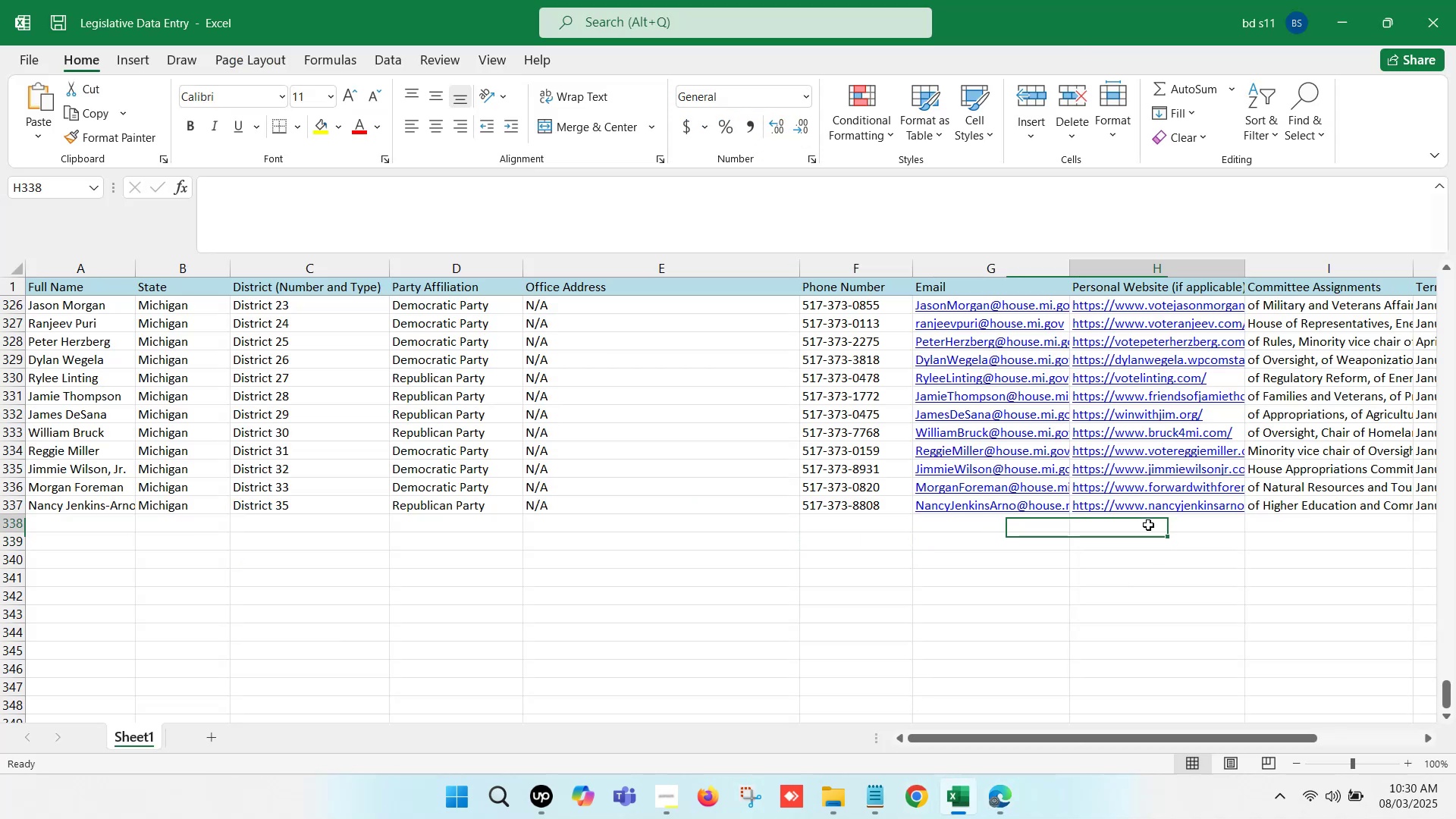 
key(ArrowRight)
 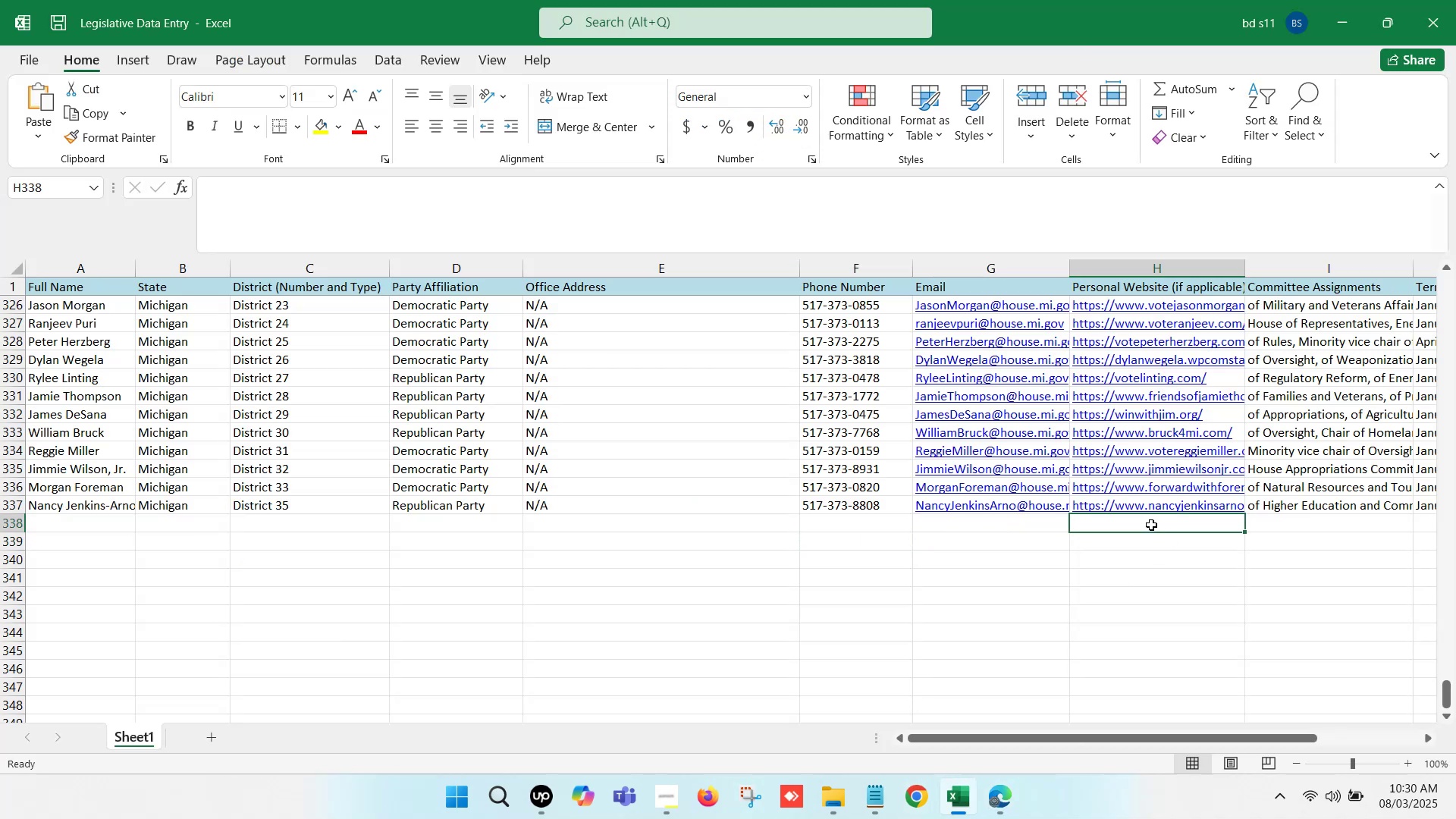 
key(ArrowRight)
 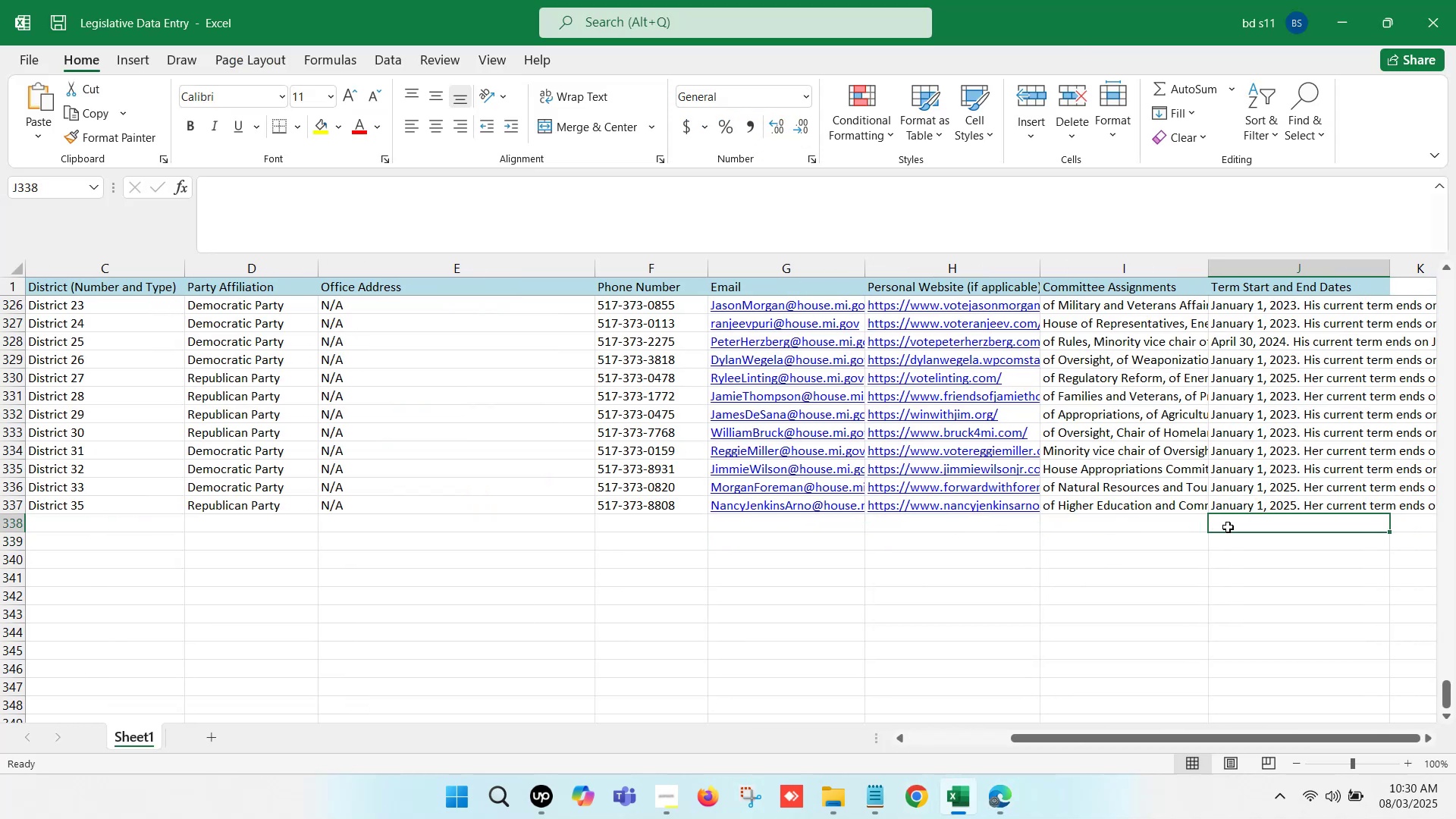 
double_click([1228, 527])
 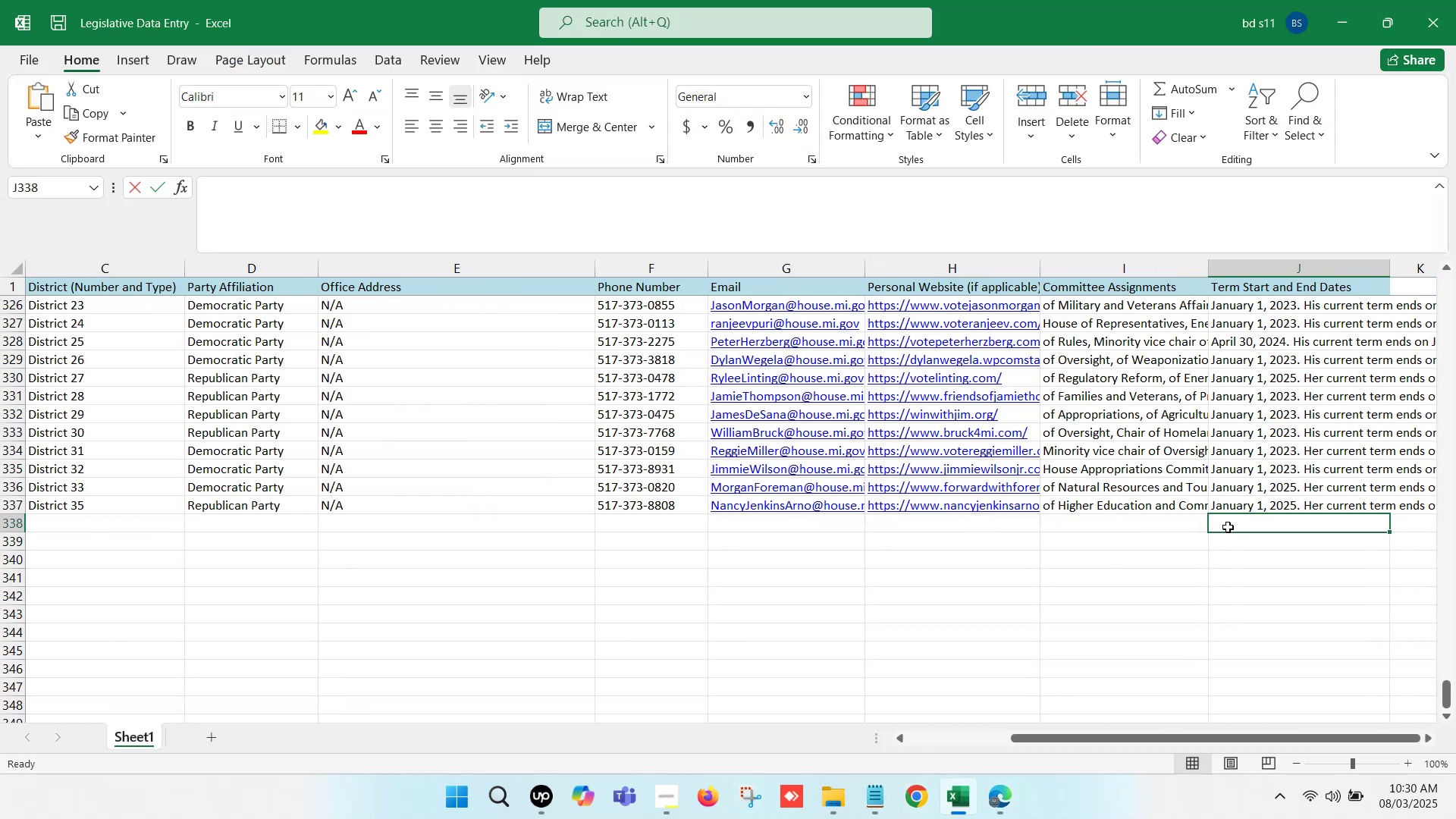 
key(Control+ControlLeft)
 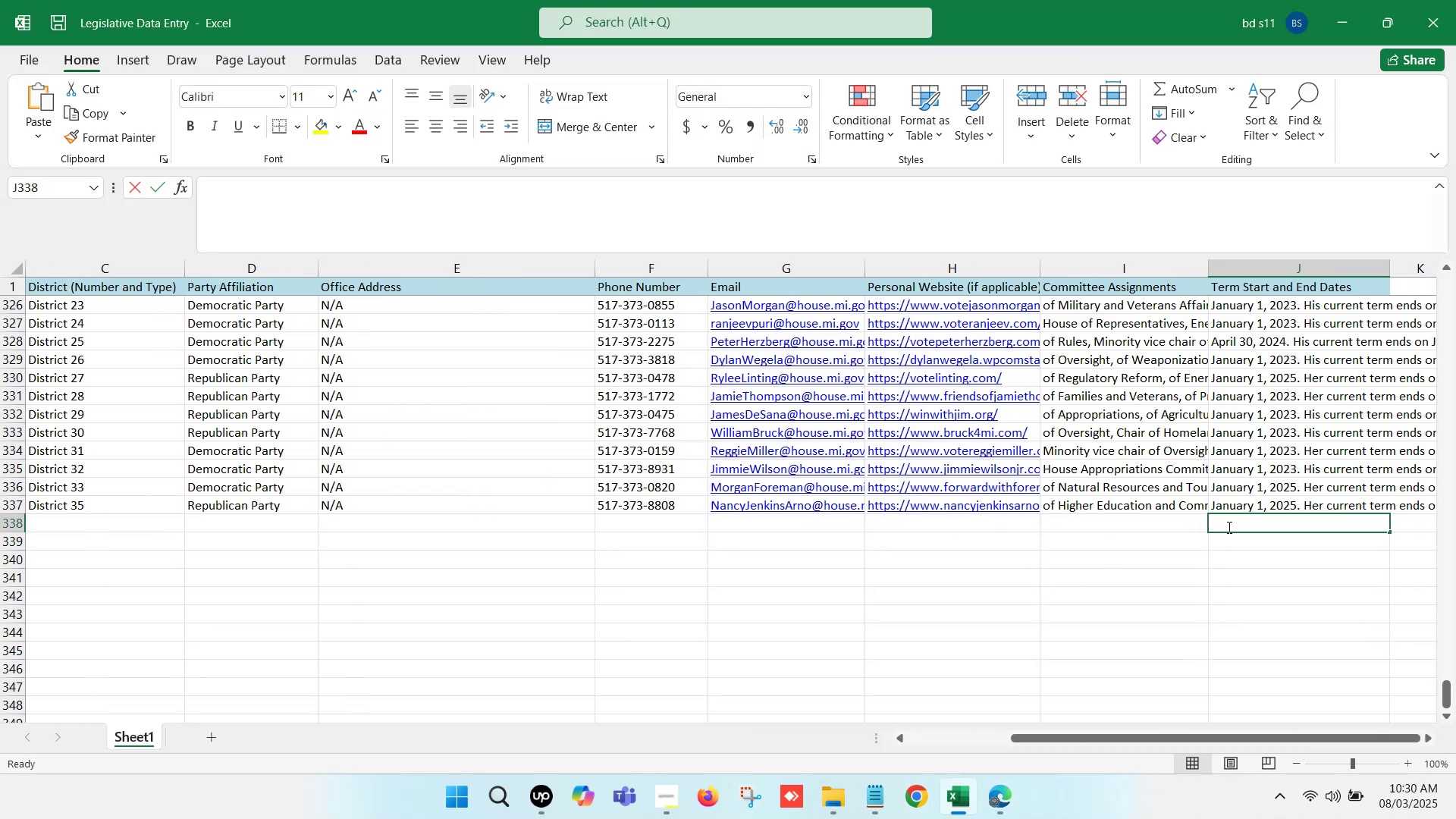 
key(Control+V)
 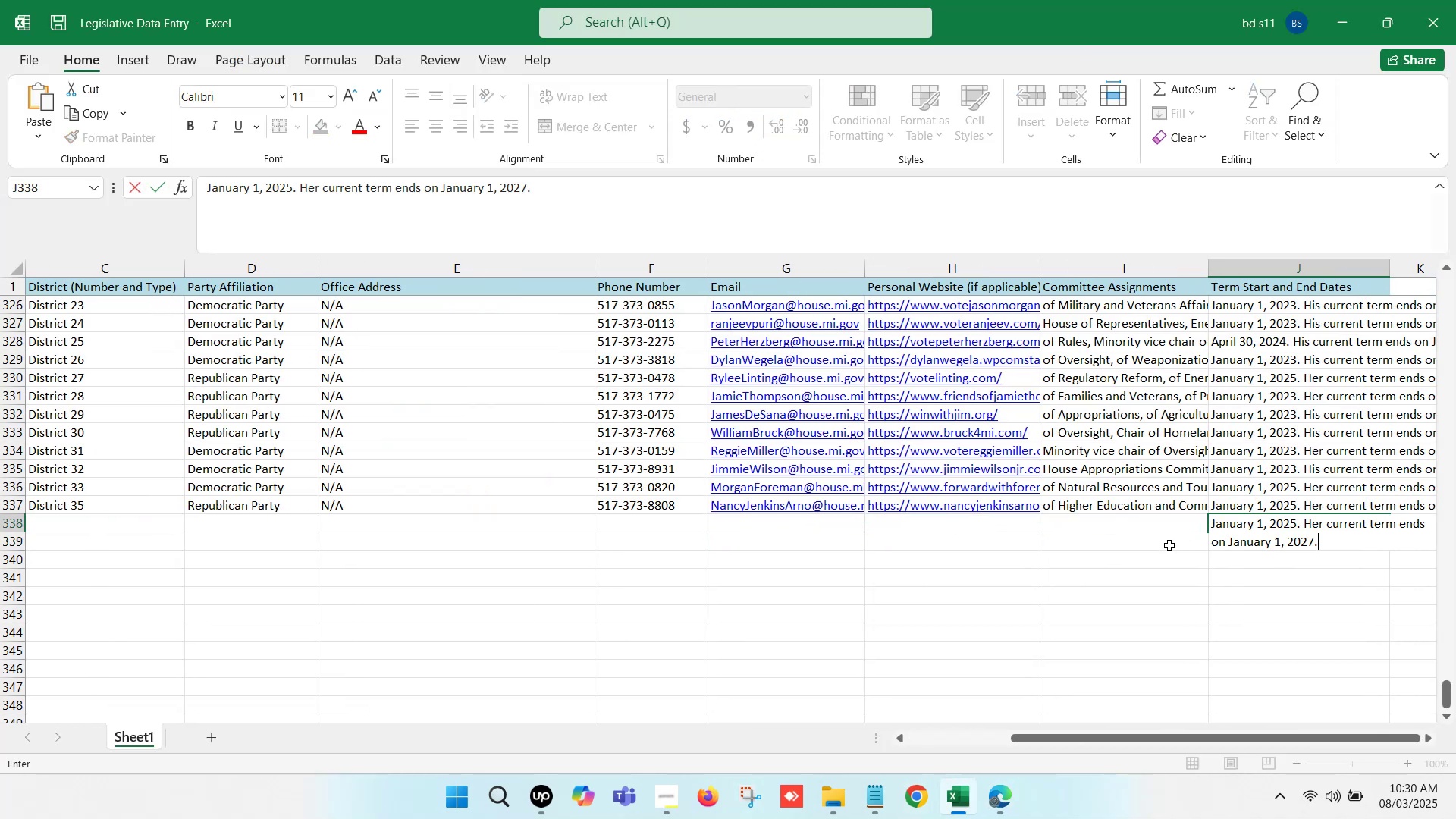 
left_click([1169, 545])
 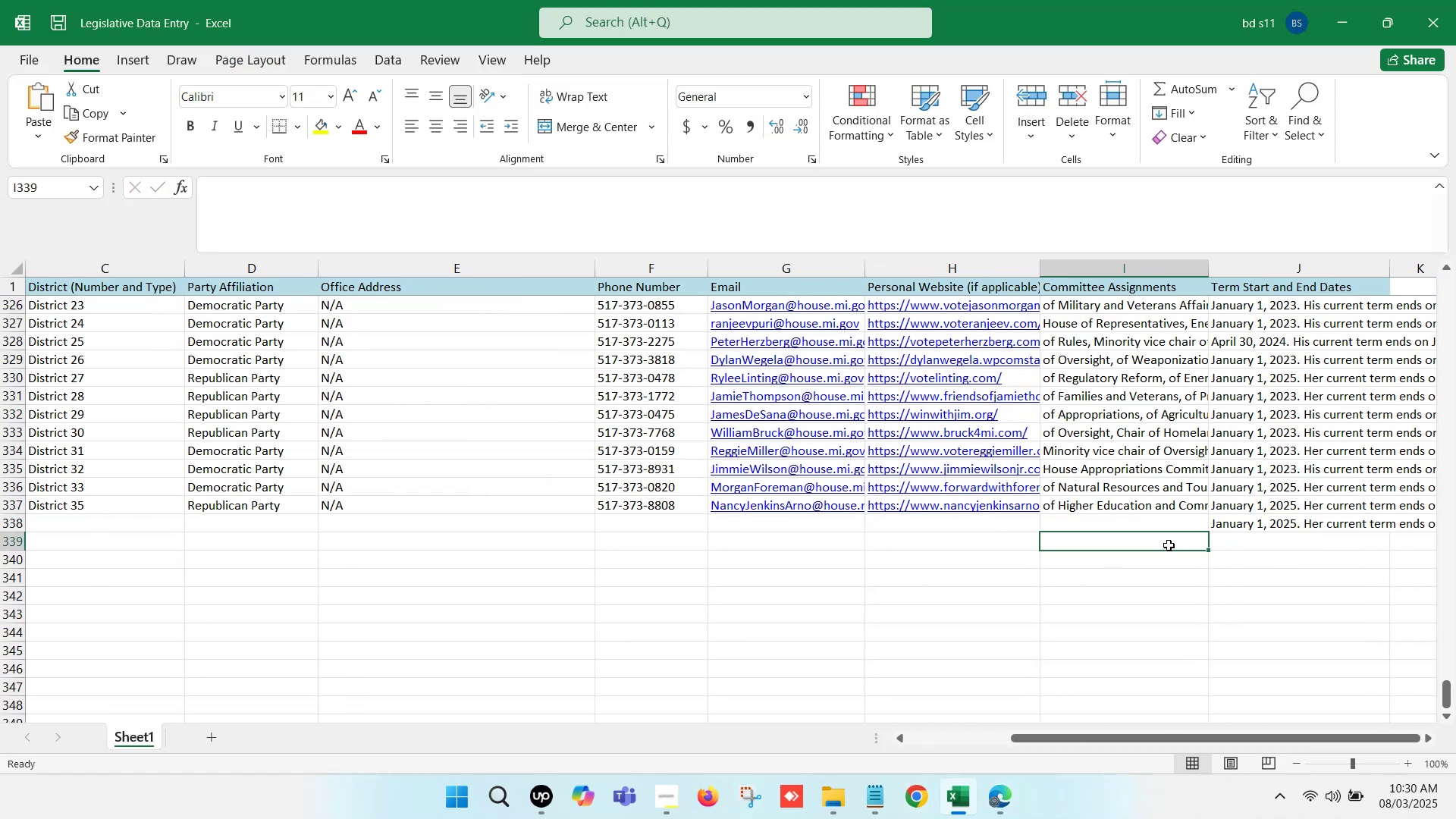 
hold_key(key=ArrowLeft, duration=0.97)
 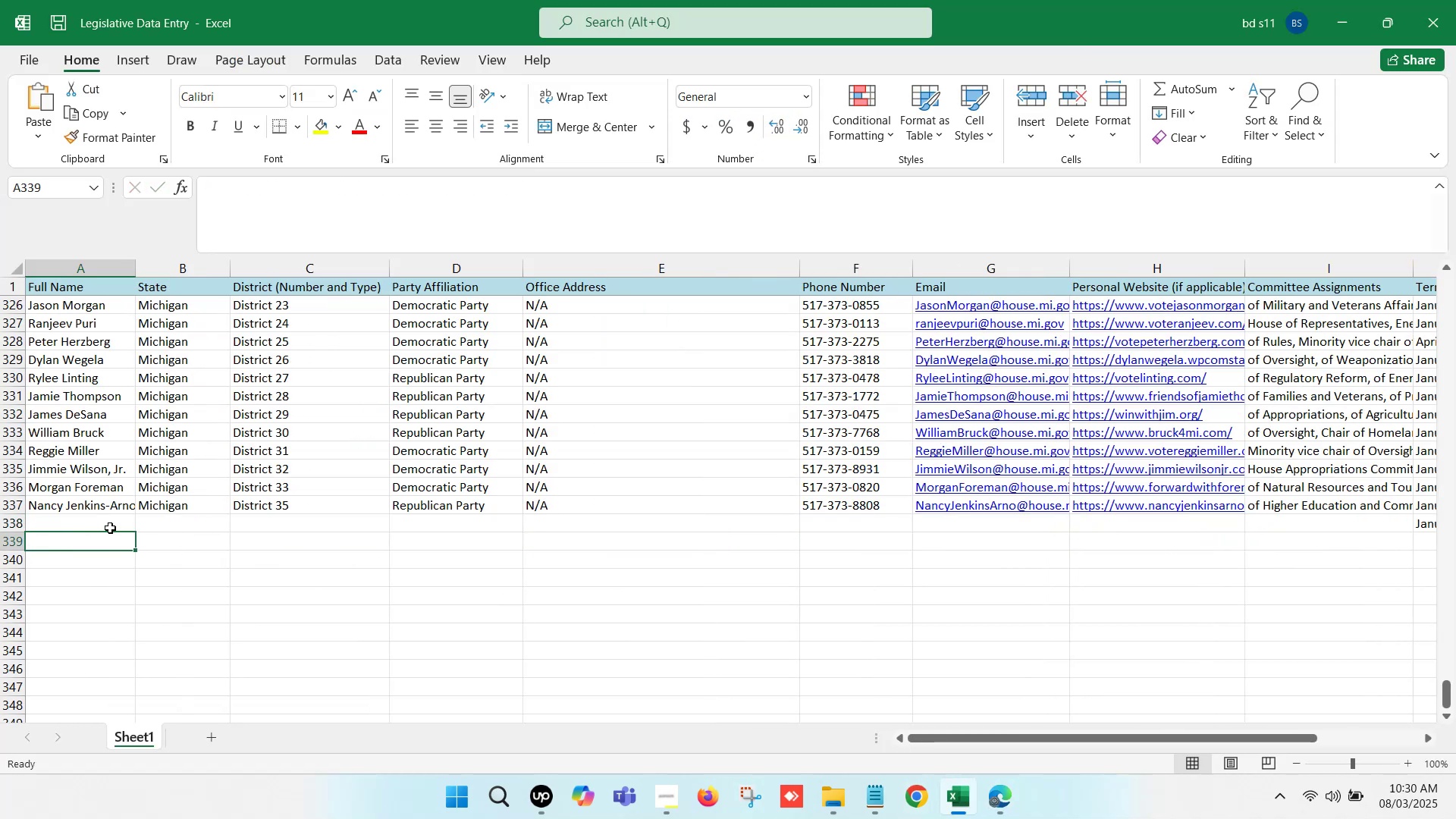 
left_click_drag(start_coordinate=[215, 504], to_coordinate=[537, 505])
 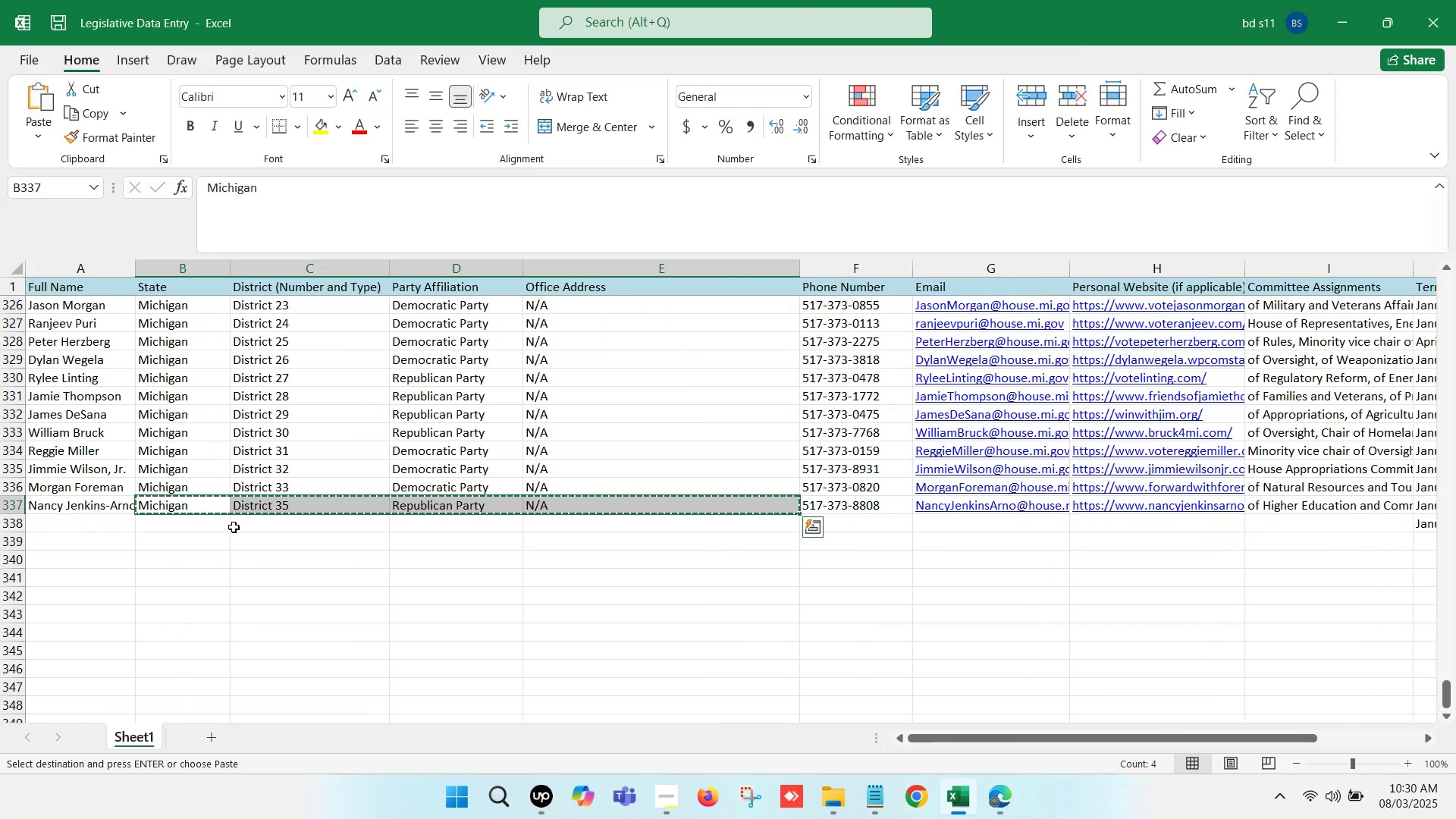 
key(Control+C)
 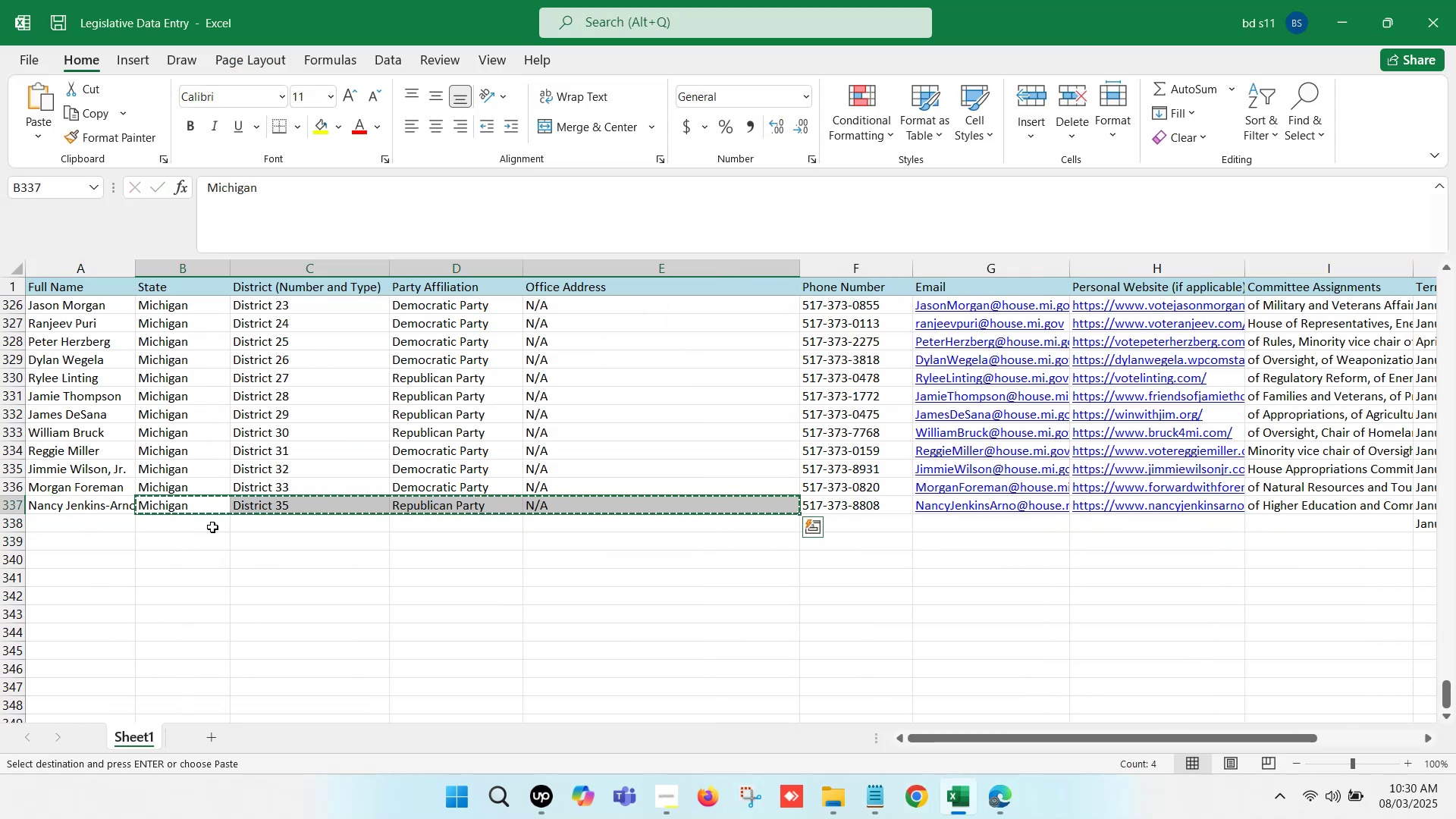 
left_click([206, 529])
 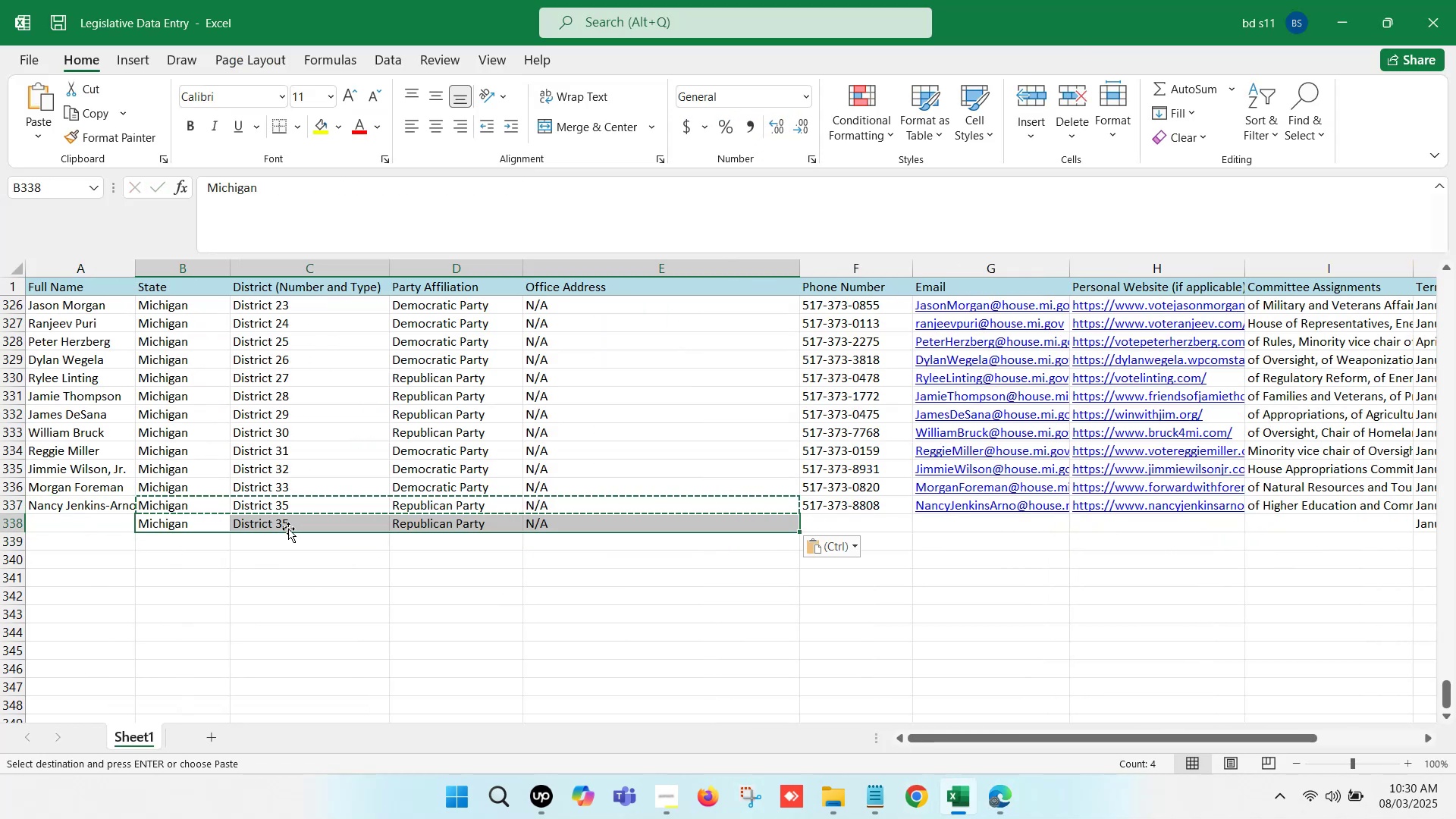 
key(Control+ControlLeft)
 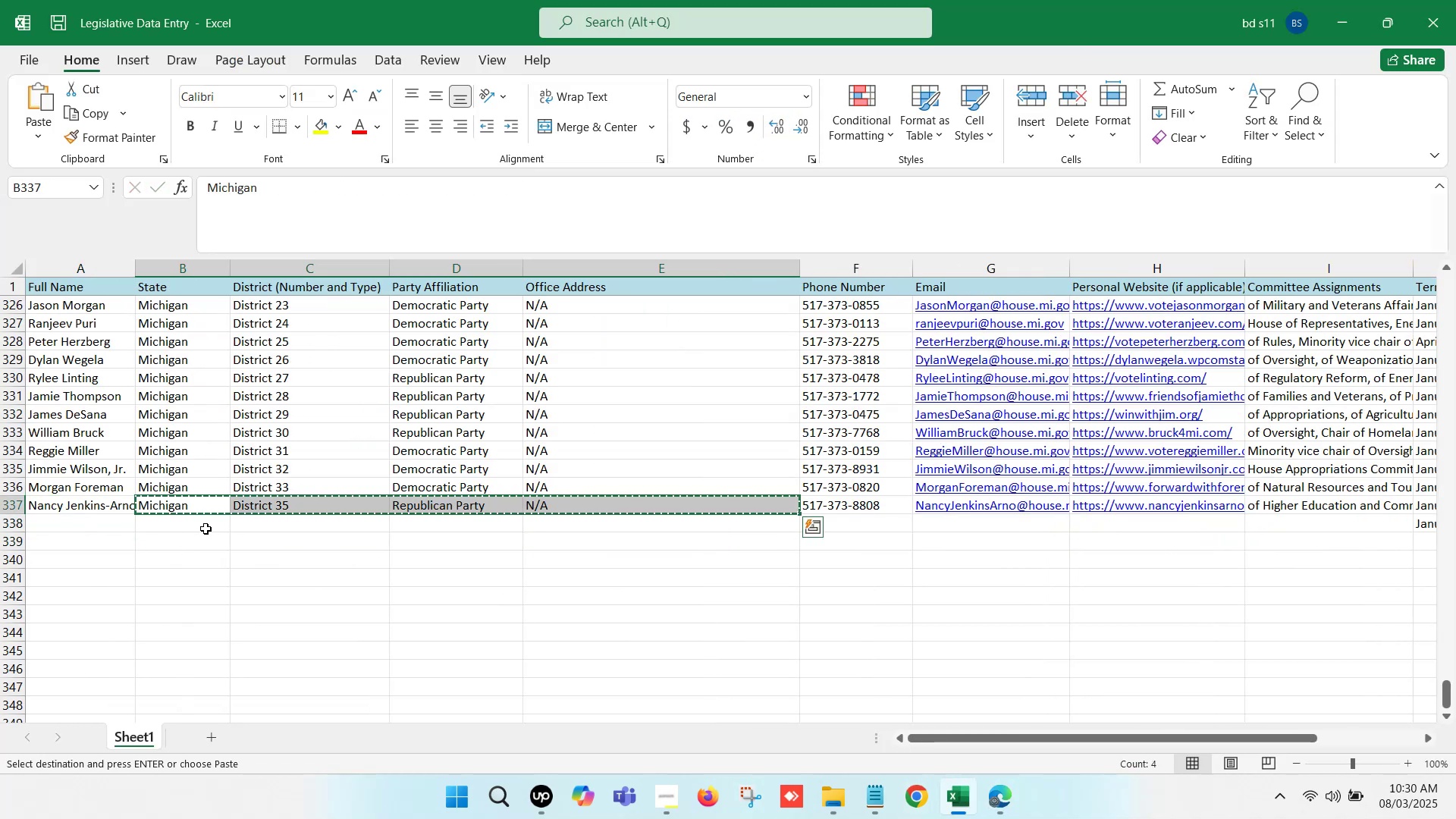 
key(Control+V)
 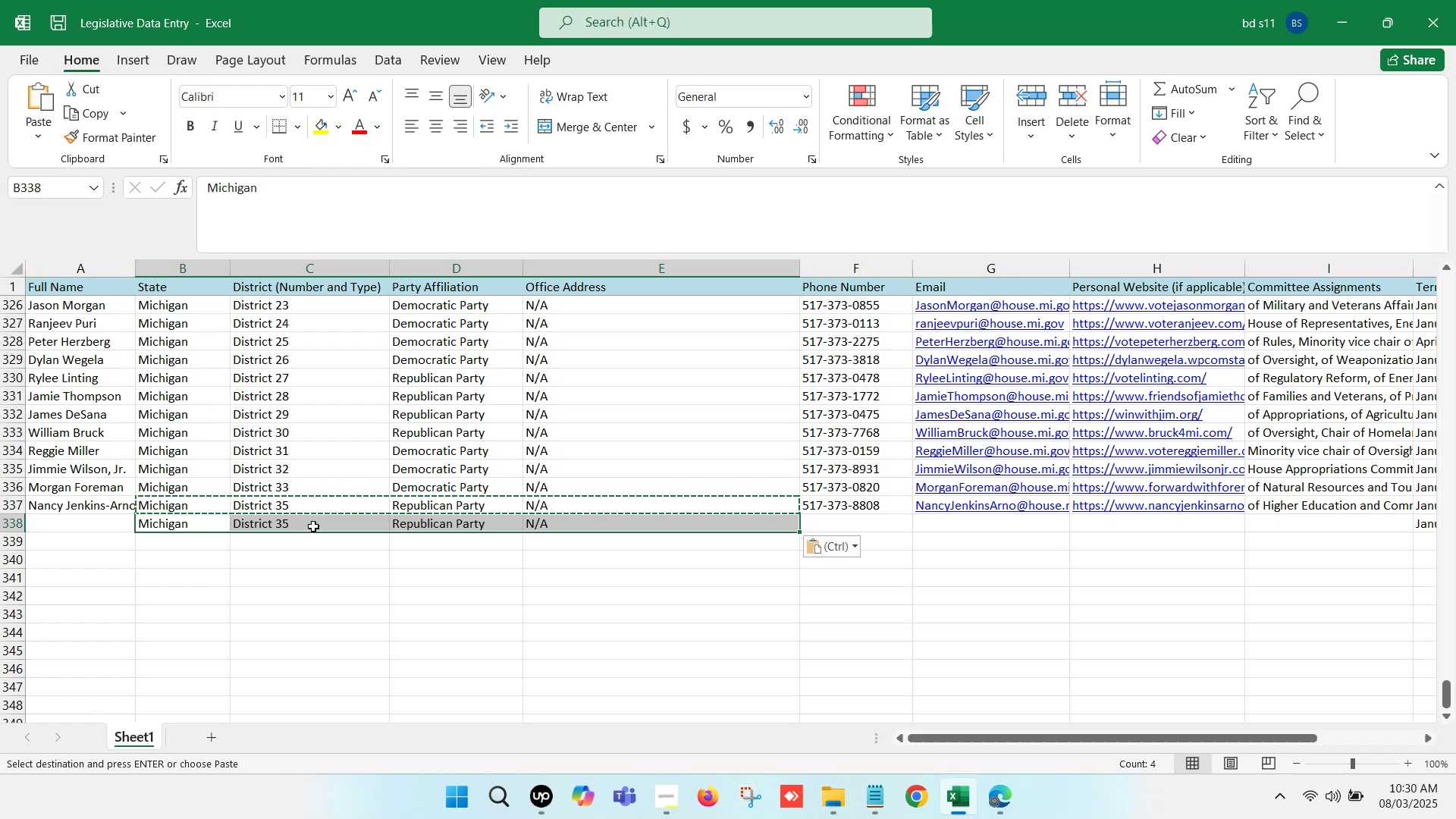 
double_click([314, 526])
 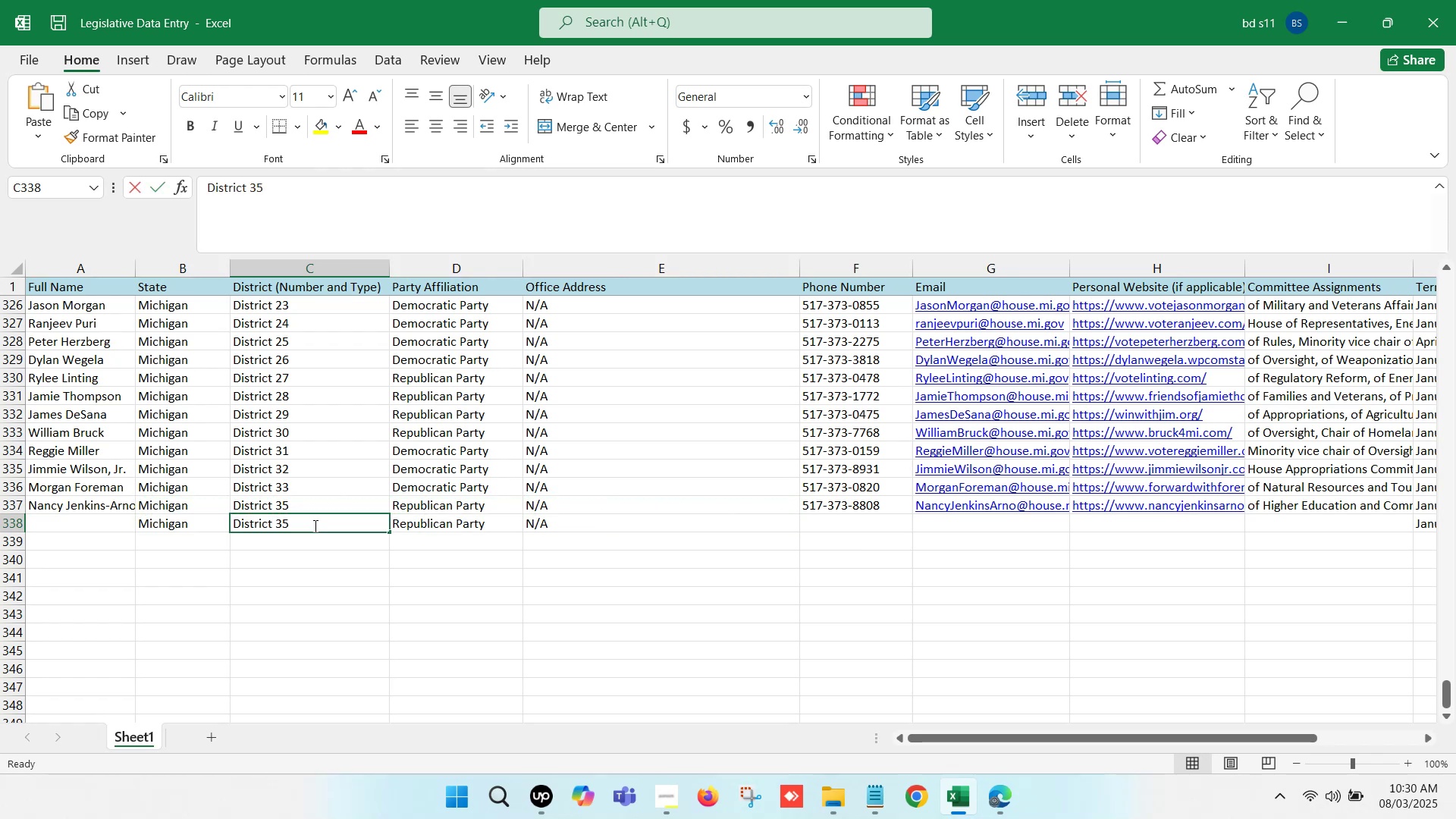 
key(Backspace)
 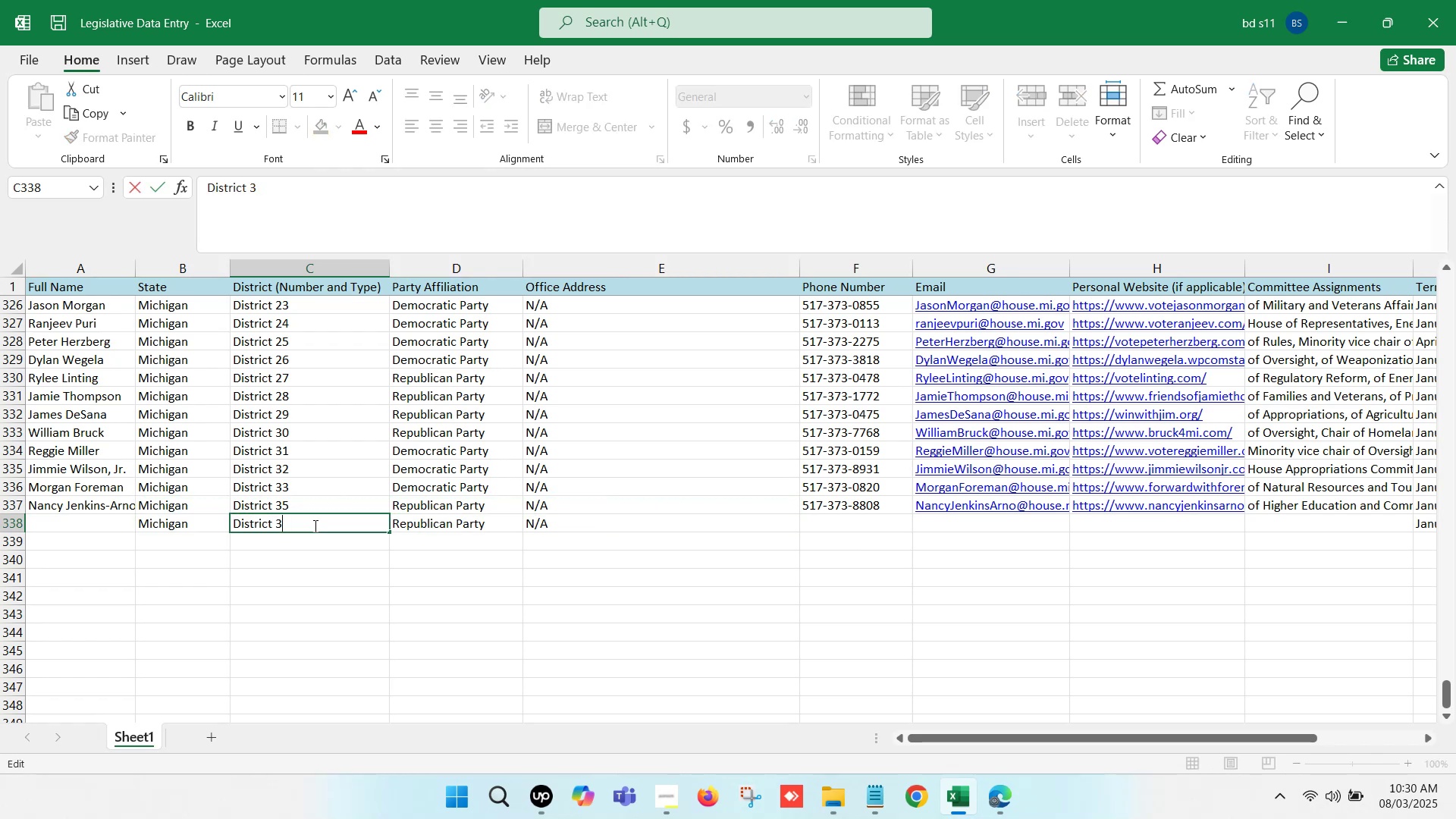 
key(6)
 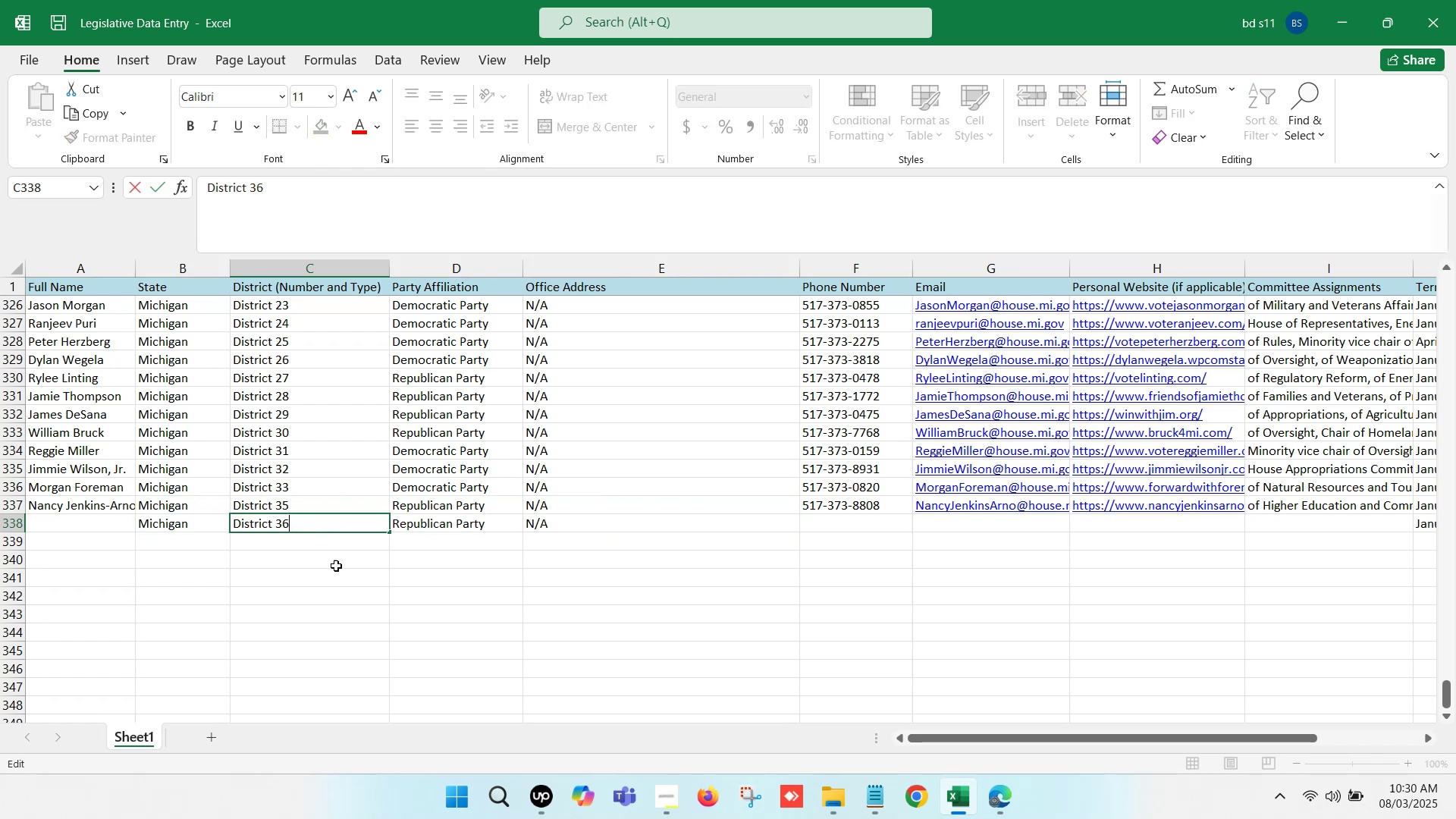 
left_click([339, 570])
 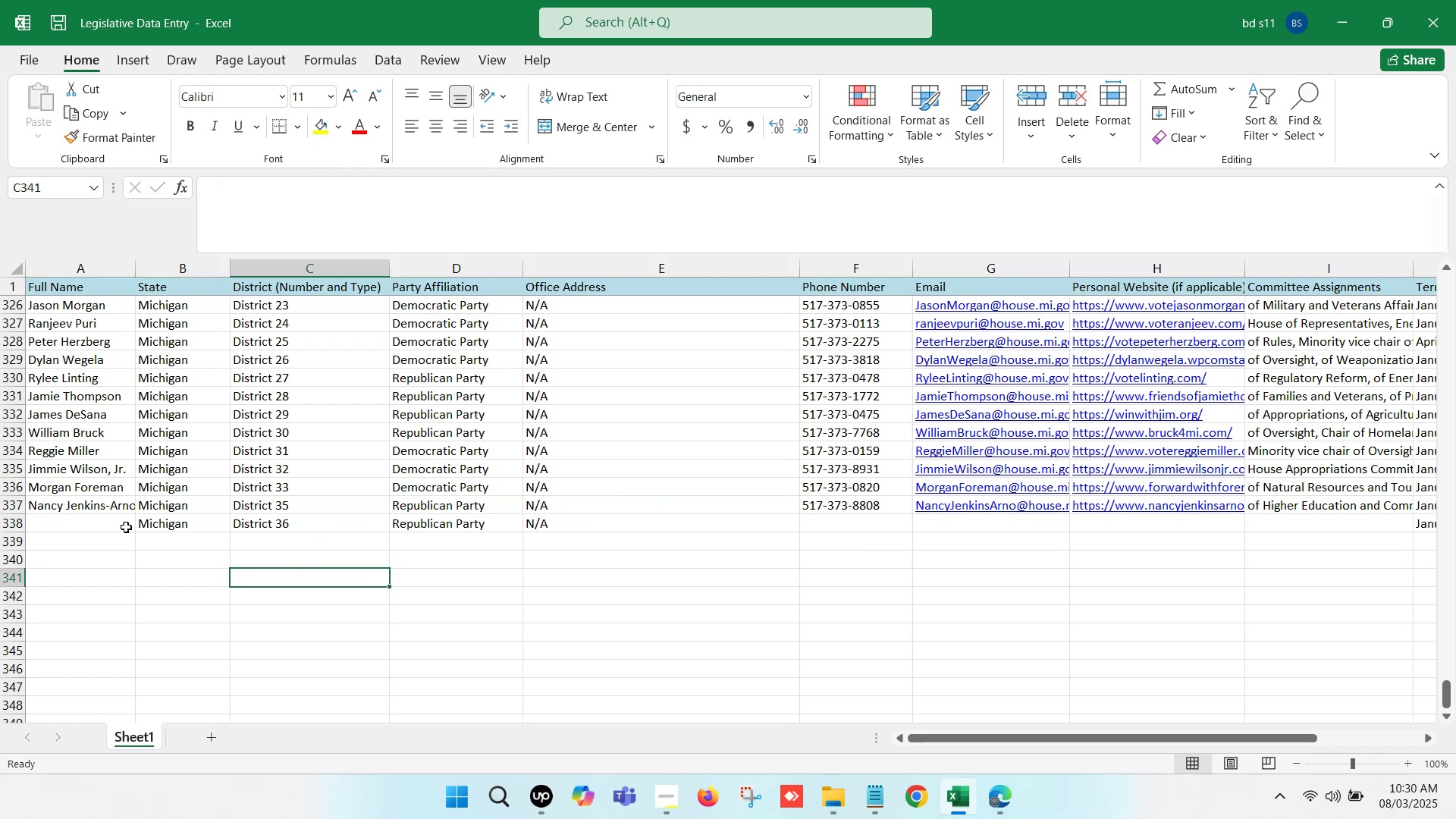 
left_click([106, 525])
 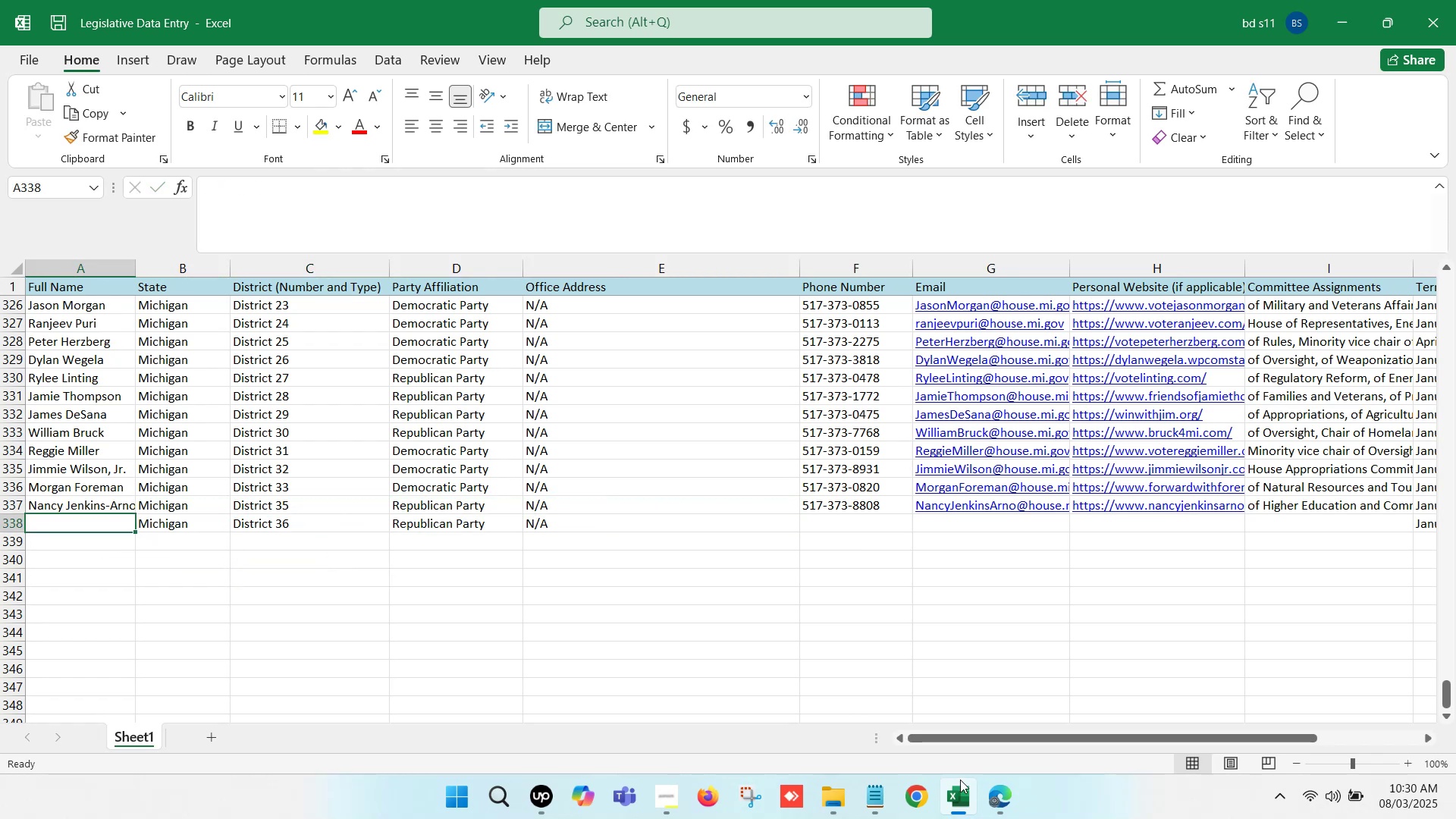 
left_click([962, 804])
 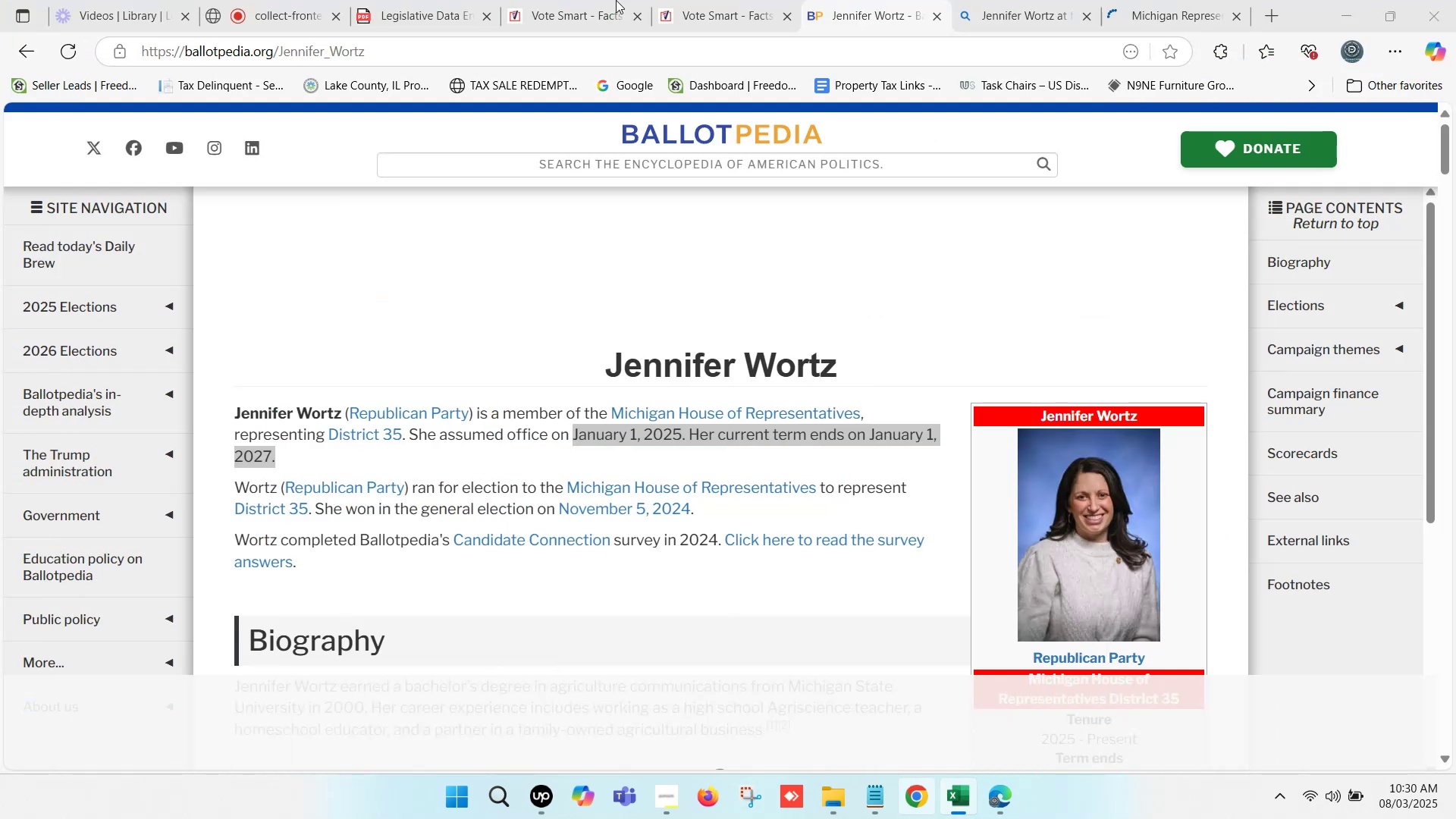 
left_click([557, 0])
 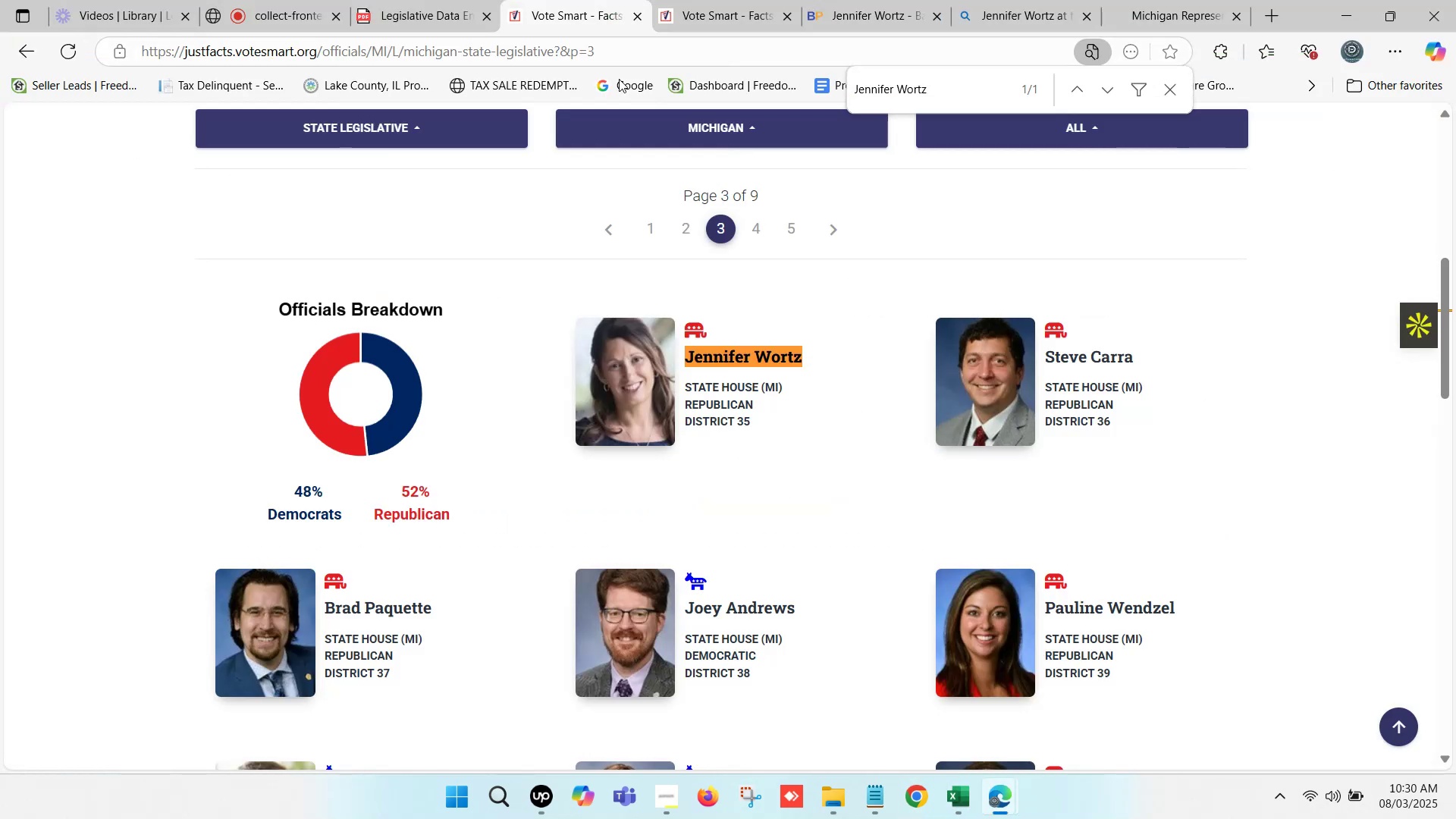 
left_click([424, 0])
 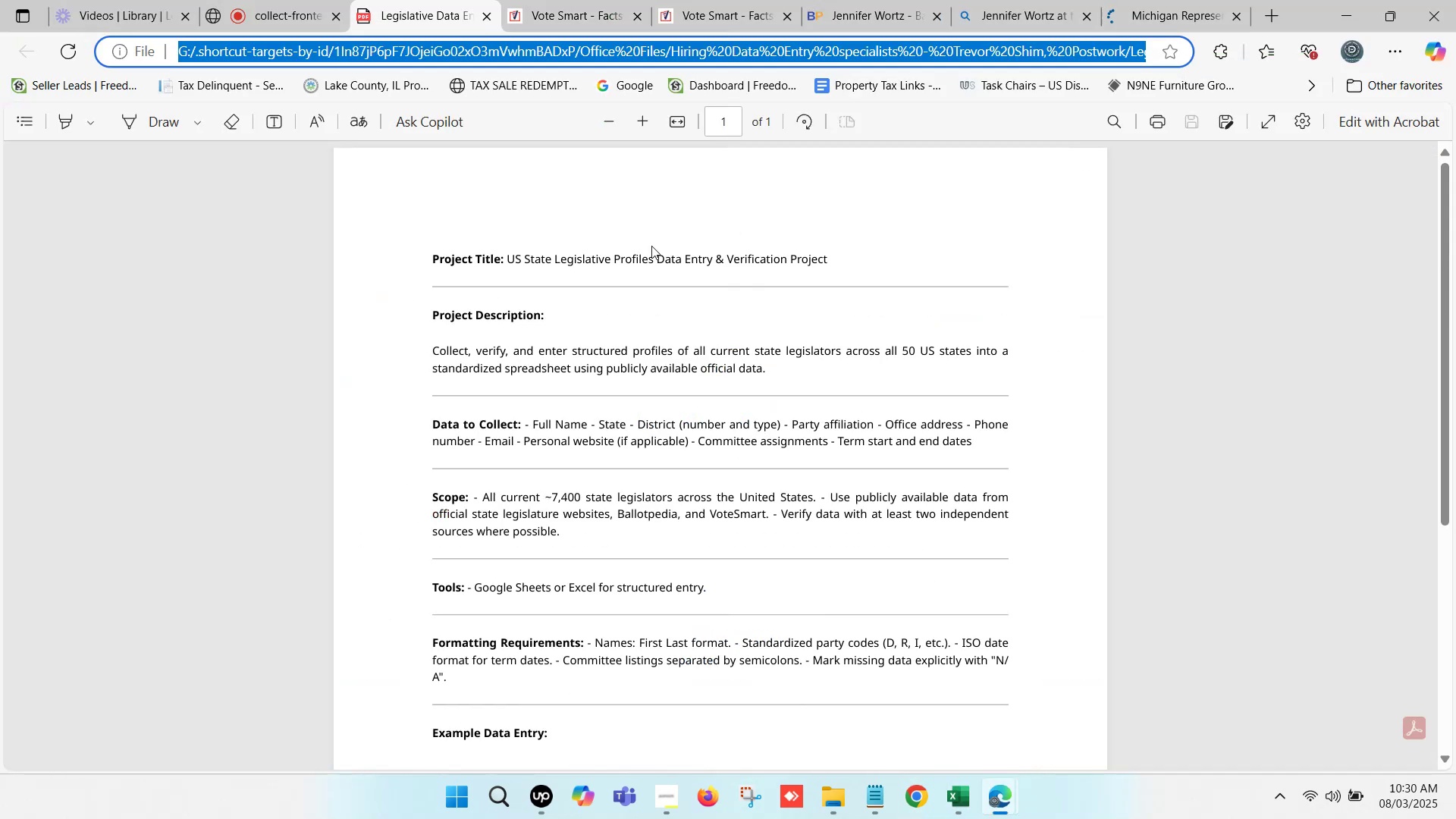 
left_click([532, 0])
 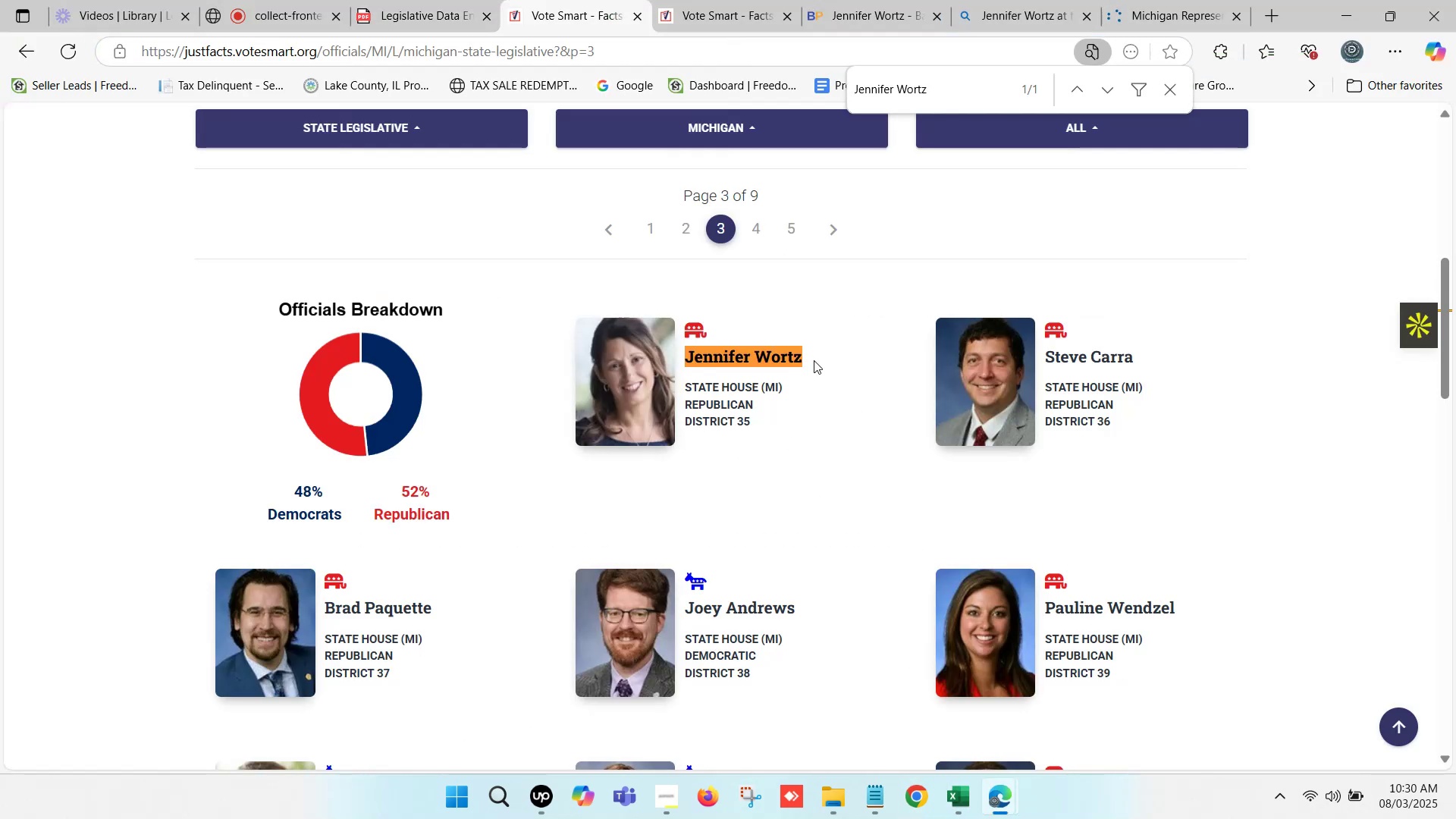 
left_click_drag(start_coordinate=[820, 356], to_coordinate=[688, 368])
 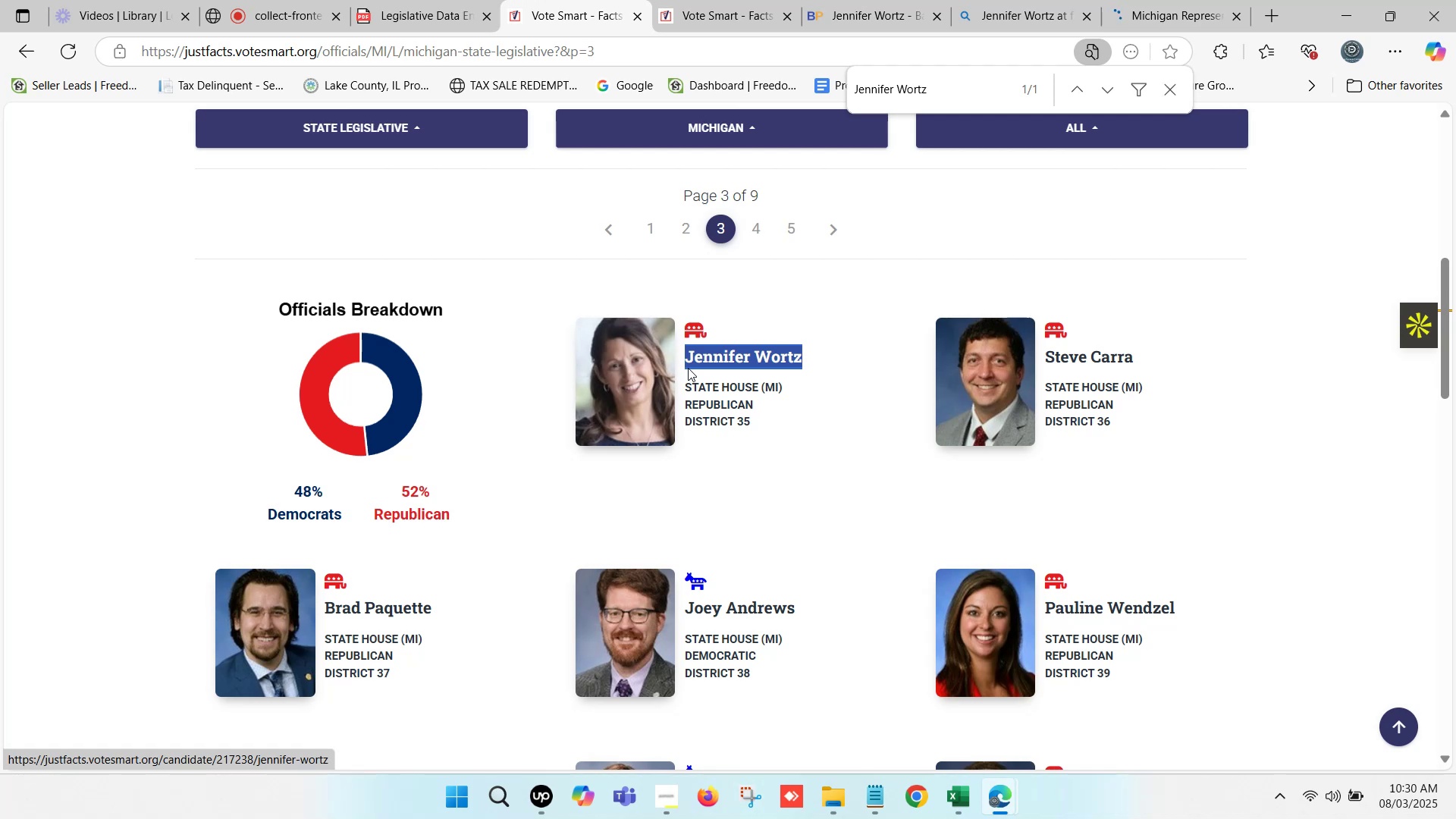 
key(Control+C)
 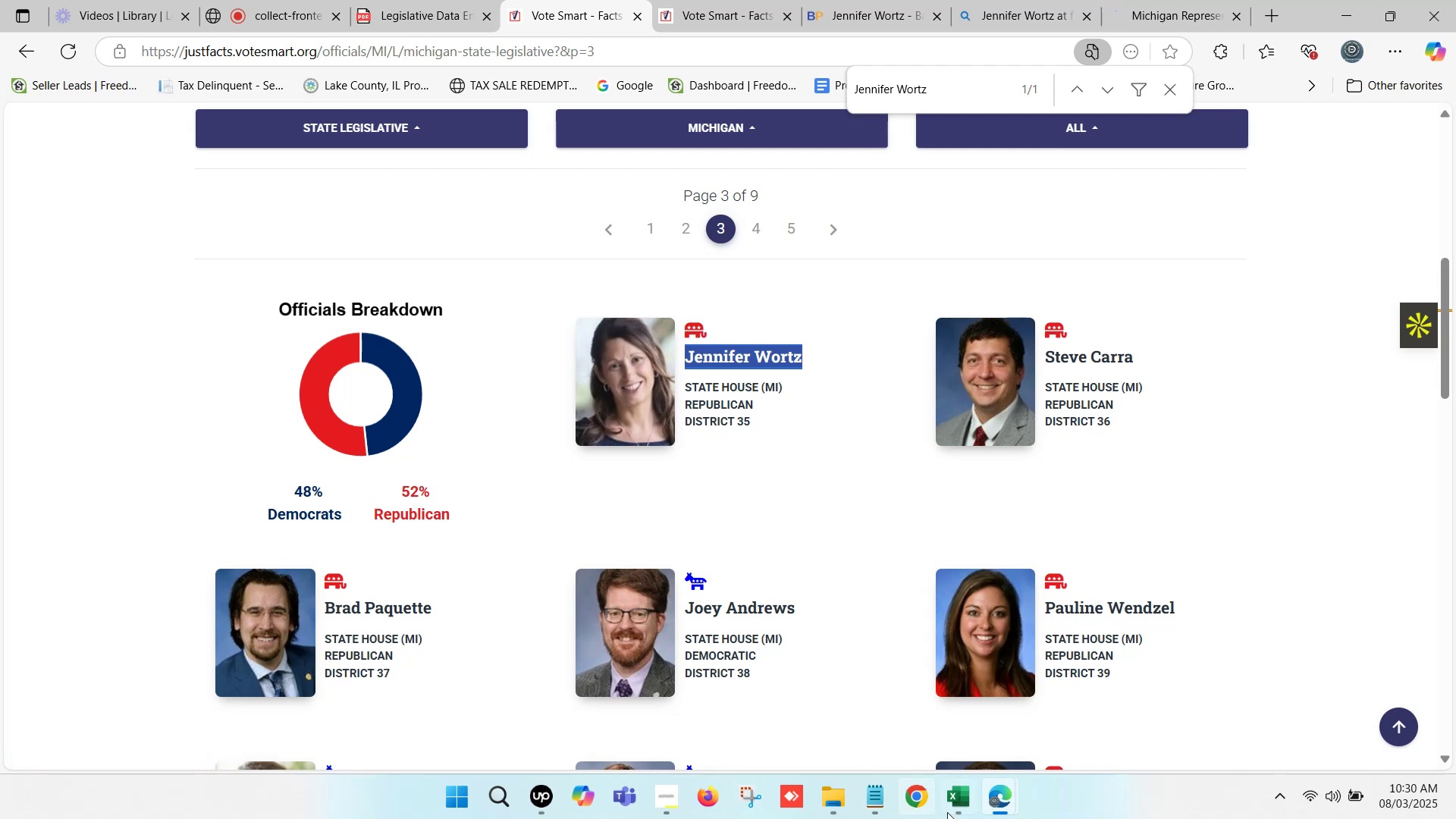 
left_click([956, 805])
 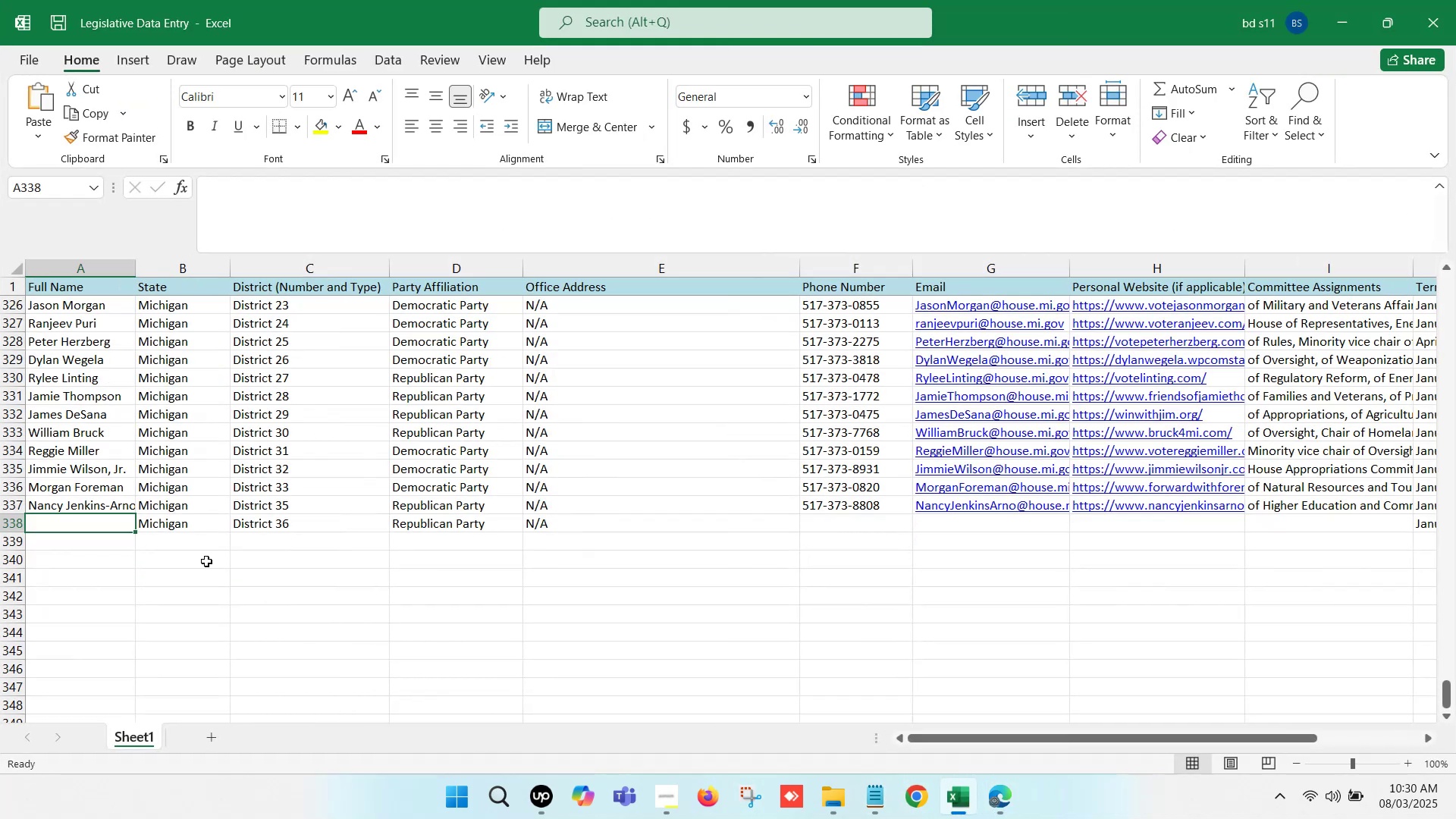 
double_click([100, 526])
 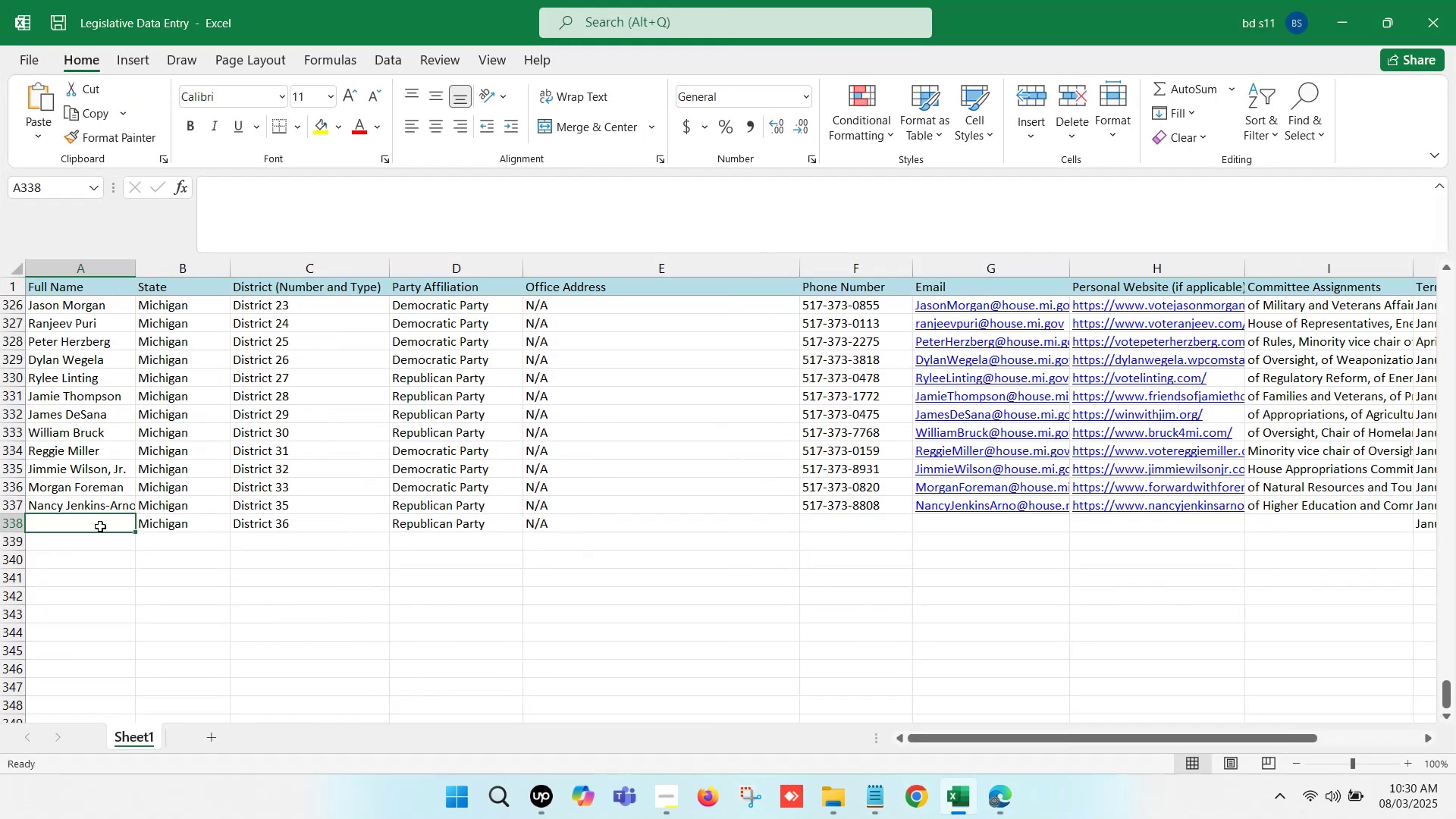 
key(Control+V)
 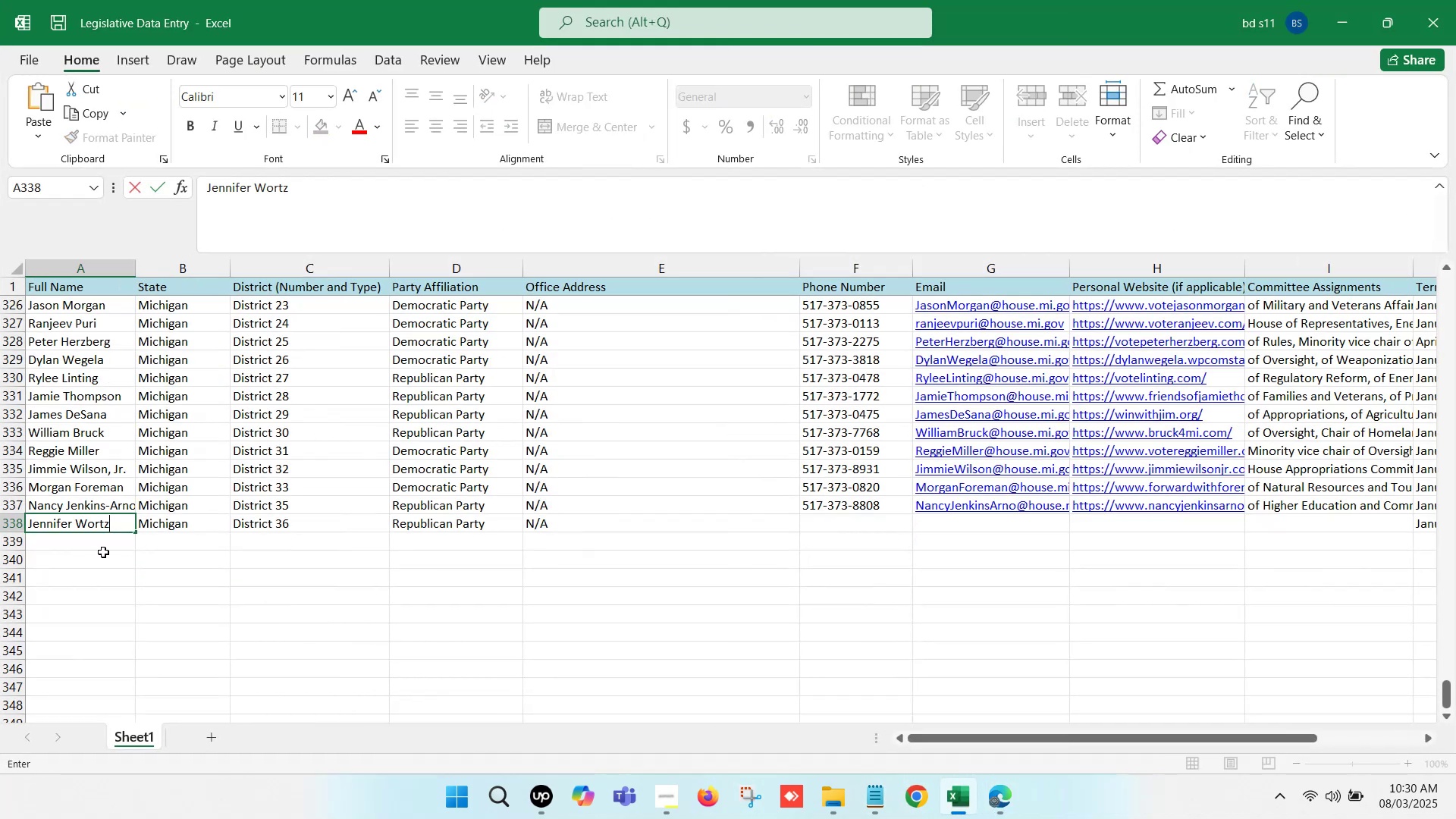 
left_click([103, 553])
 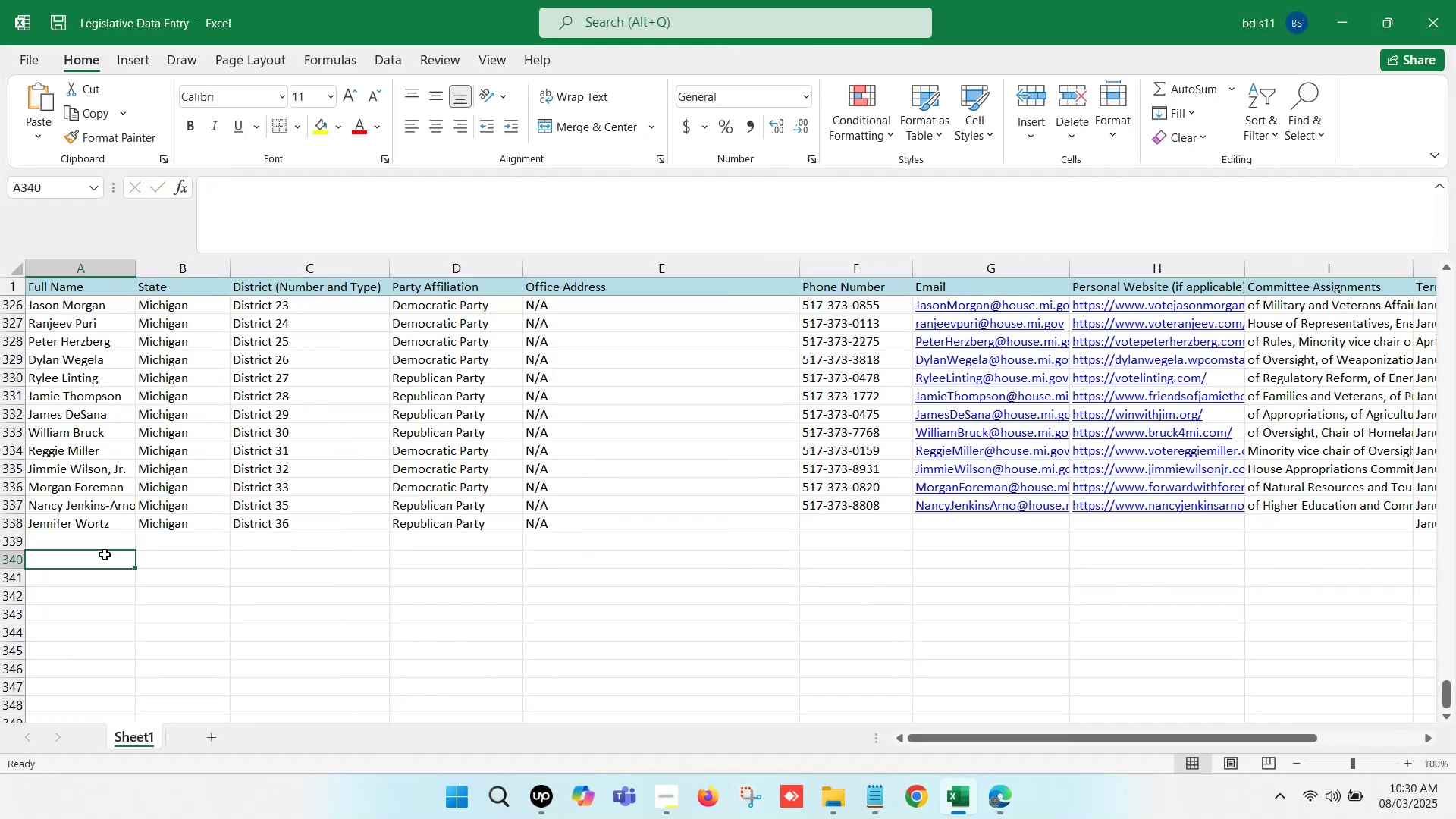 
wait(12.63)
 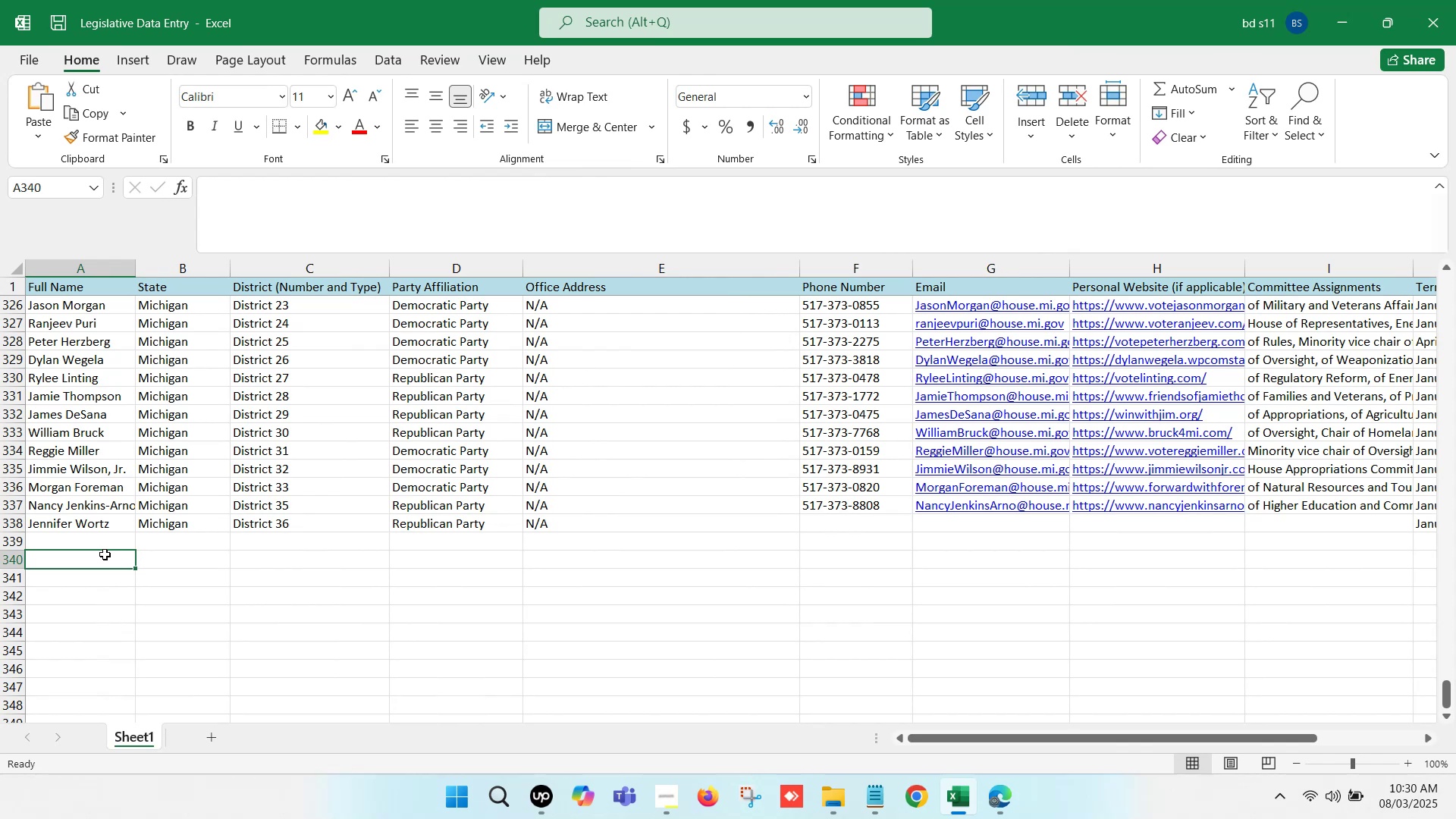 
key(Control+S)
 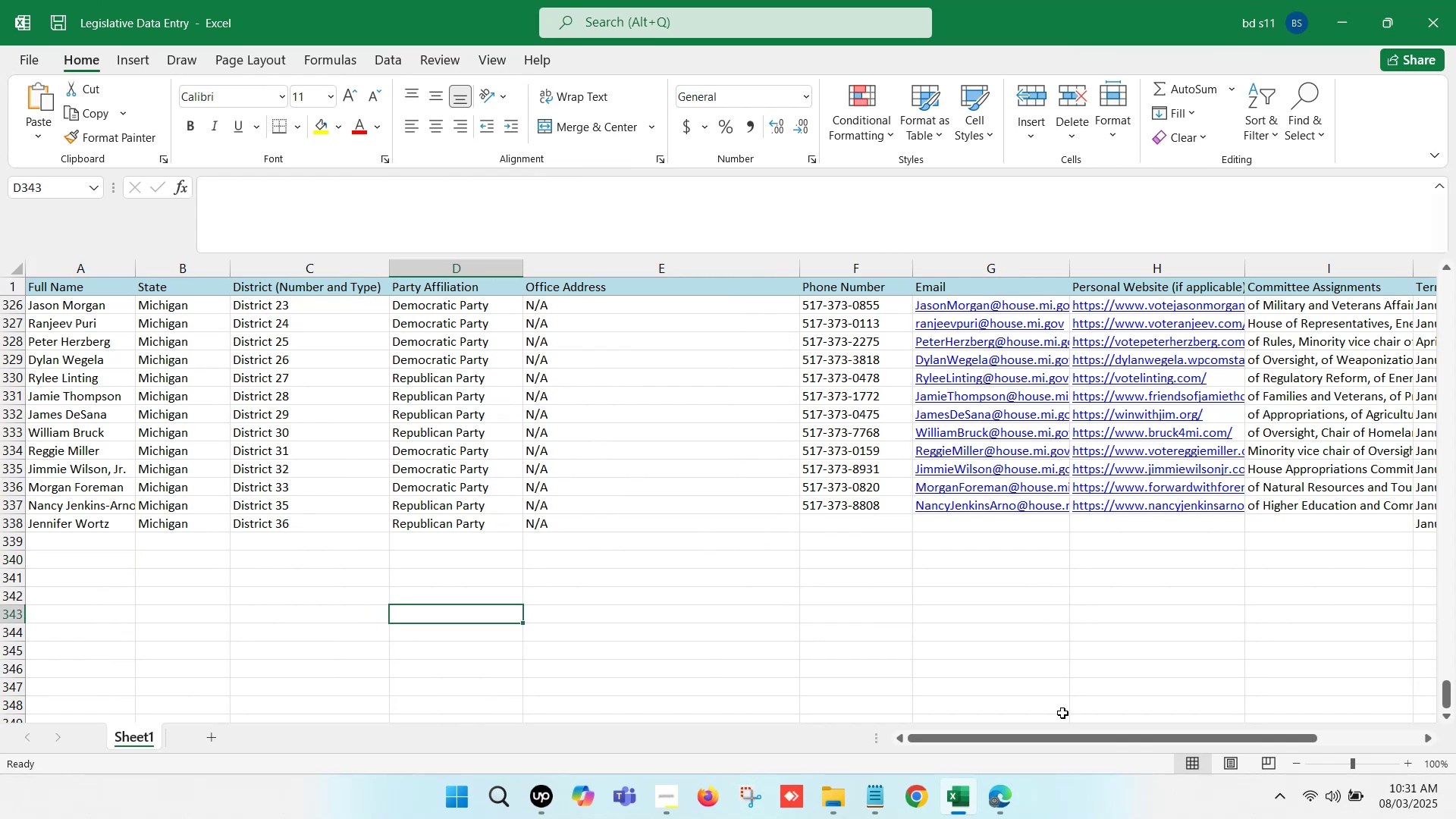 
left_click([1008, 810])
 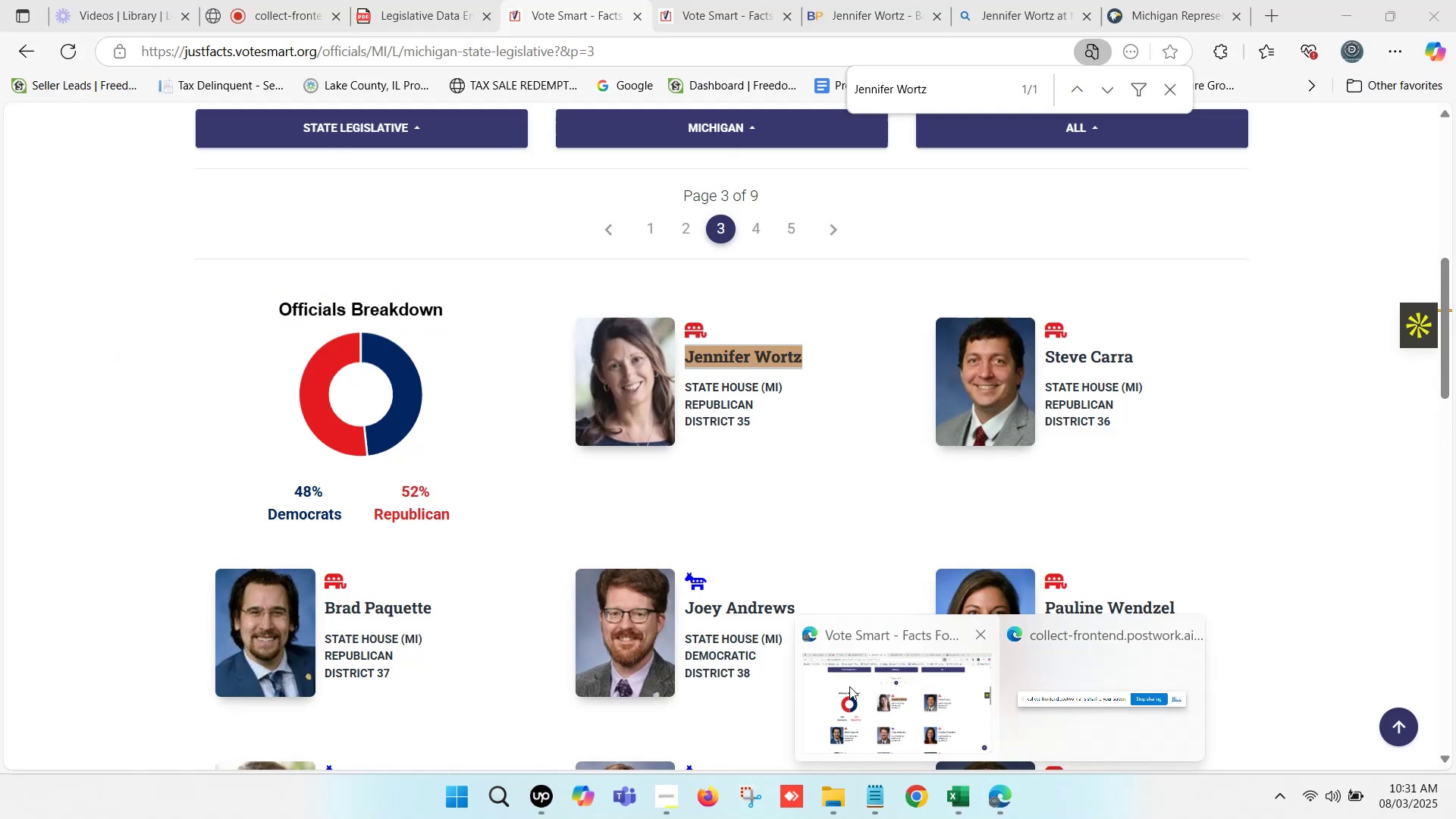 
left_click([849, 686])
 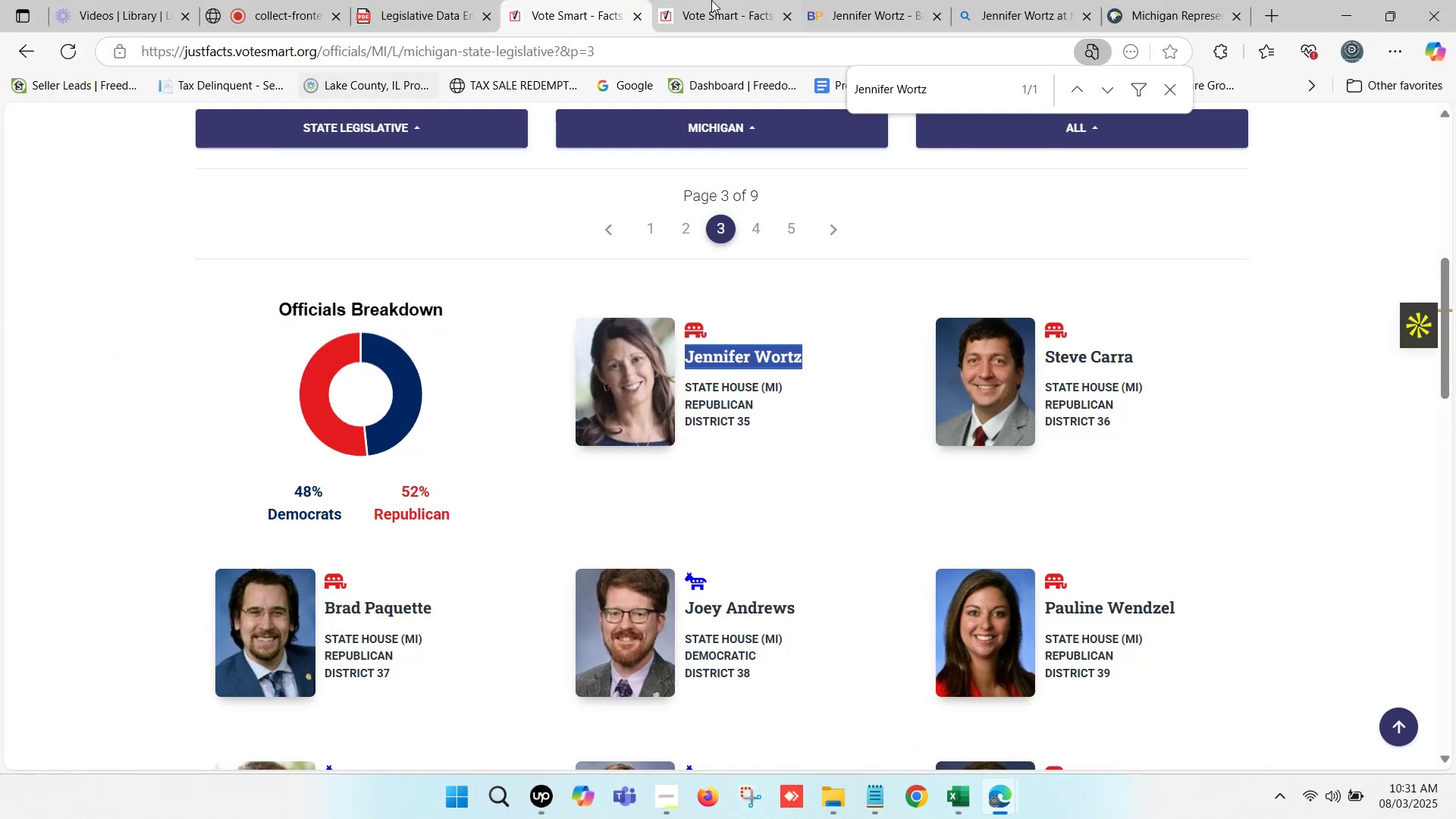 
left_click_drag(start_coordinate=[907, 0], to_coordinate=[911, 0])
 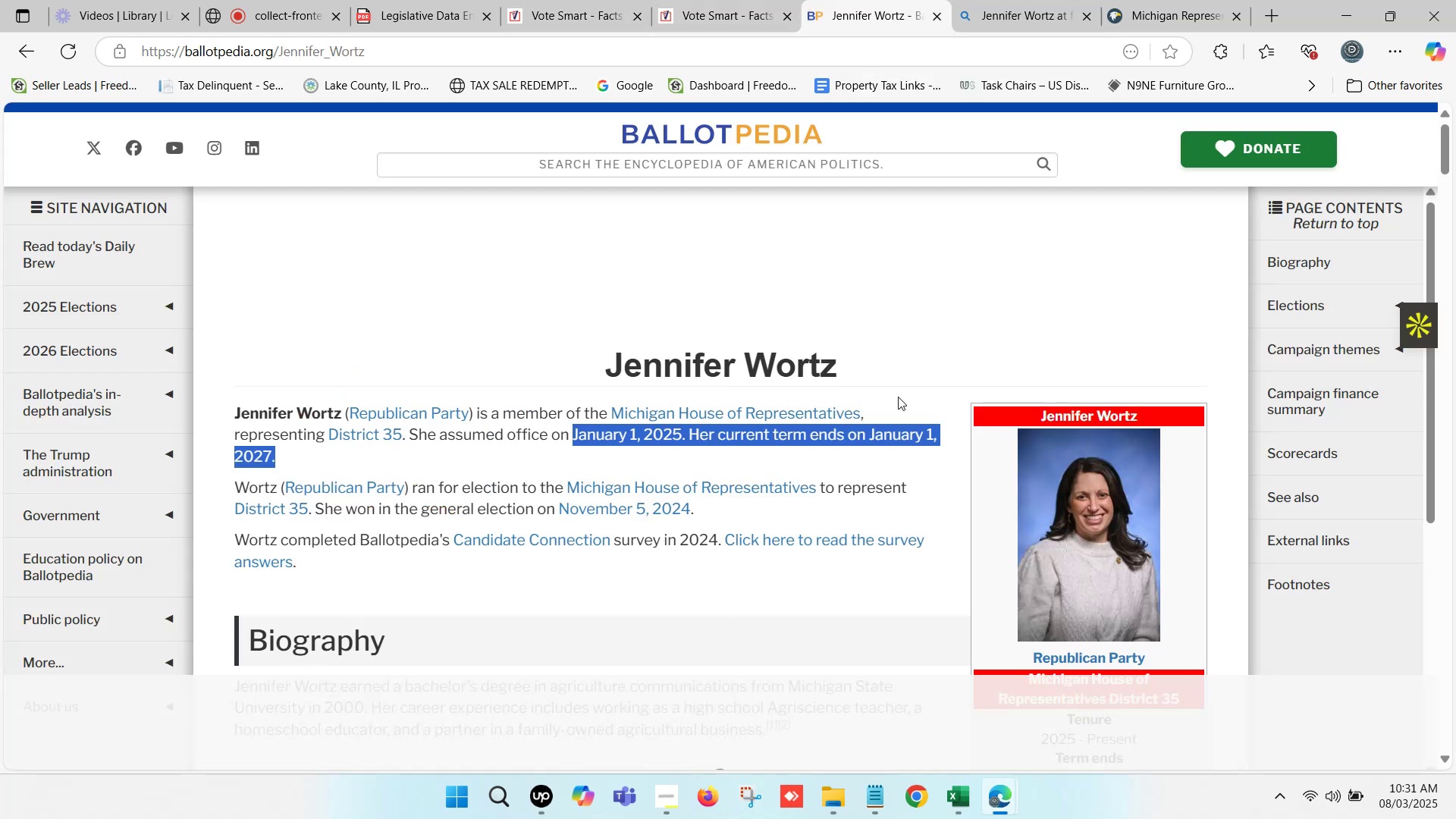 
scroll: coordinate [662, 444], scroll_direction: down, amount: 5.0
 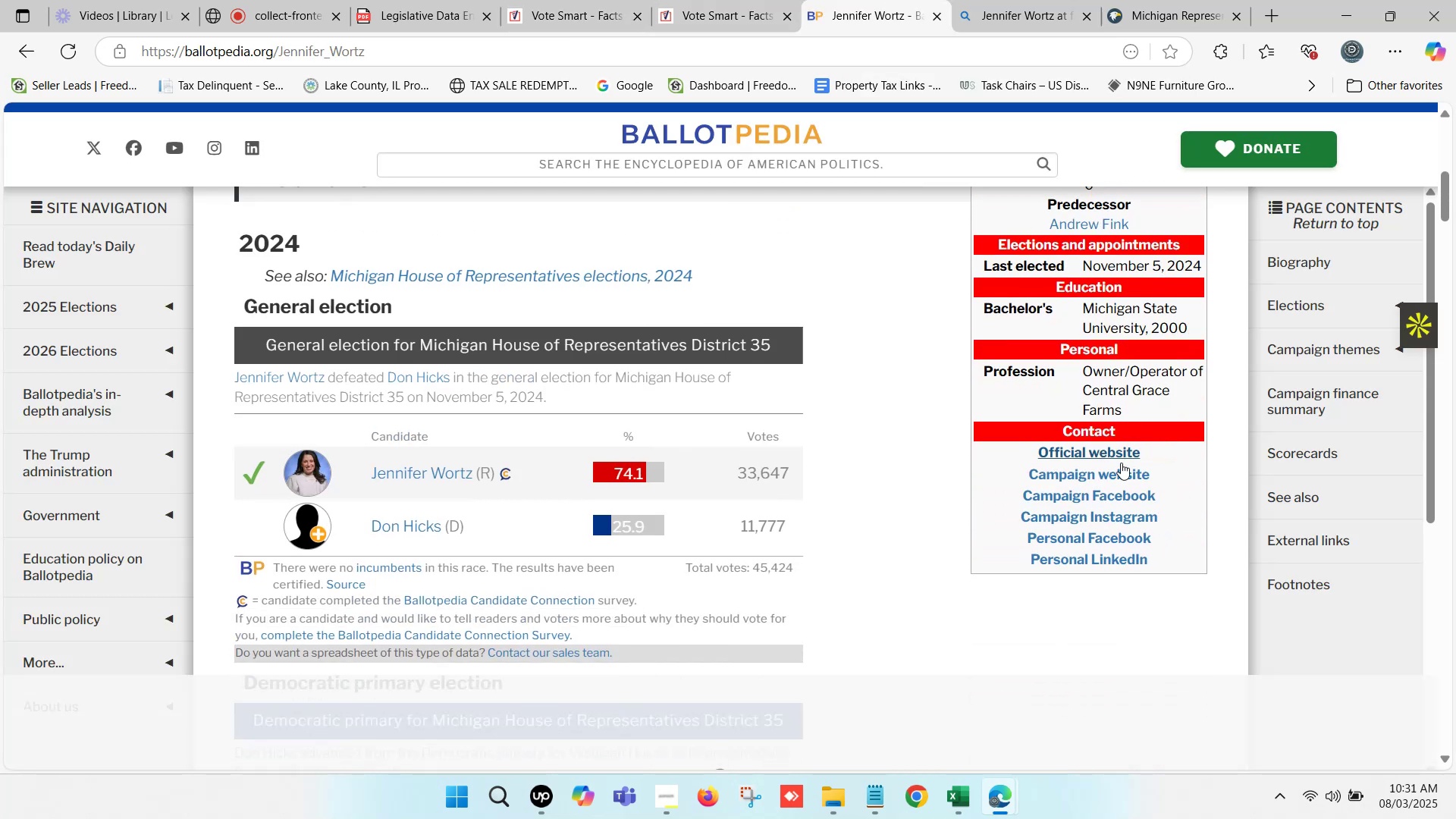 
hold_key(key=ControlLeft, duration=0.59)
left_click([1112, 471])
 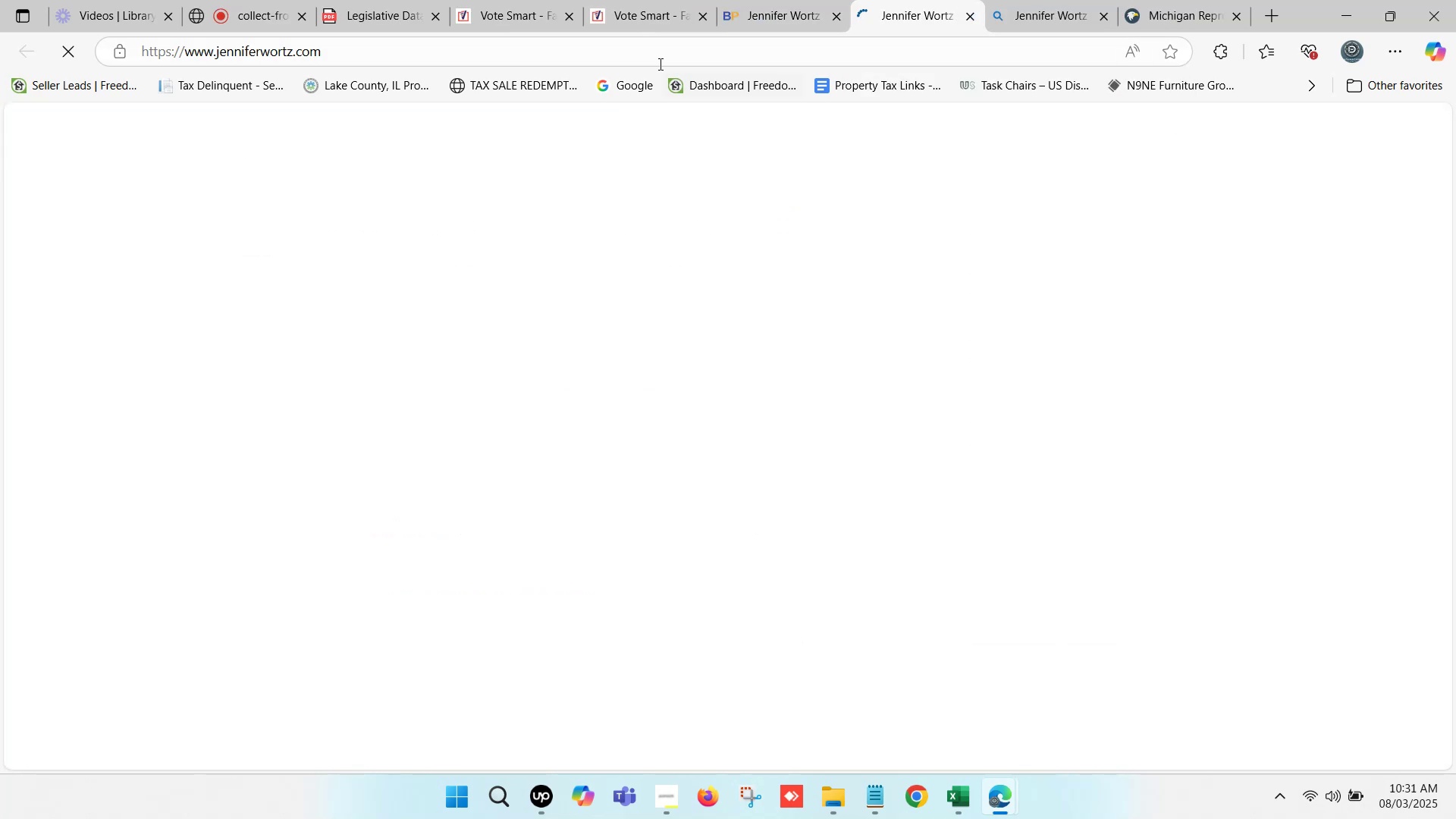 
key(Control+ControlLeft)
 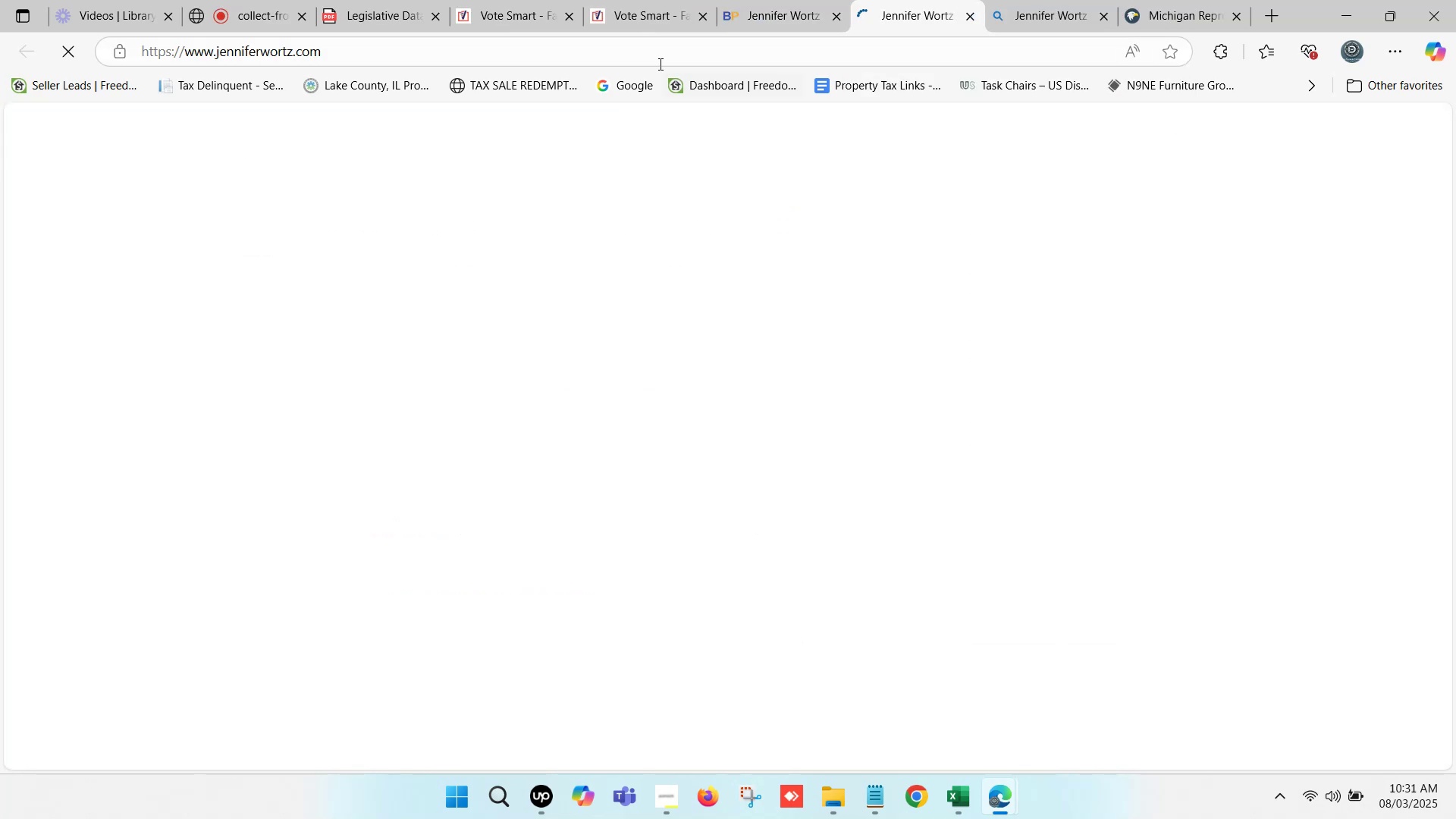 
left_click([631, 42])
 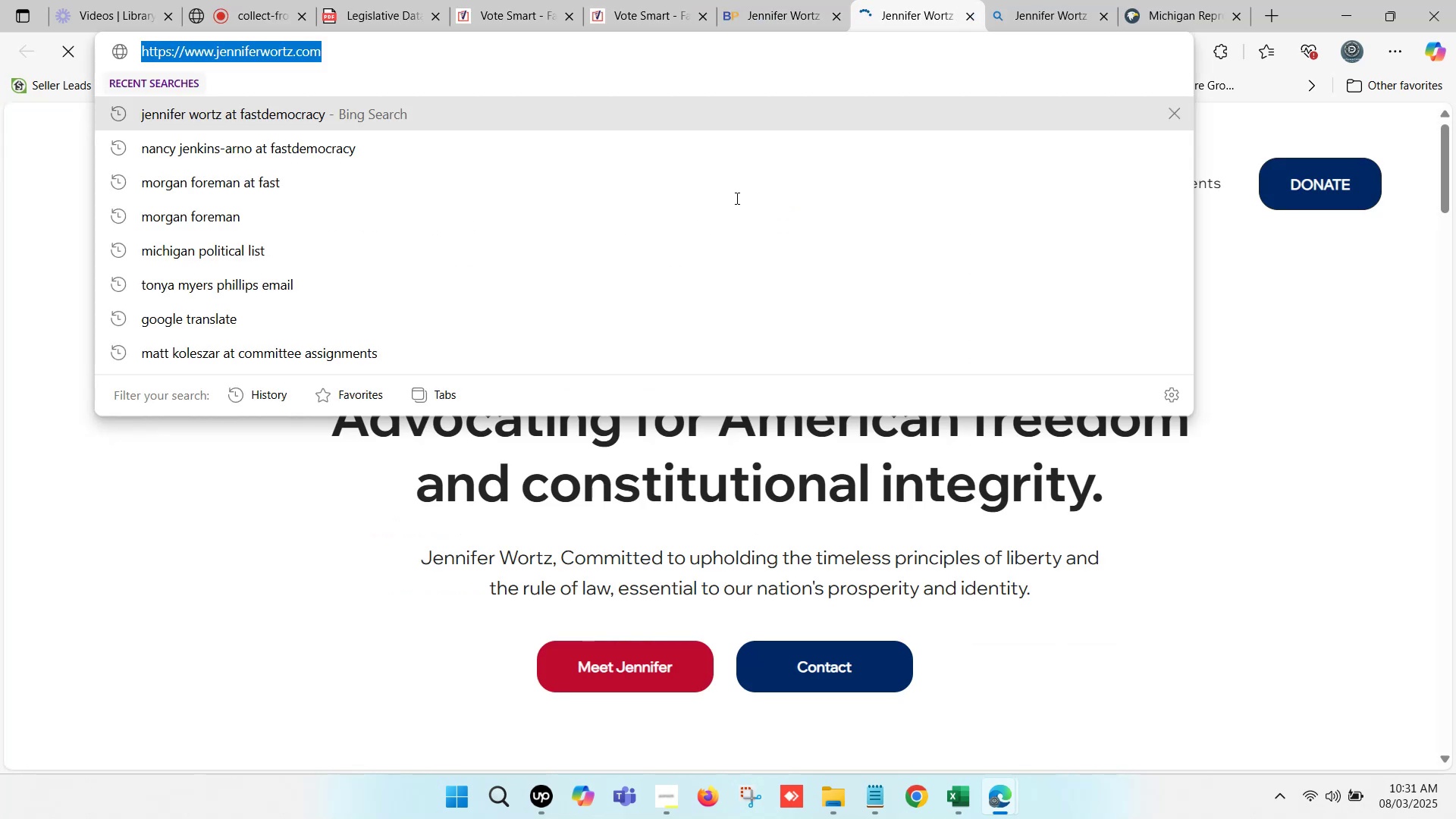 
key(Control+C)
 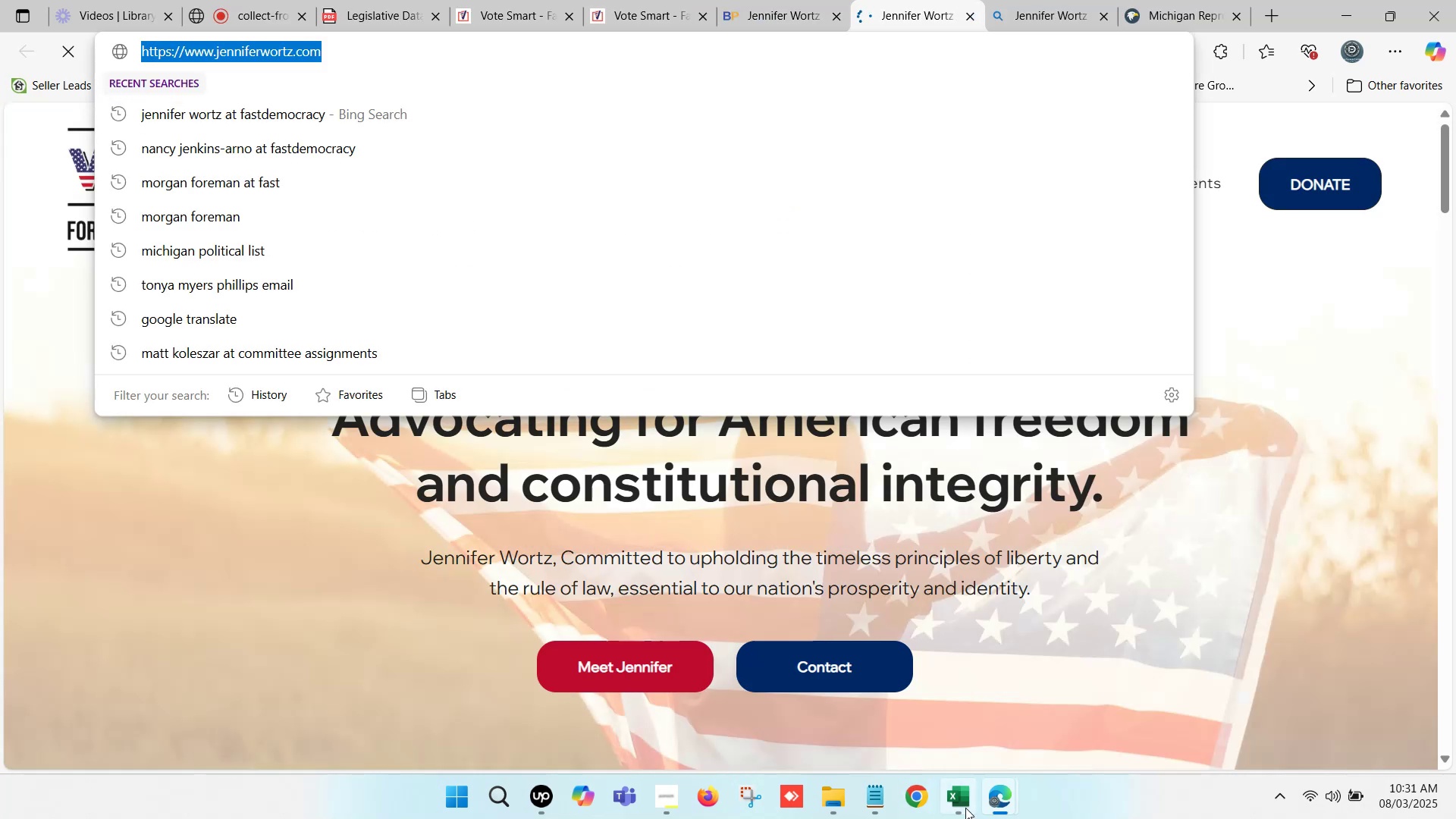 
left_click([972, 805])
 